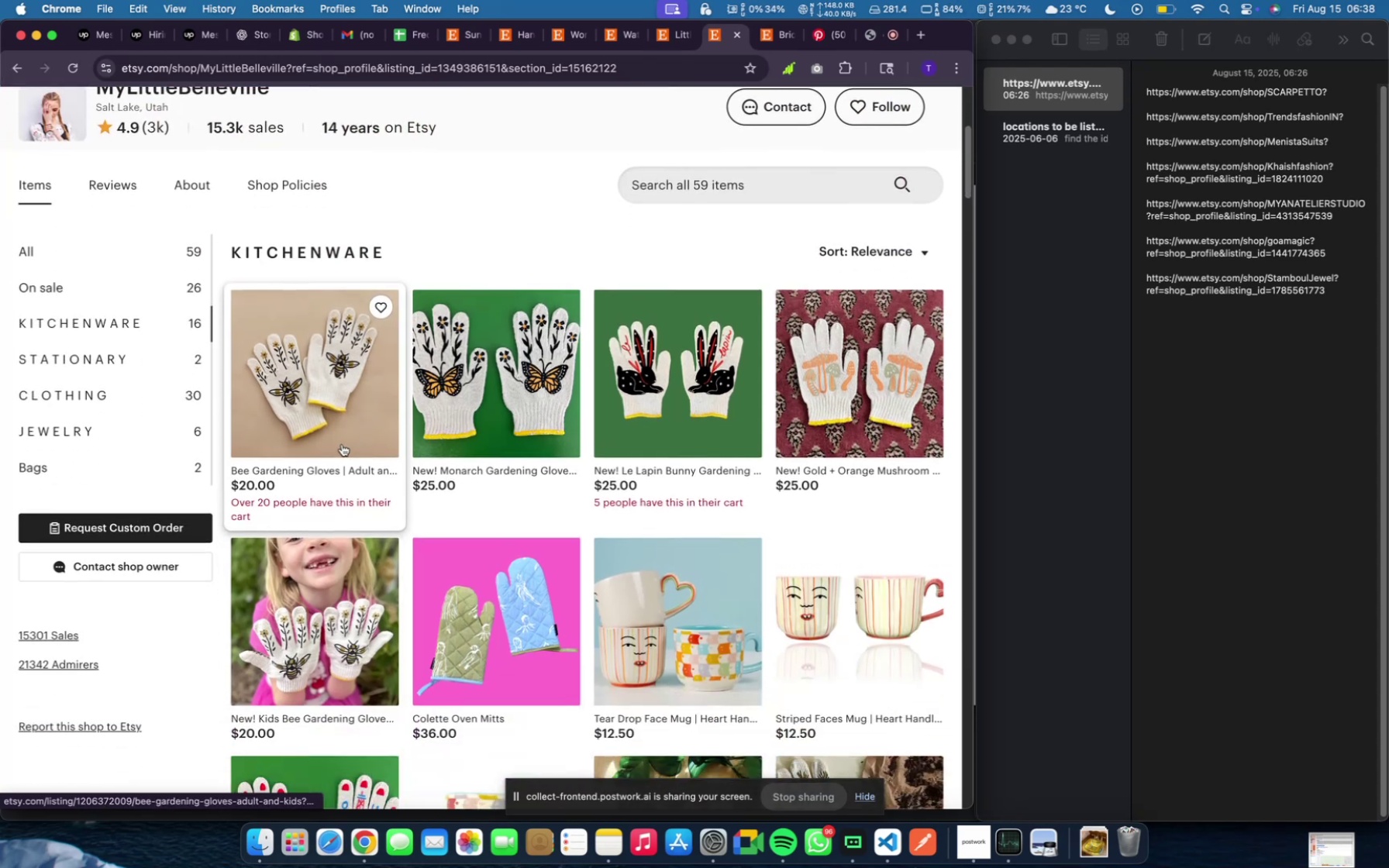 
scroll: coordinate [310, 273], scroll_direction: up, amount: 31.0
 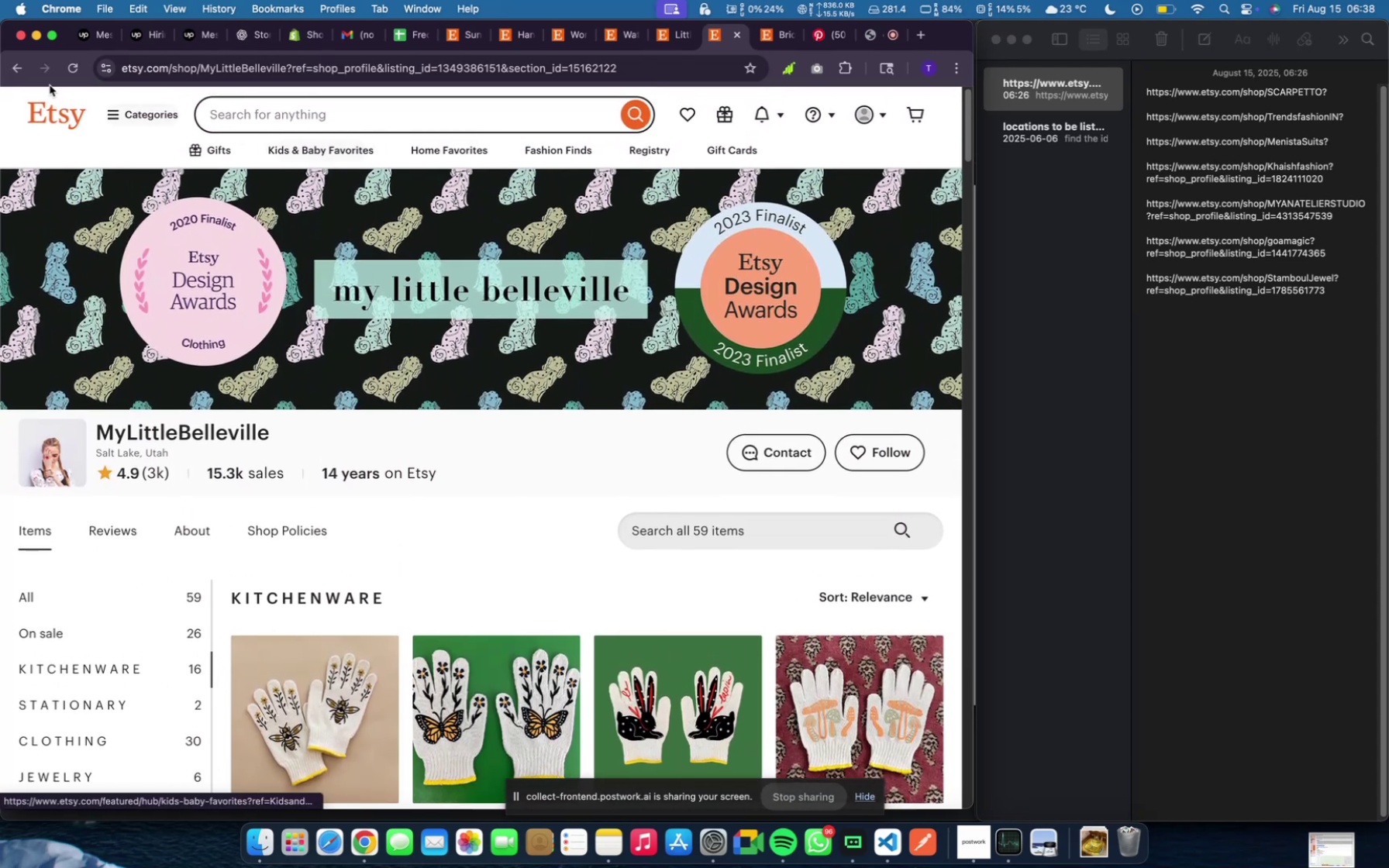 
left_click([17, 68])
 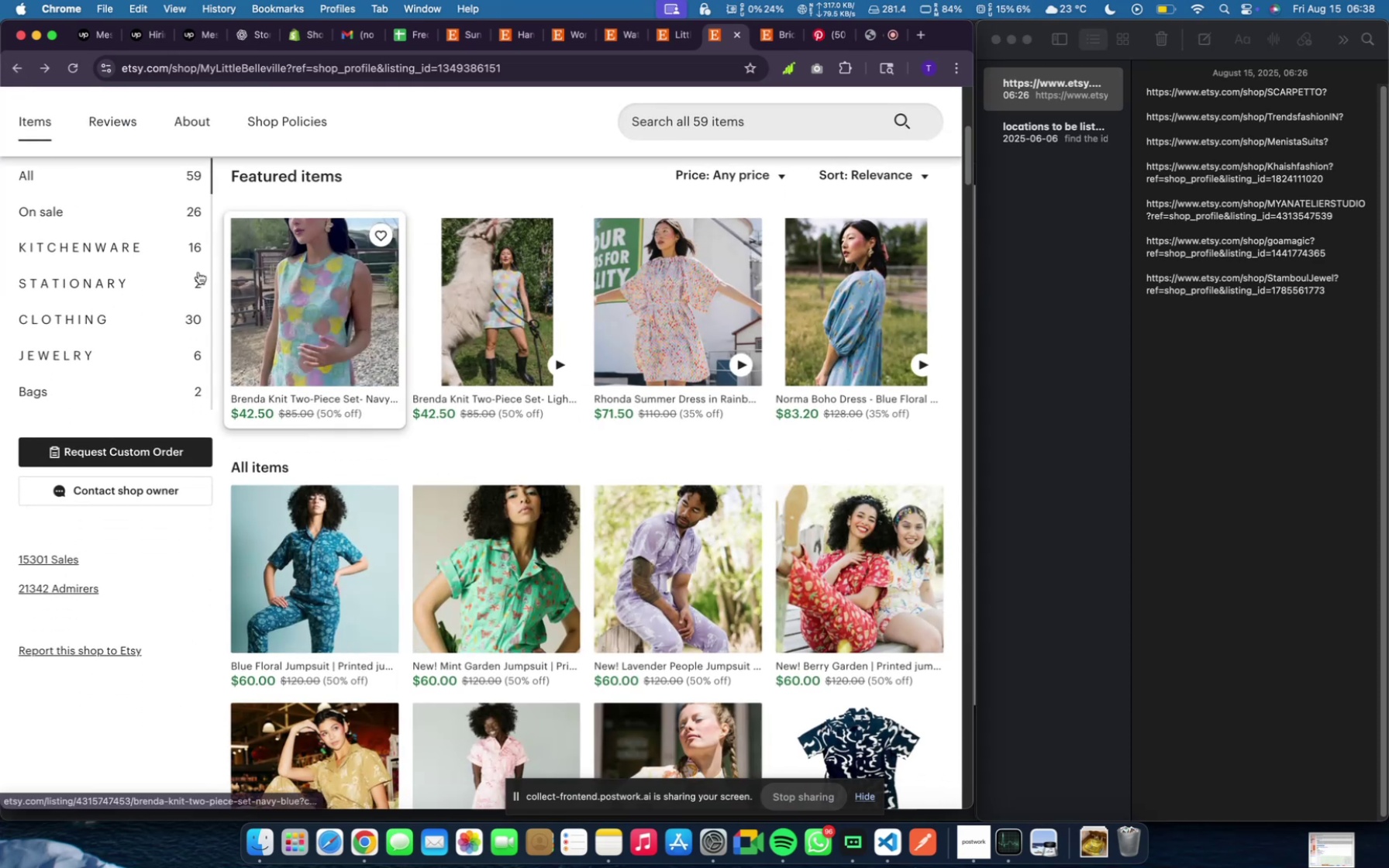 
scroll: coordinate [336, 349], scroll_direction: up, amount: 9.0
 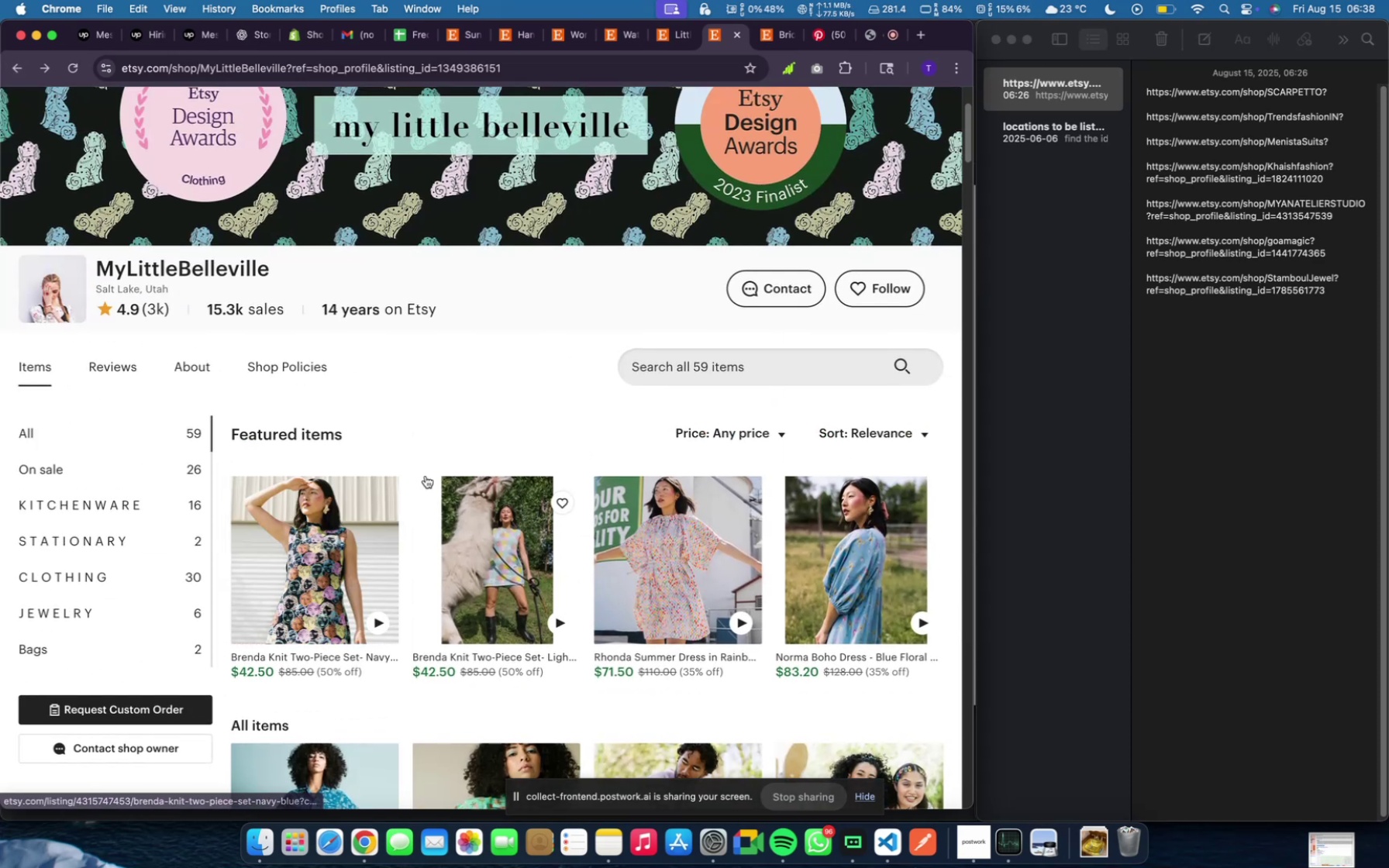 
scroll: coordinate [434, 556], scroll_direction: down, amount: 12.0
 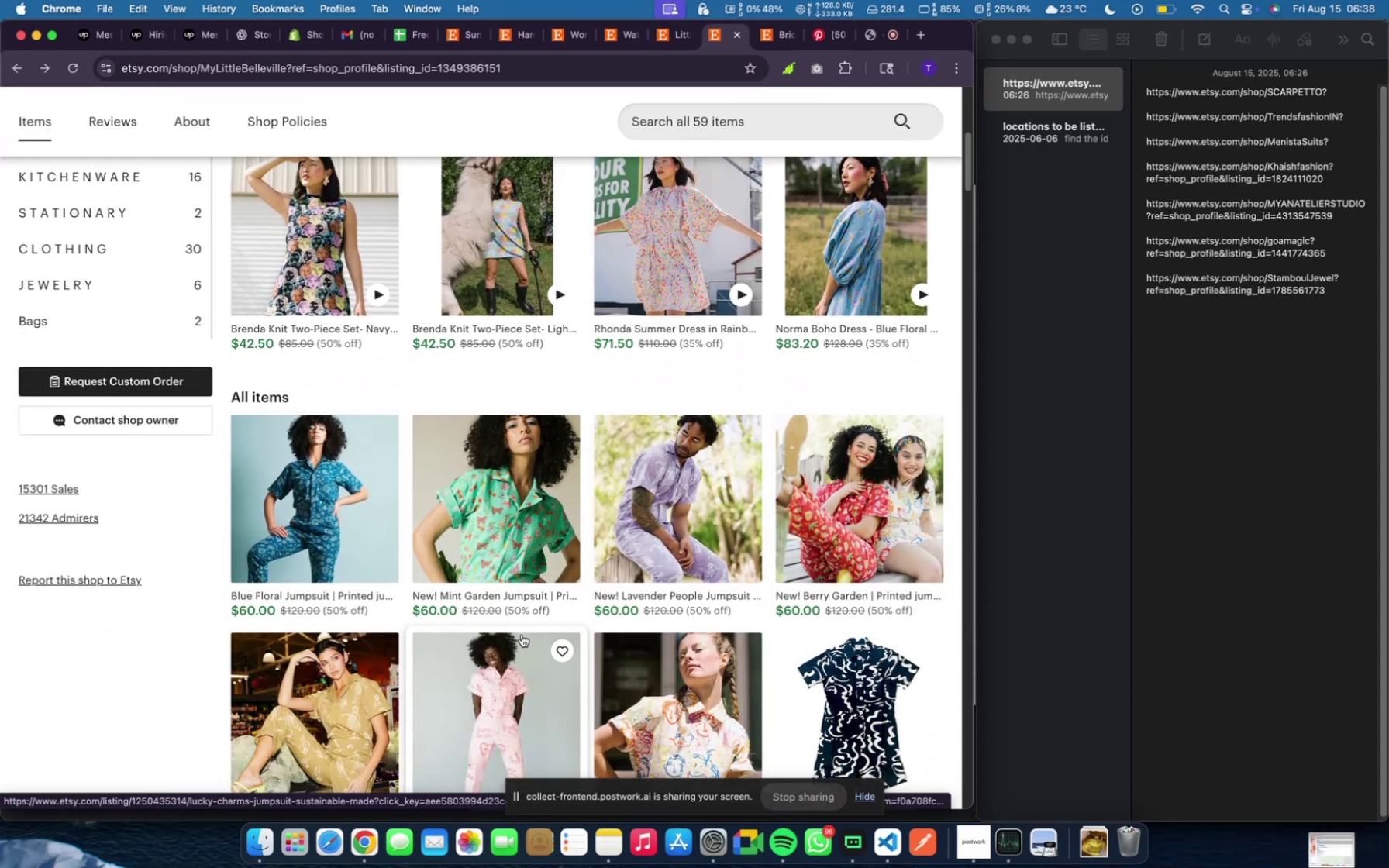 
scroll: coordinate [268, 446], scroll_direction: up, amount: 5.0
 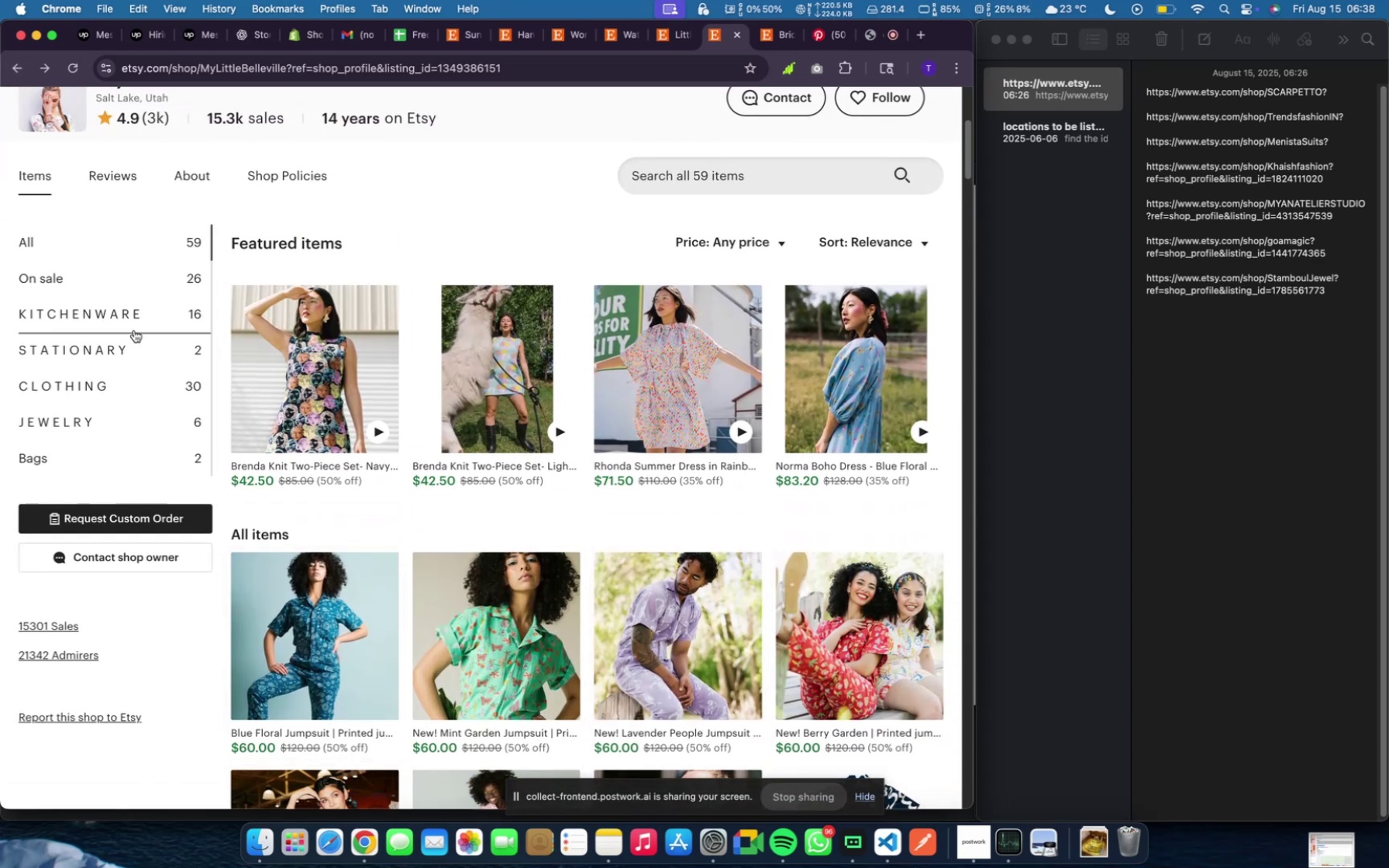 
left_click([133, 323])
 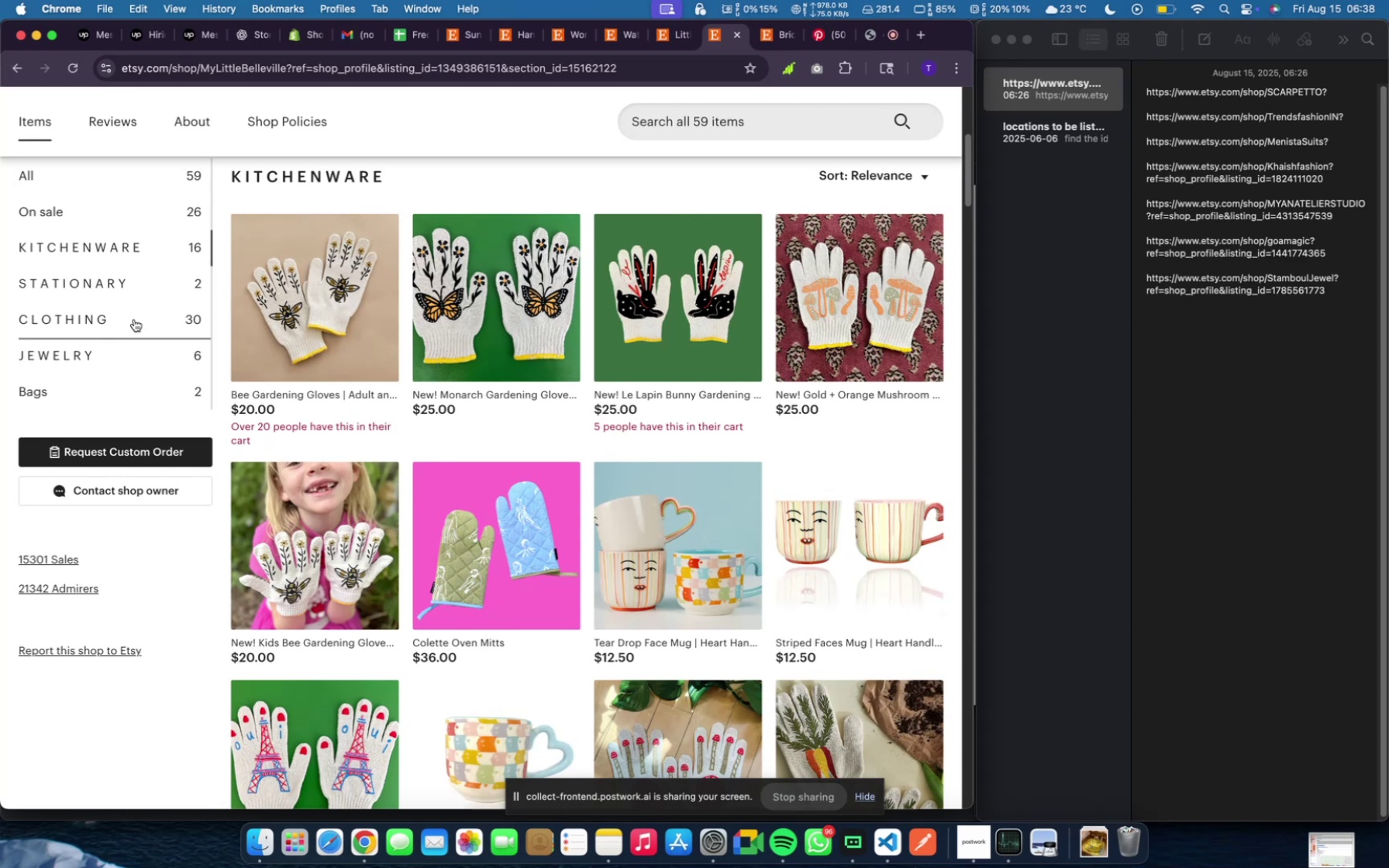 
left_click([134, 319])
 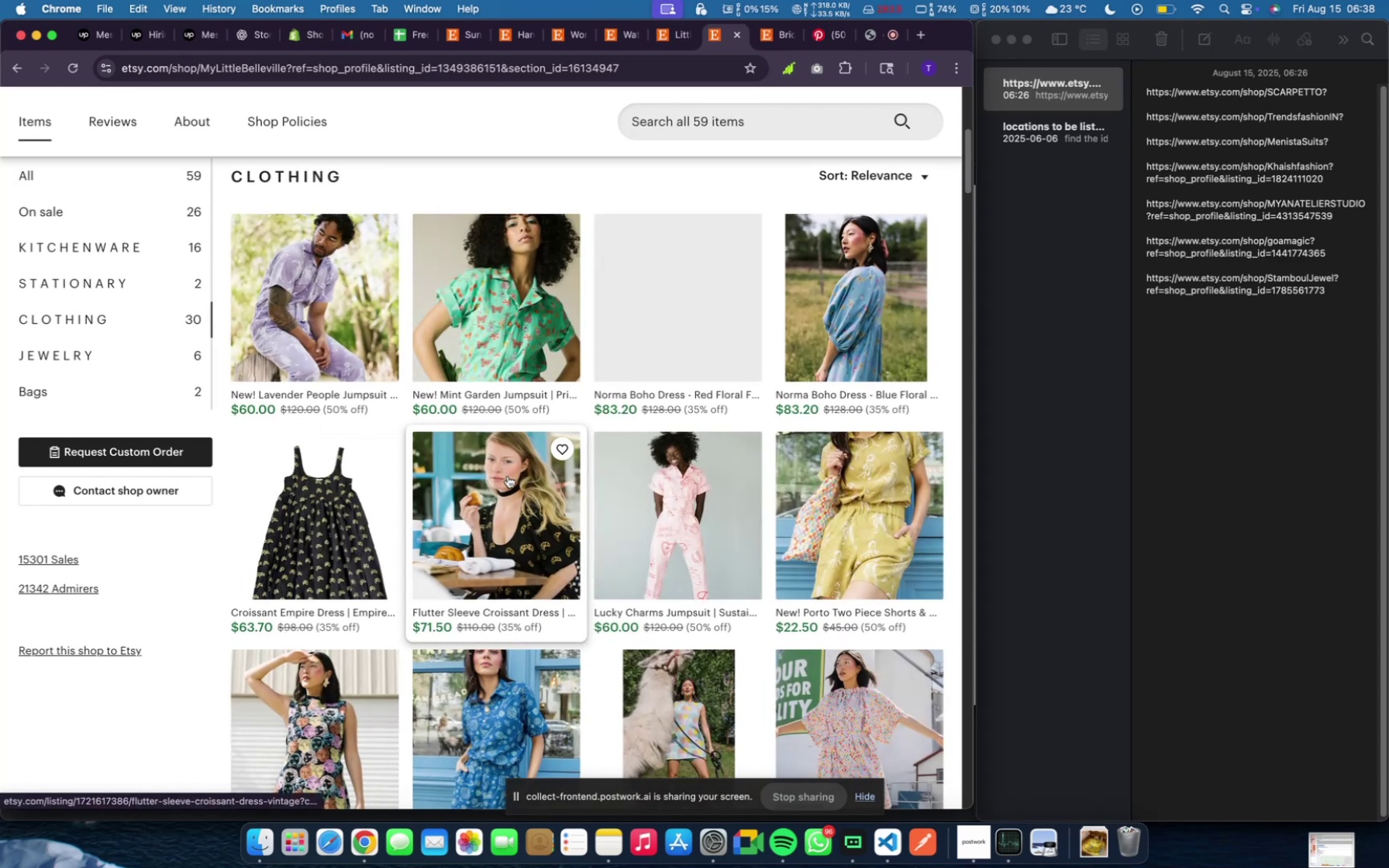 
scroll: coordinate [508, 477], scroll_direction: down, amount: 13.0
 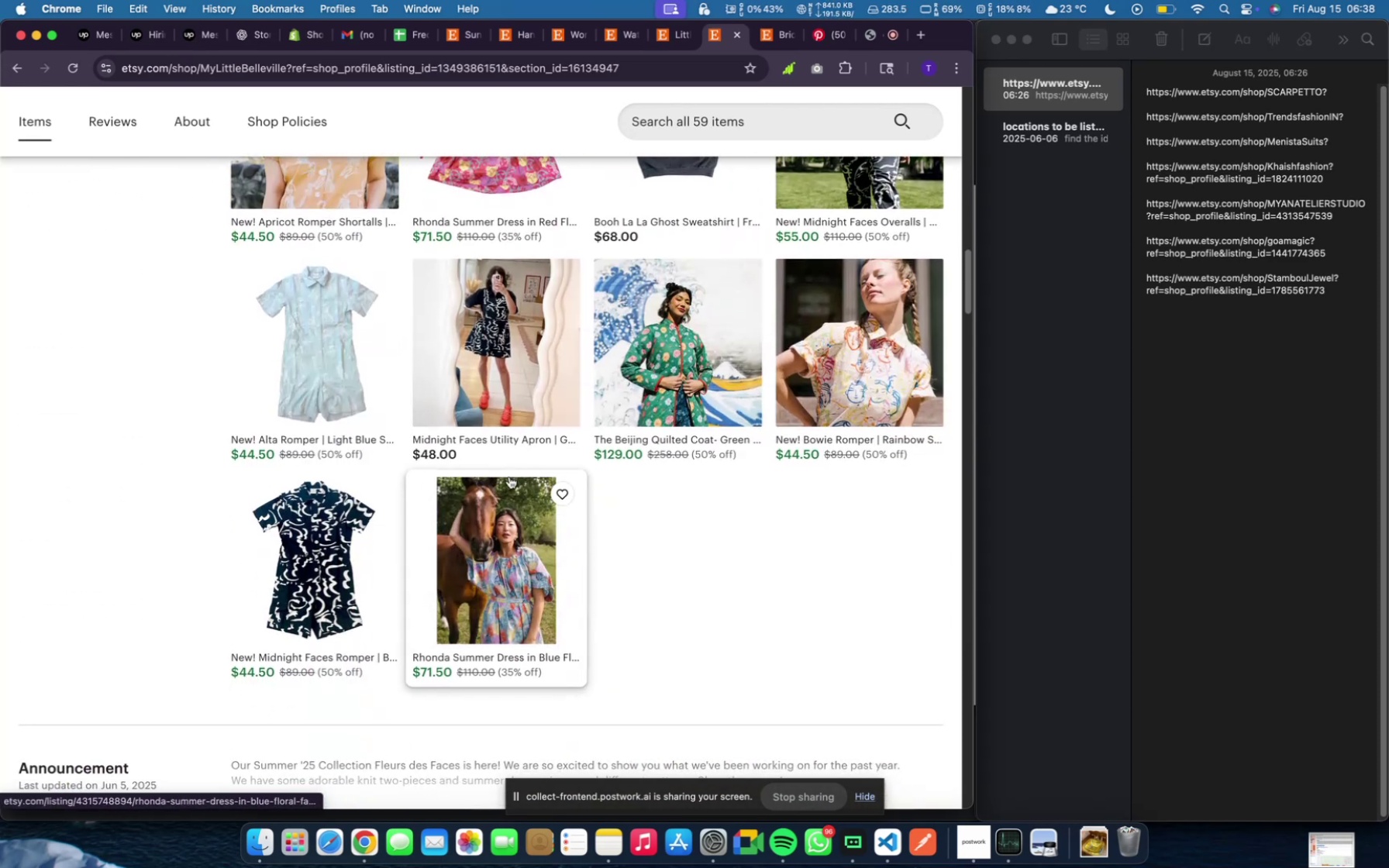 
scroll: coordinate [518, 489], scroll_direction: up, amount: 44.0
 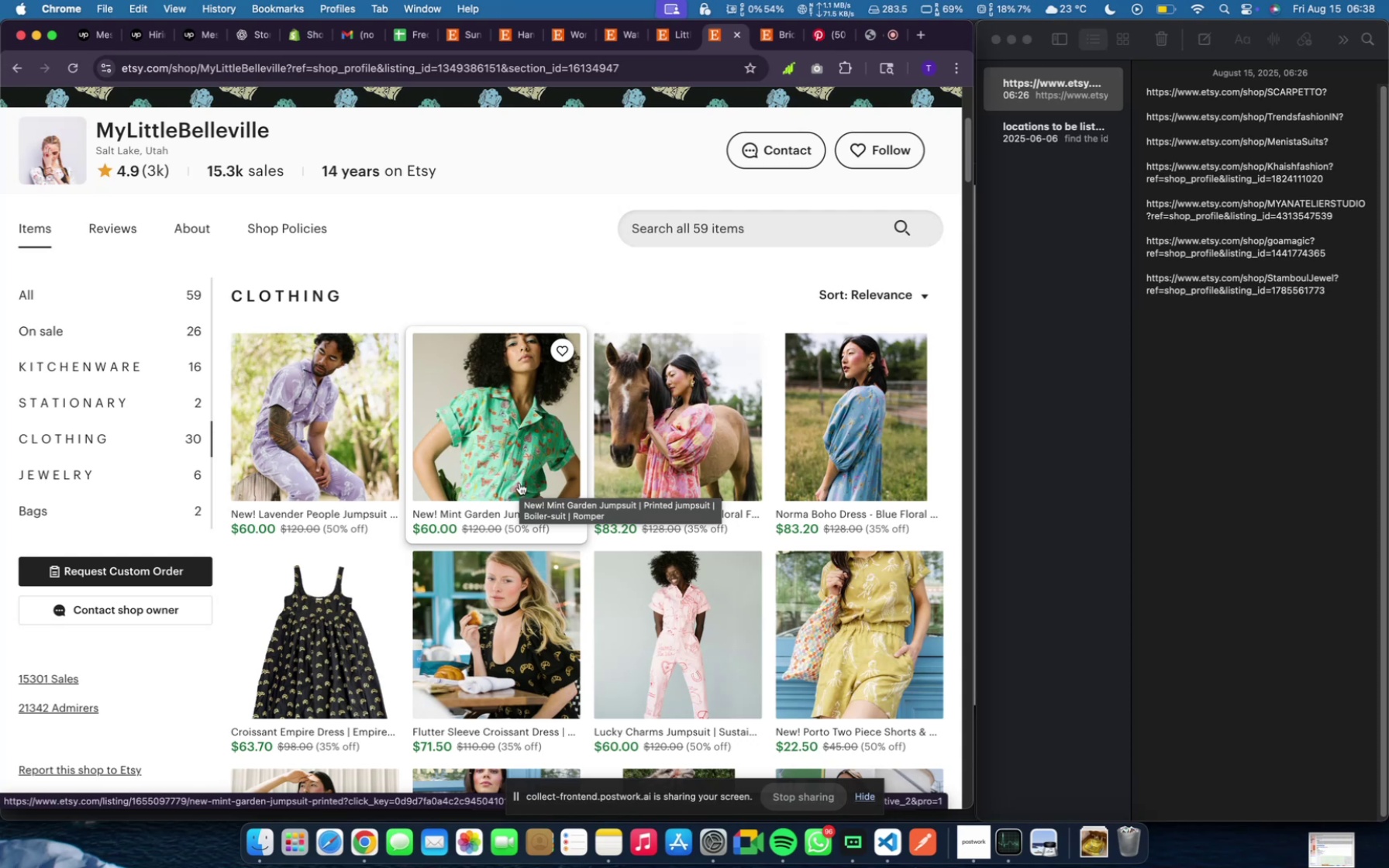 
wait(5.94)
 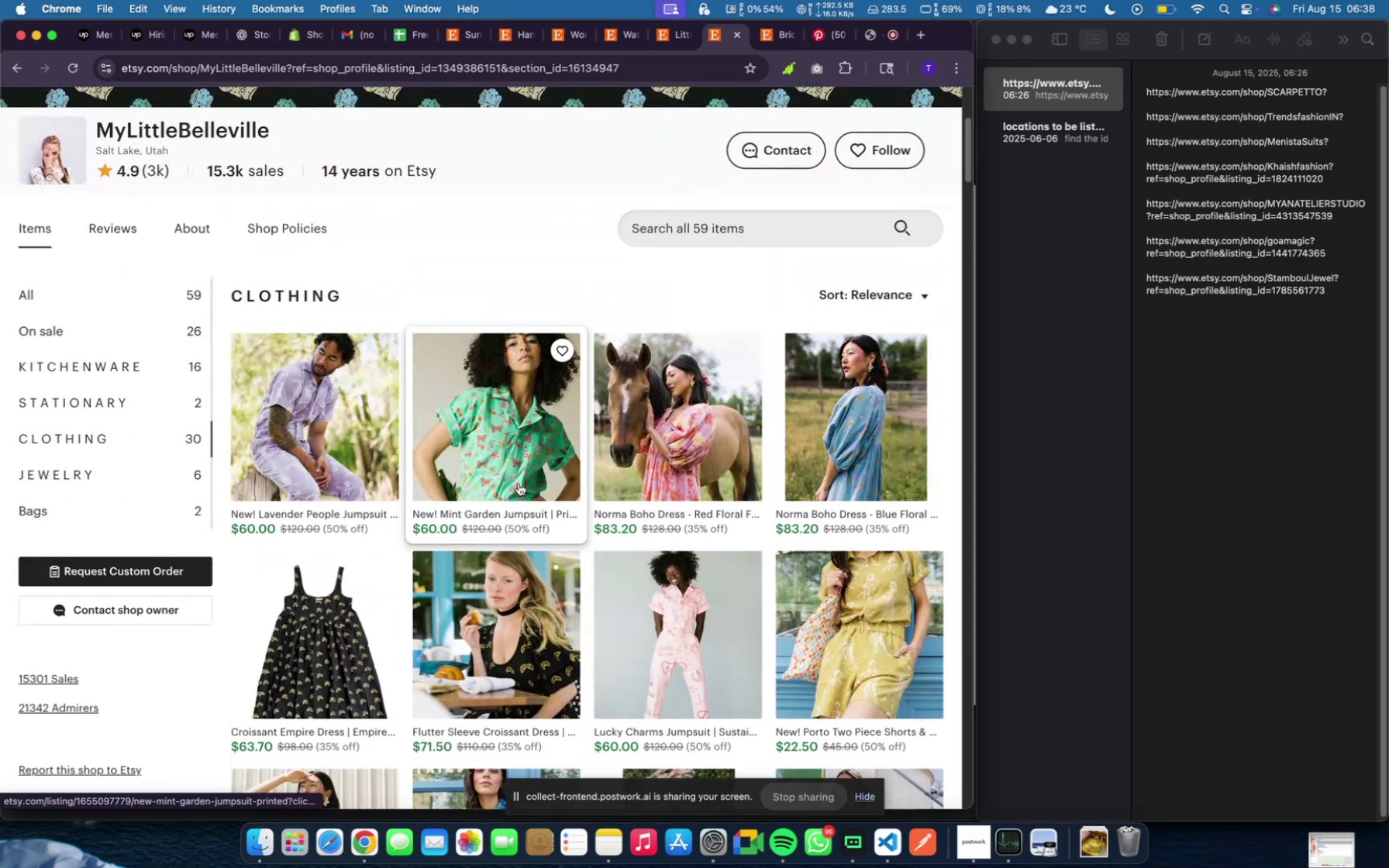 
scroll: coordinate [281, 408], scroll_direction: up, amount: 15.0
 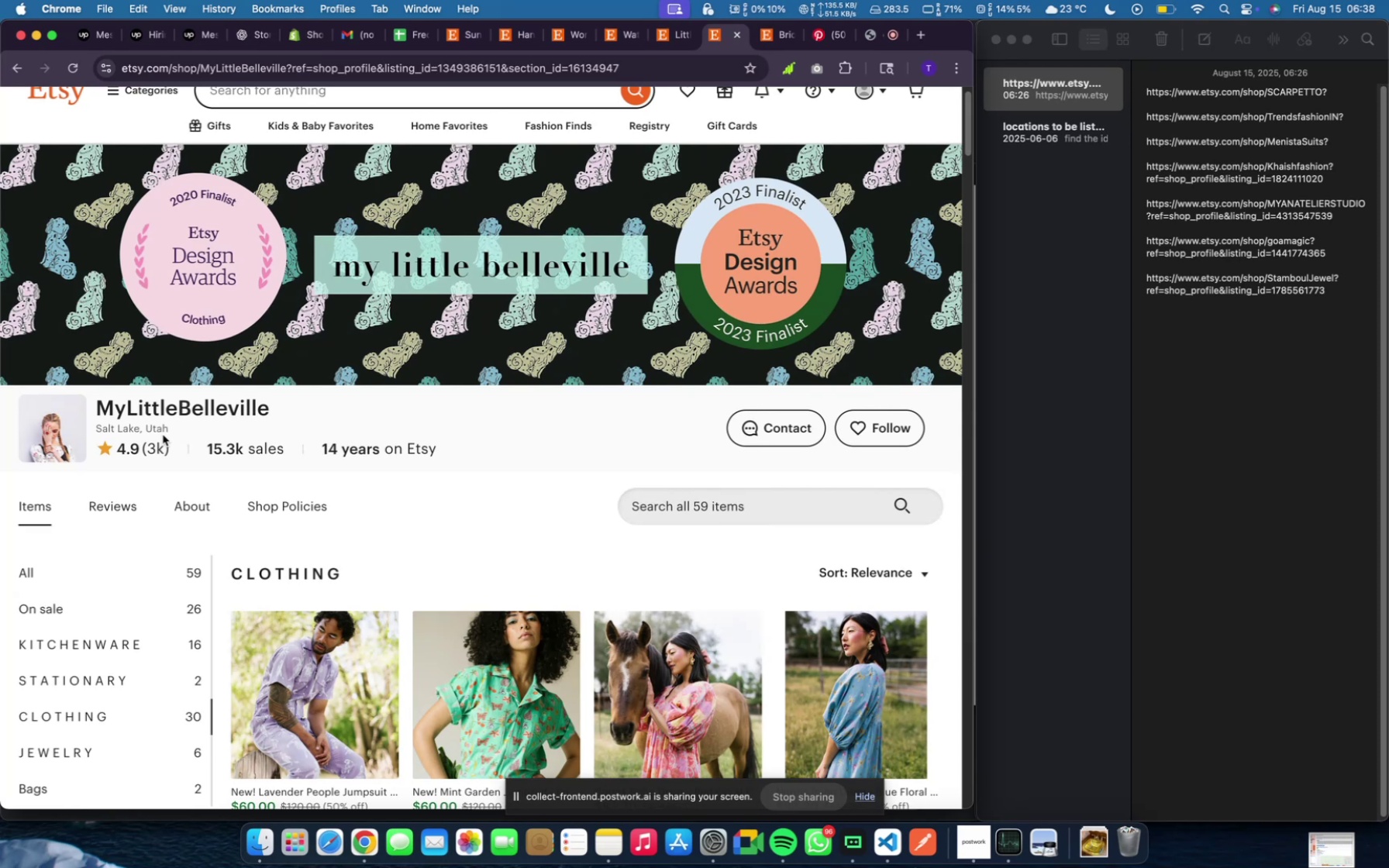 
wait(8.79)
 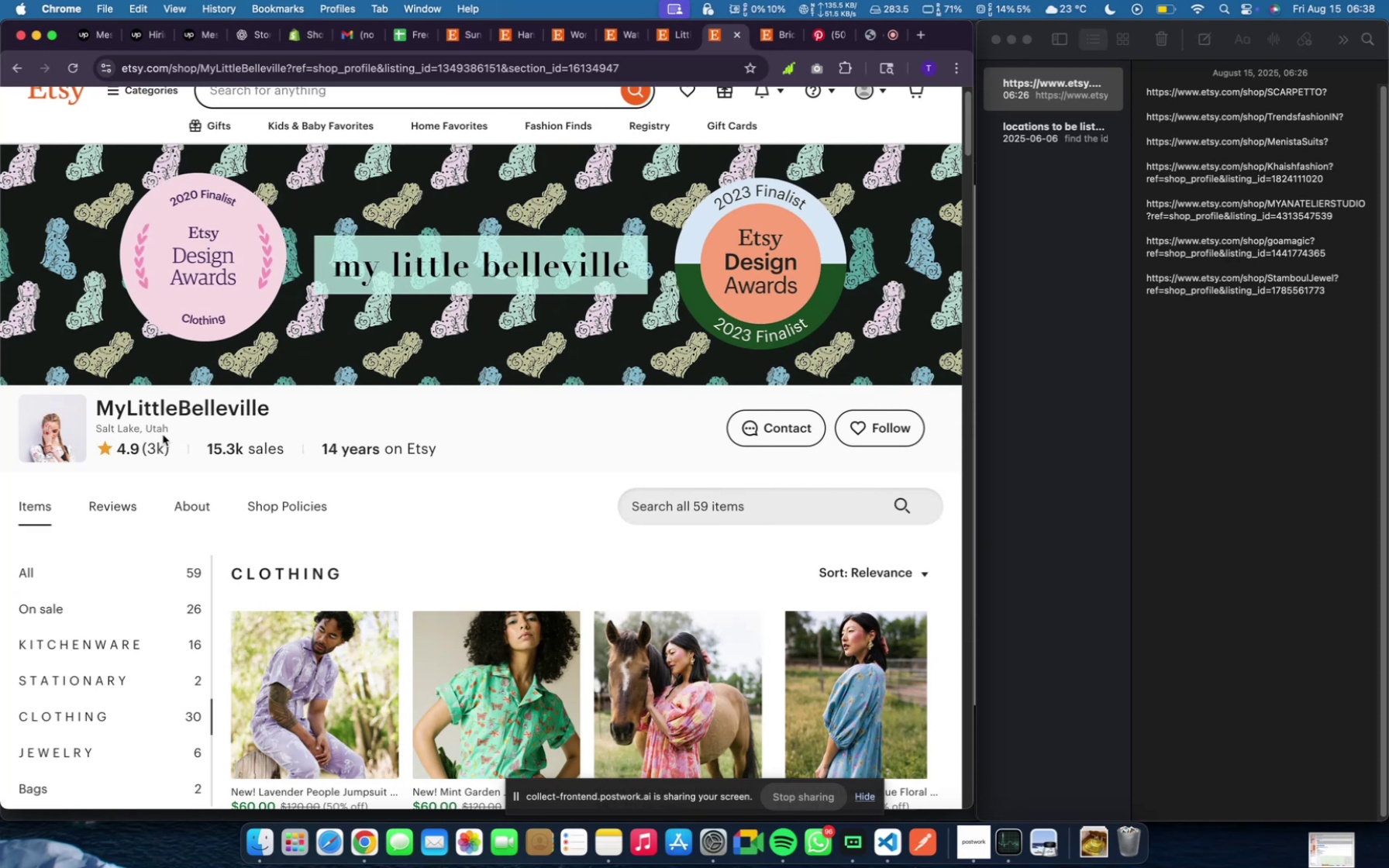 
scroll: coordinate [11, 312], scroll_direction: up, amount: 27.0
 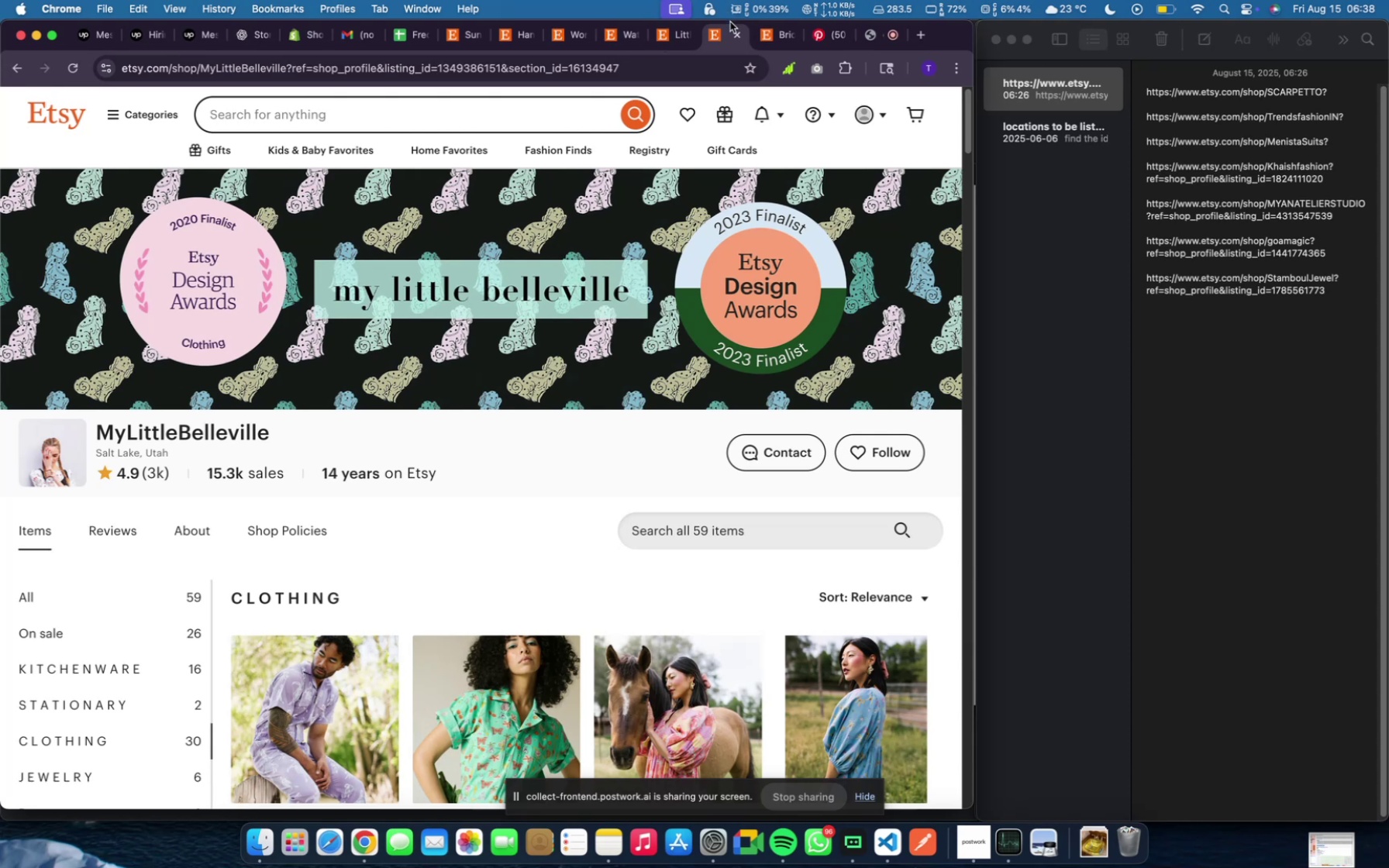 
left_click([736, 39])
 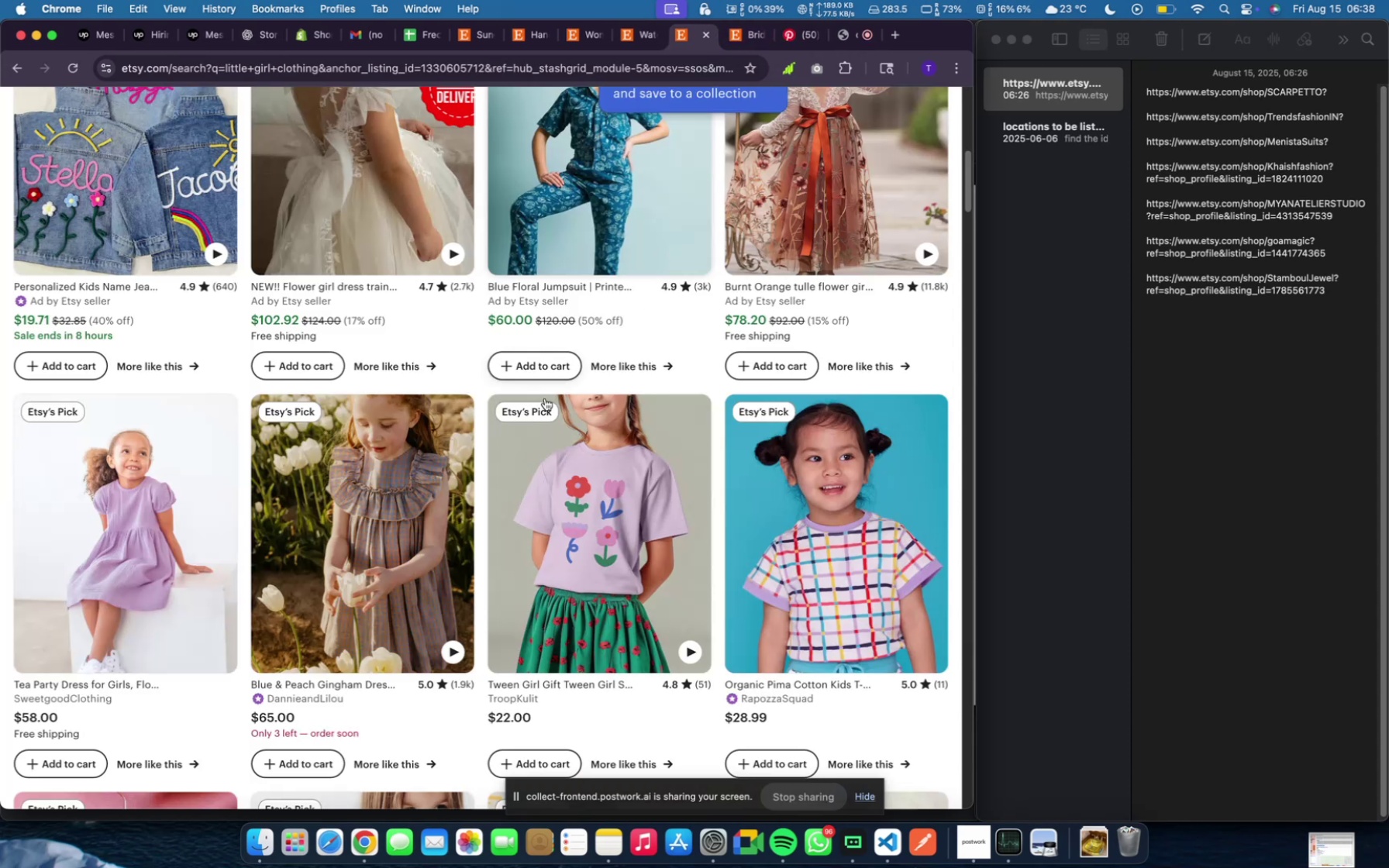 
scroll: coordinate [371, 605], scroll_direction: down, amount: 12.0
 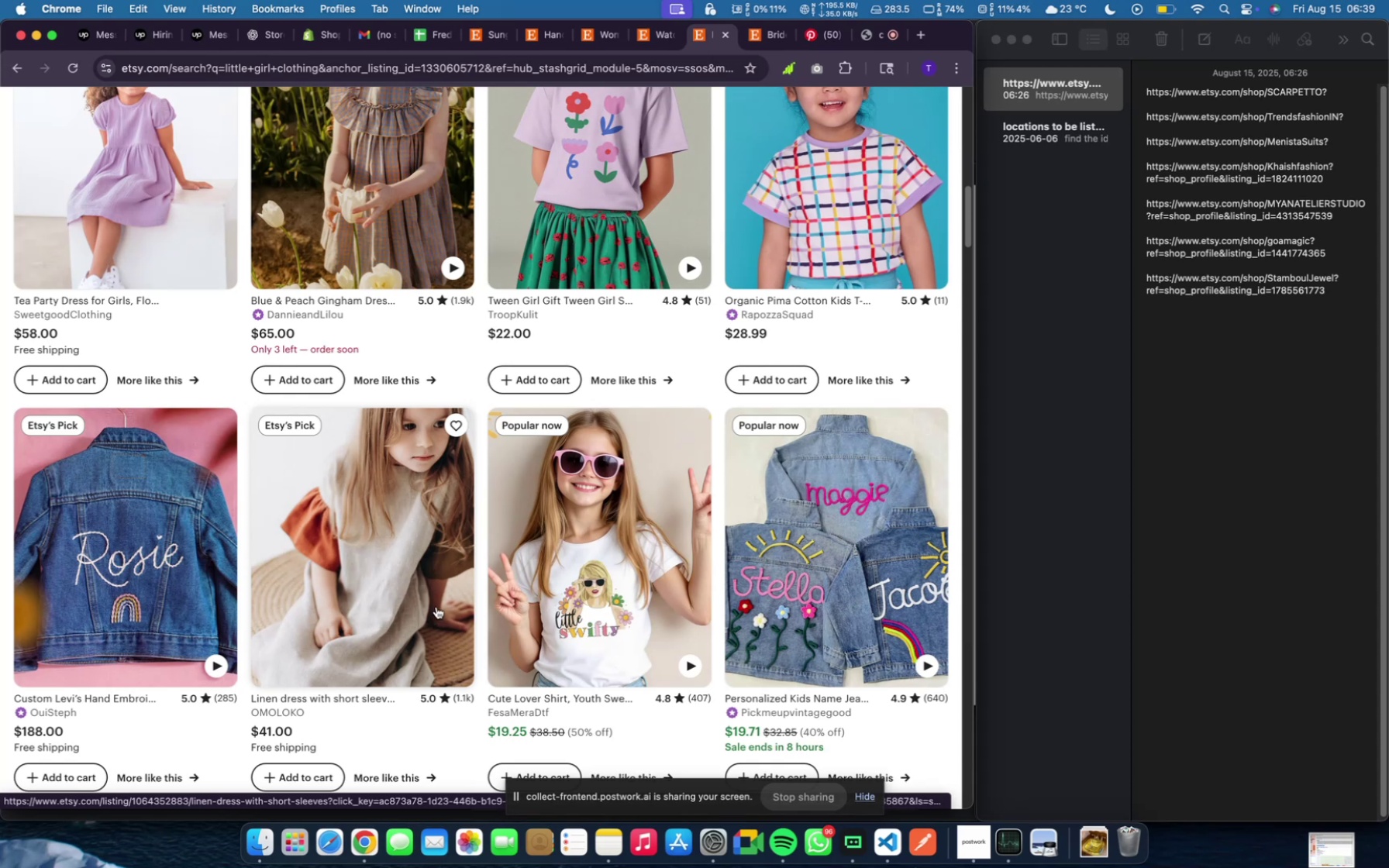 
left_click([415, 634])
 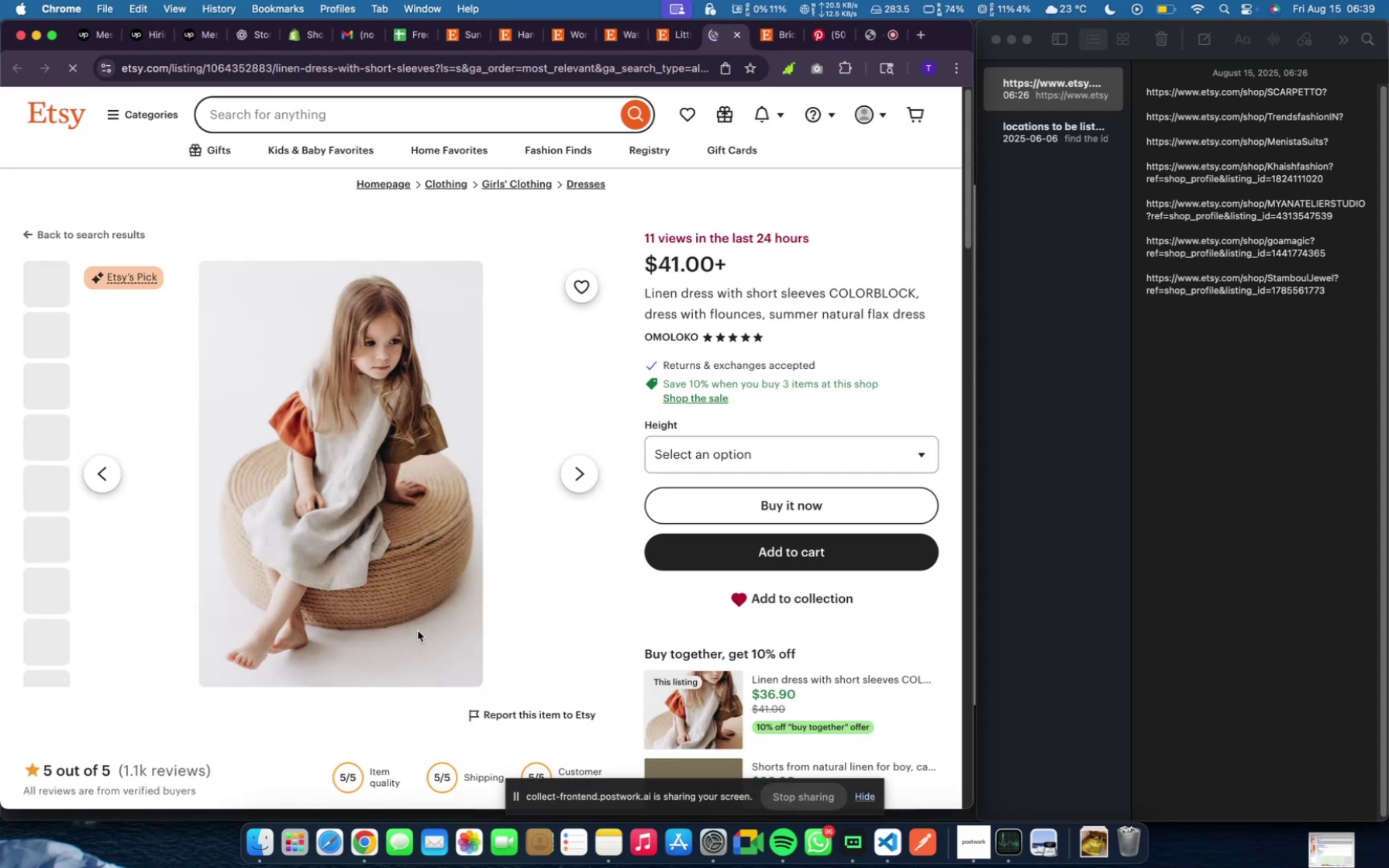 
scroll: coordinate [467, 538], scroll_direction: down, amount: 50.0
 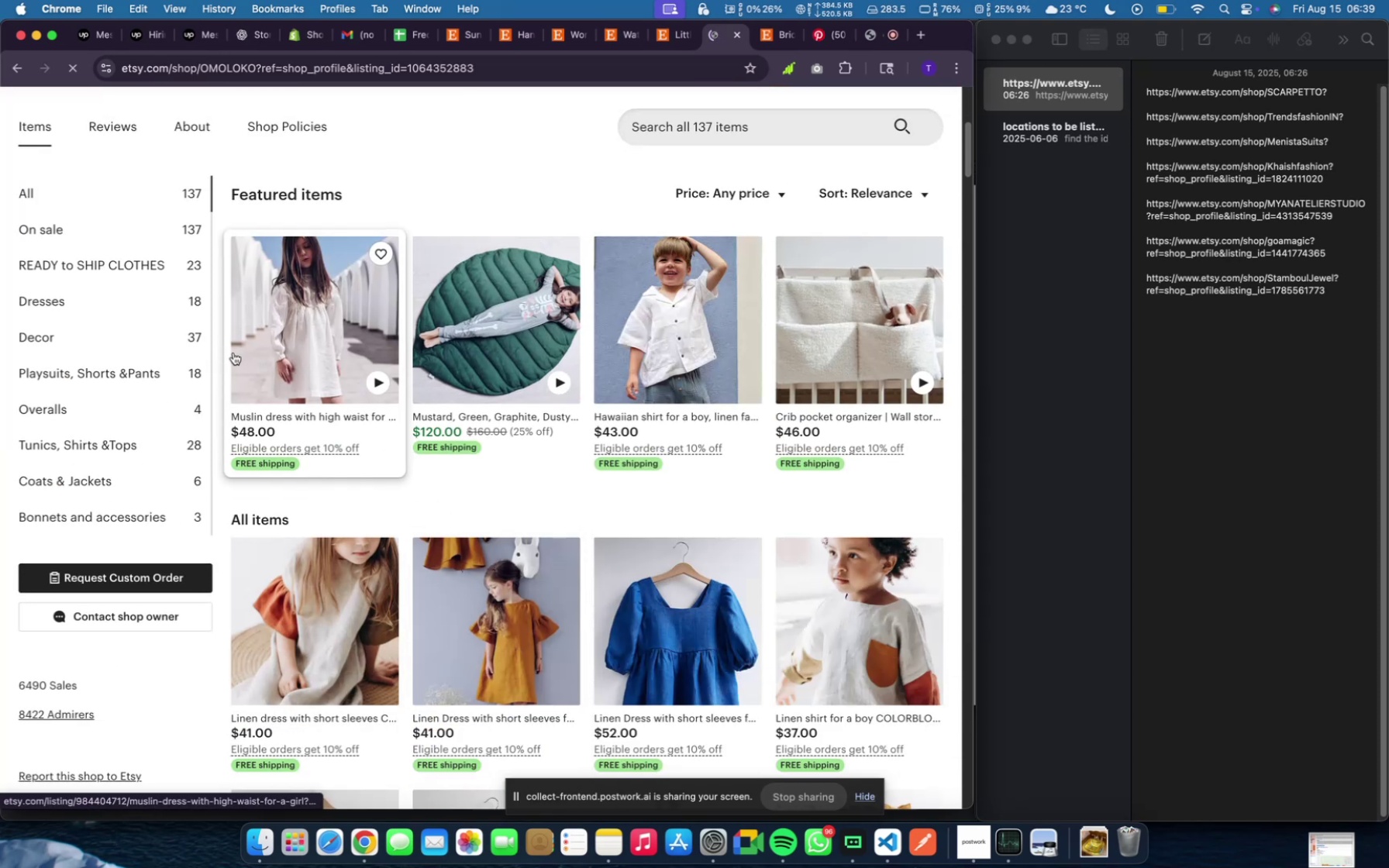 
left_click([105, 260])
 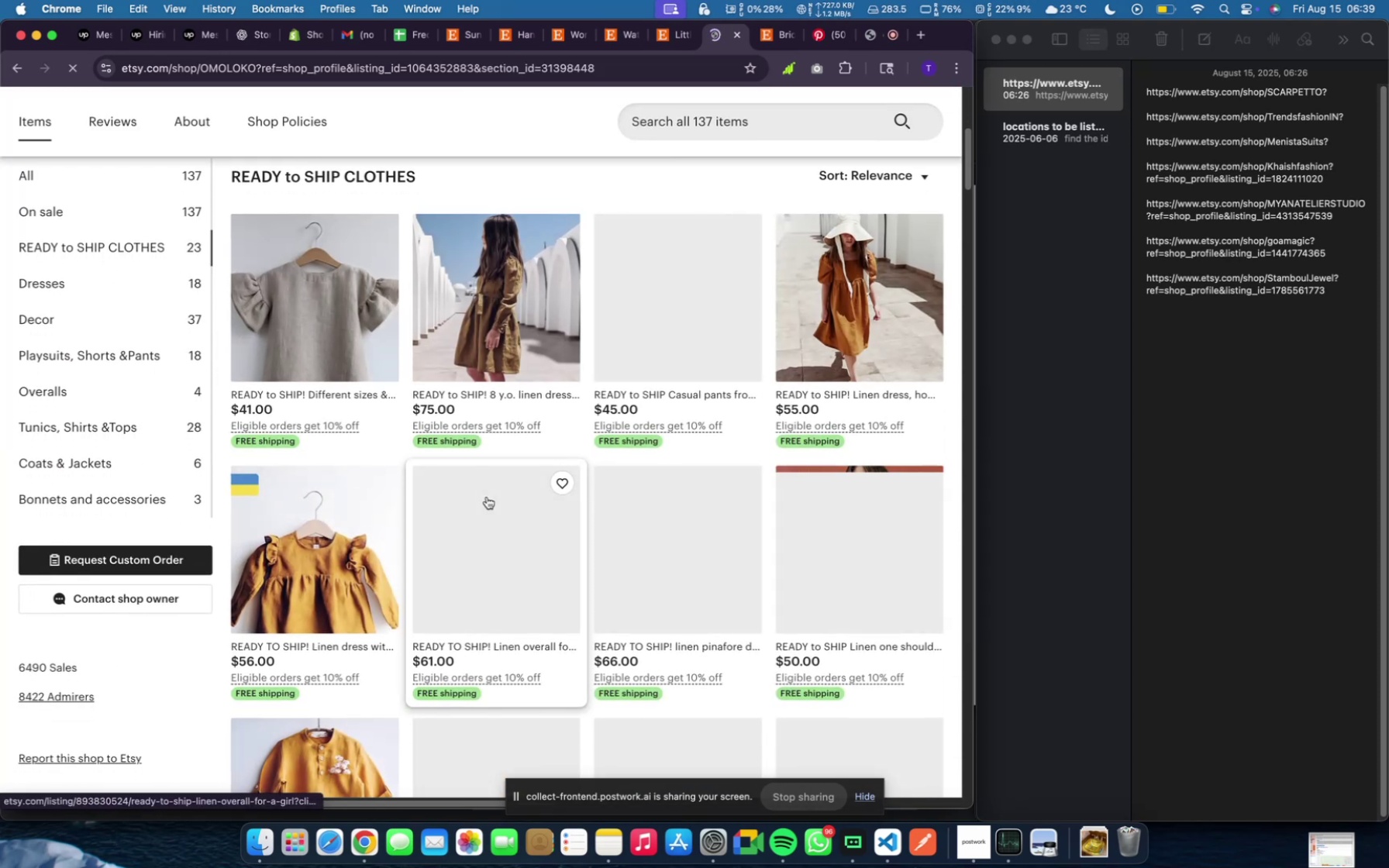 
scroll: coordinate [487, 497], scroll_direction: down, amount: 7.0
 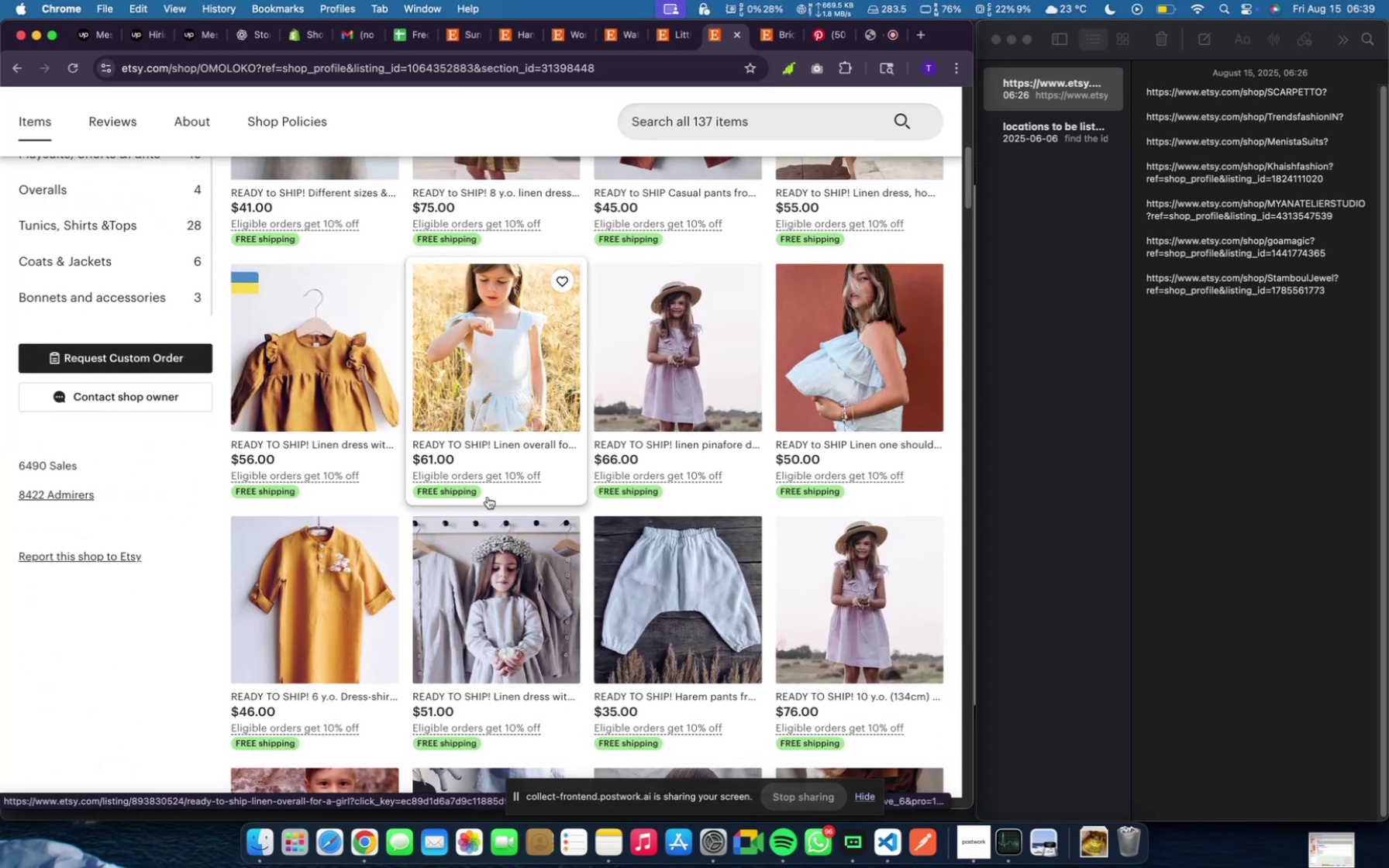 
scroll: coordinate [483, 501], scroll_direction: up, amount: 5.0
 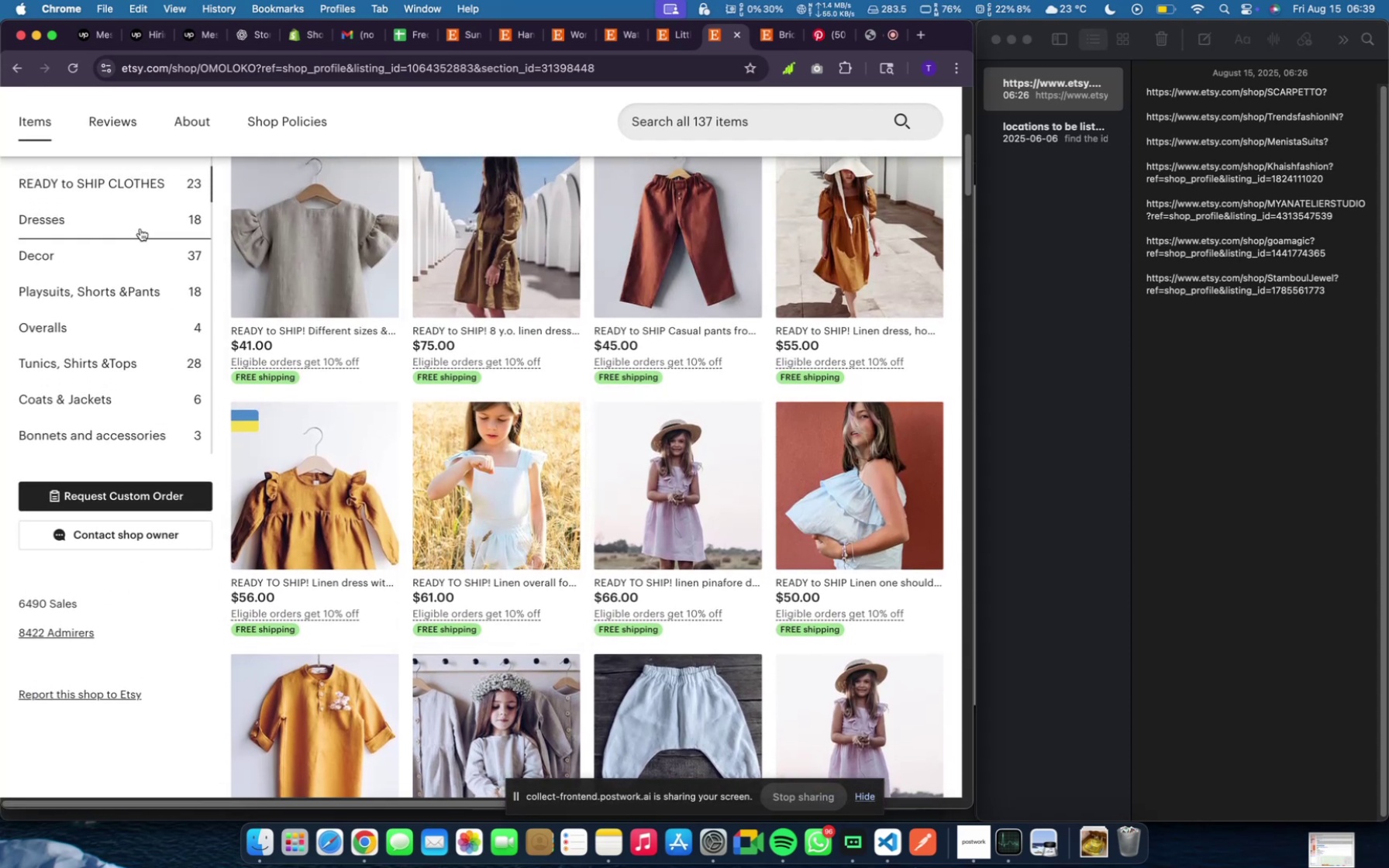 
scroll: coordinate [417, 442], scroll_direction: down, amount: 13.0
 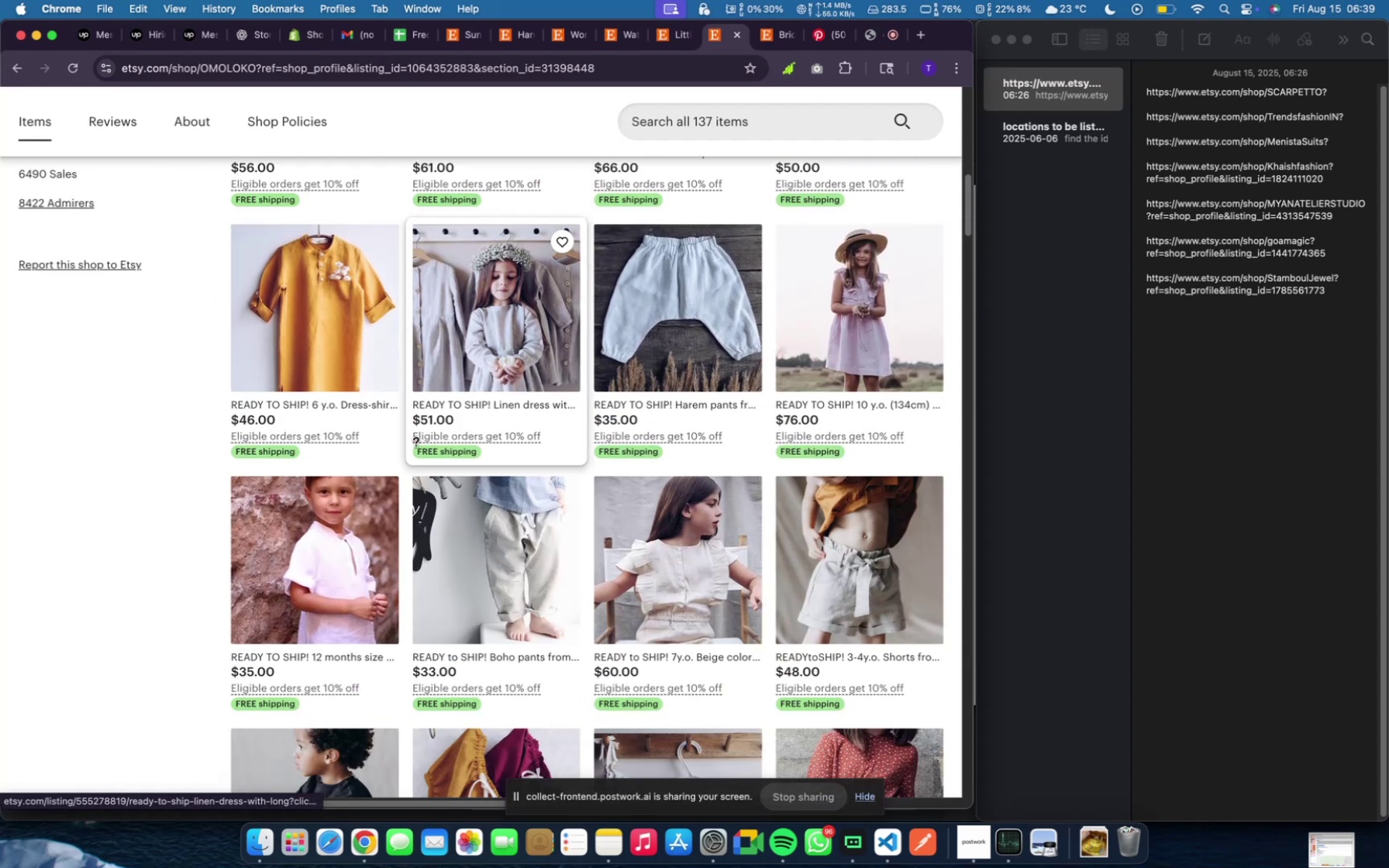 
scroll: coordinate [416, 445], scroll_direction: up, amount: 19.0
 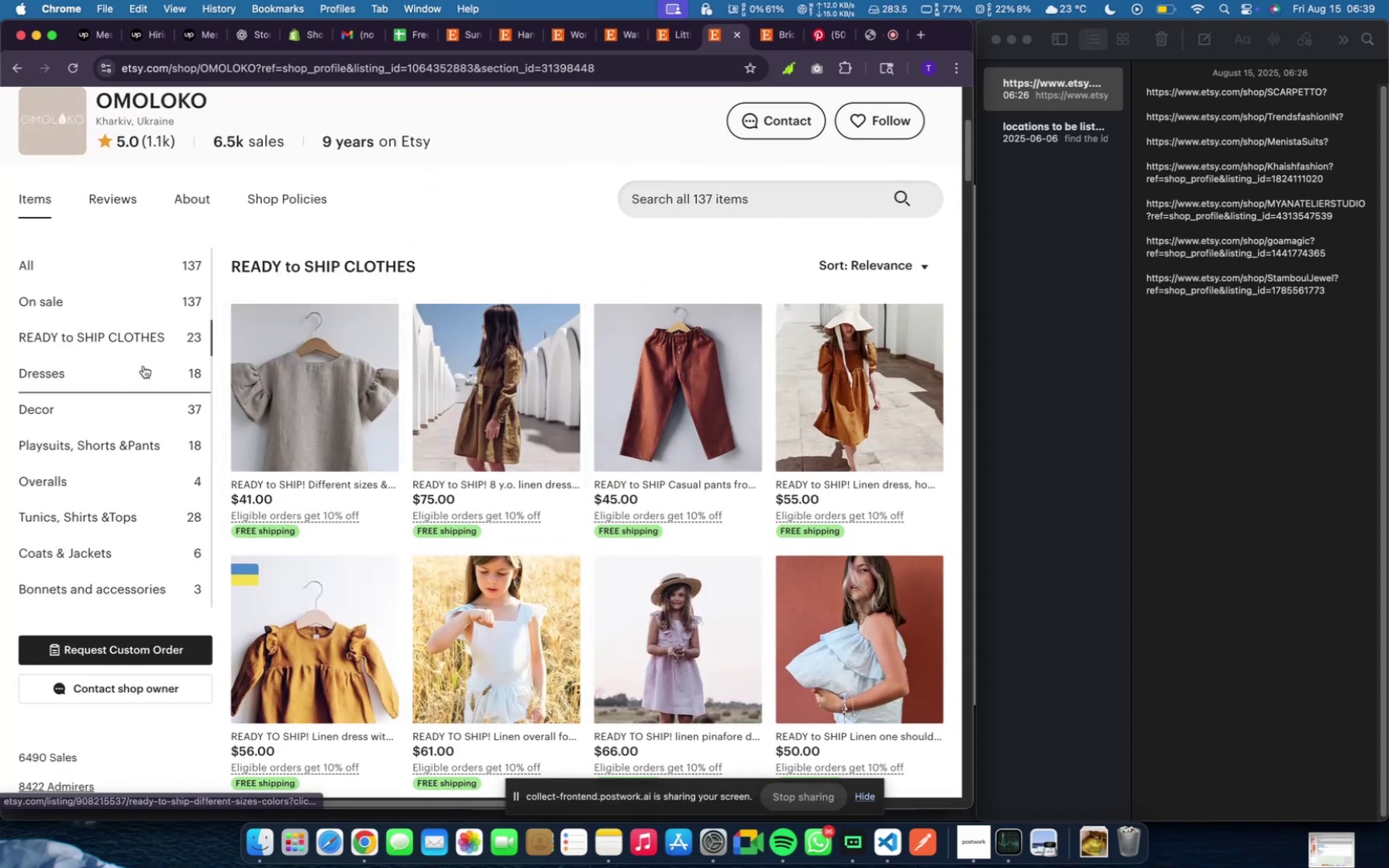 
left_click([143, 366])
 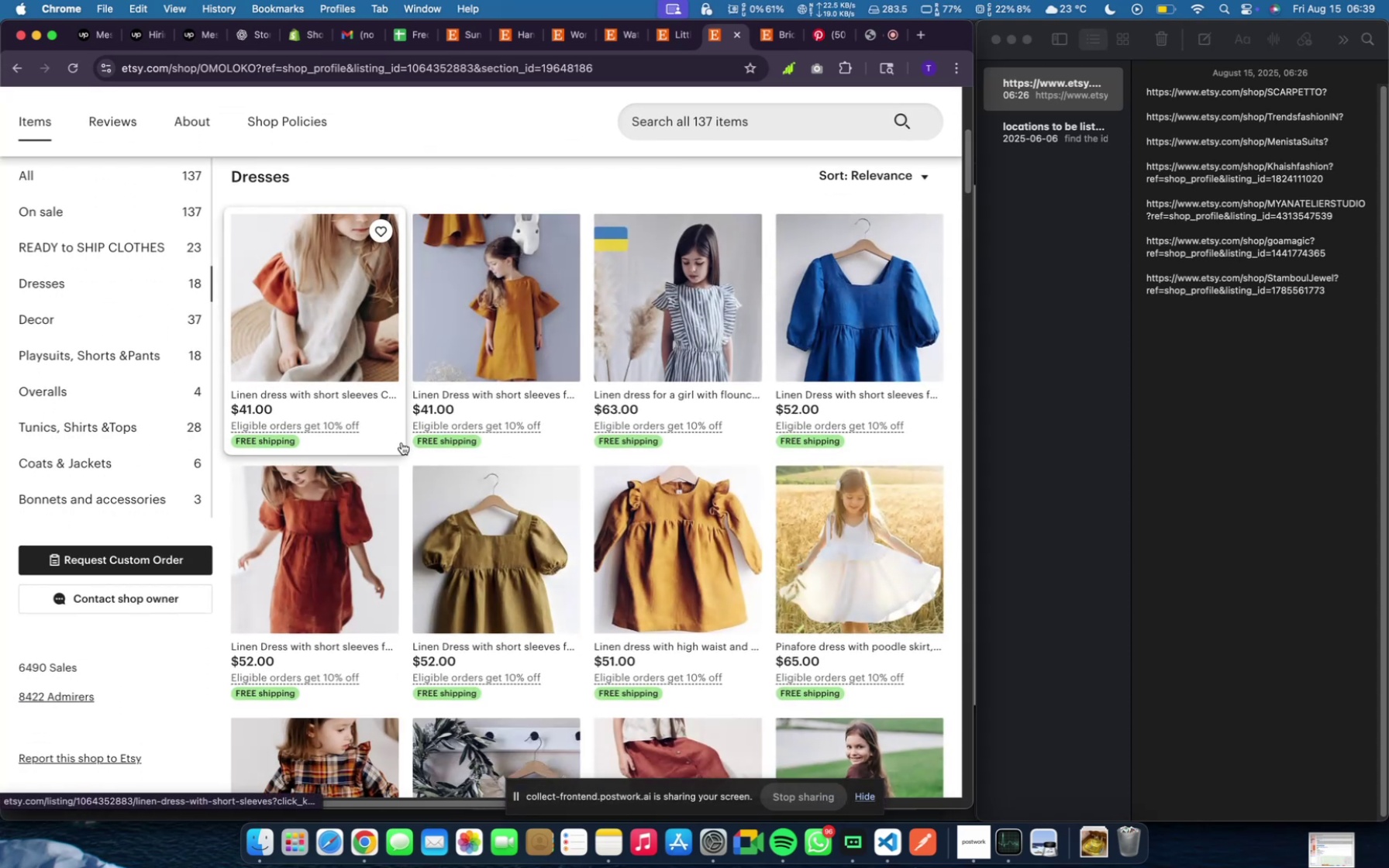 
scroll: coordinate [413, 477], scroll_direction: down, amount: 26.0
 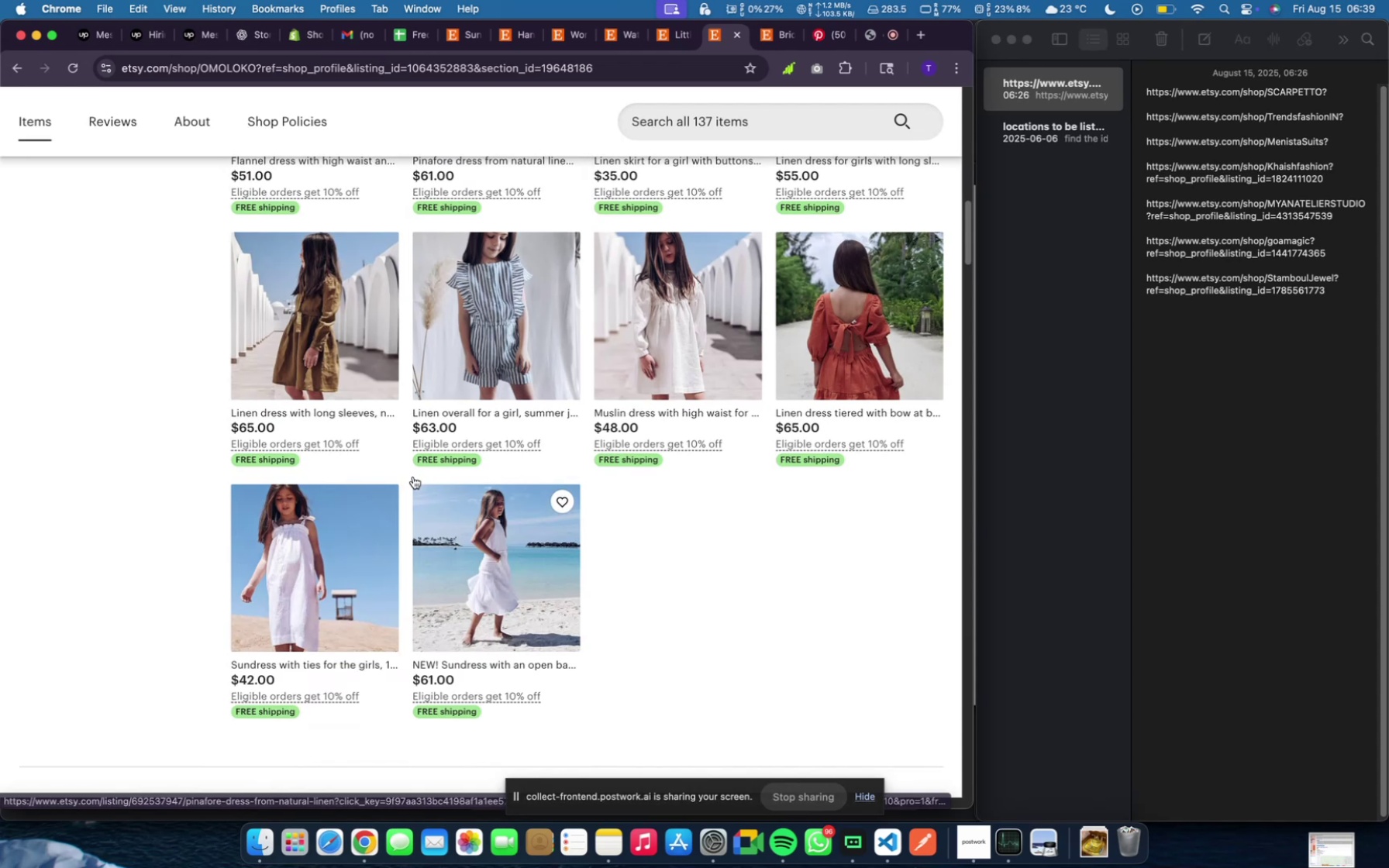 
scroll: coordinate [319, 458], scroll_direction: up, amount: 32.0
 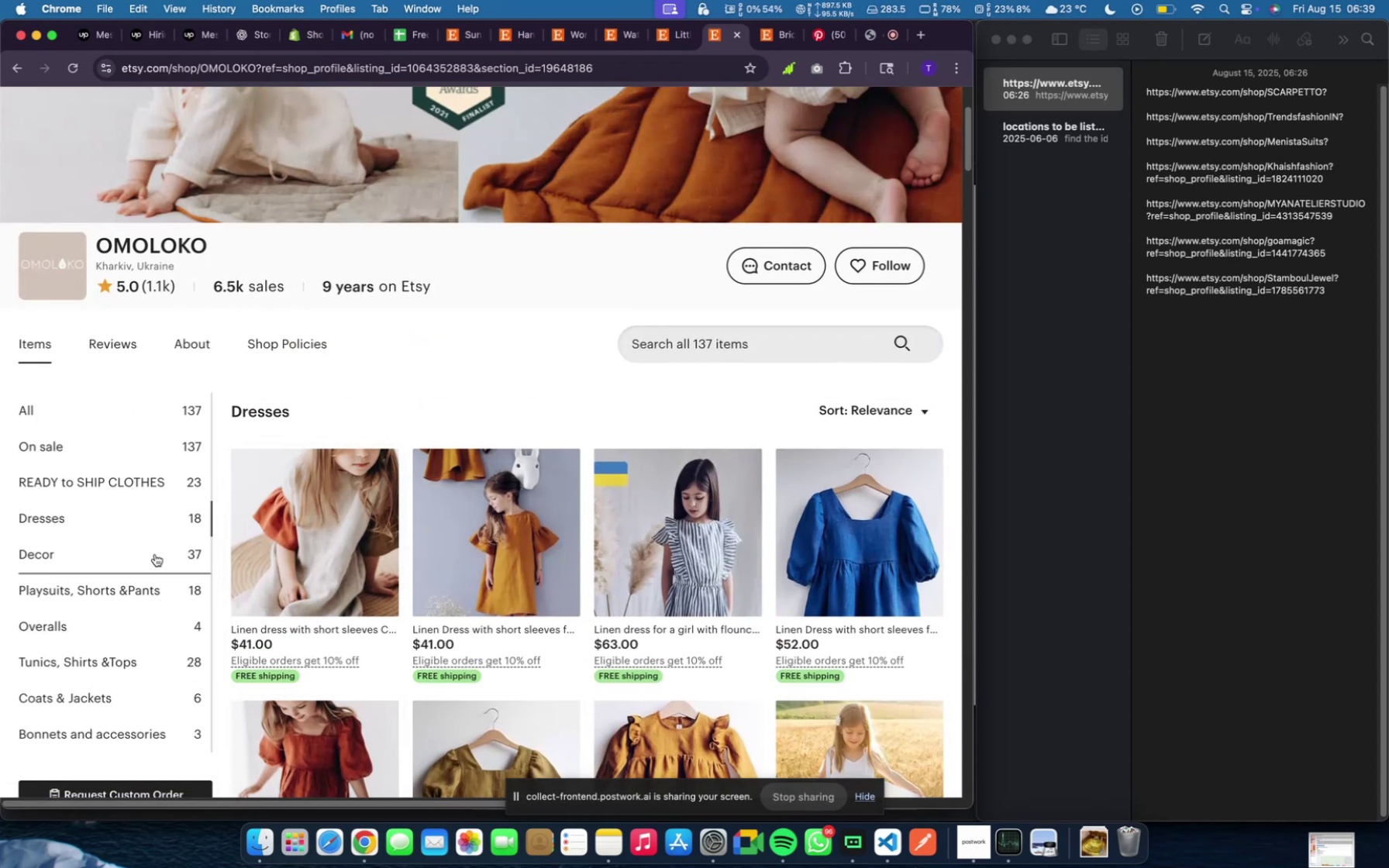 
left_click([155, 554])
 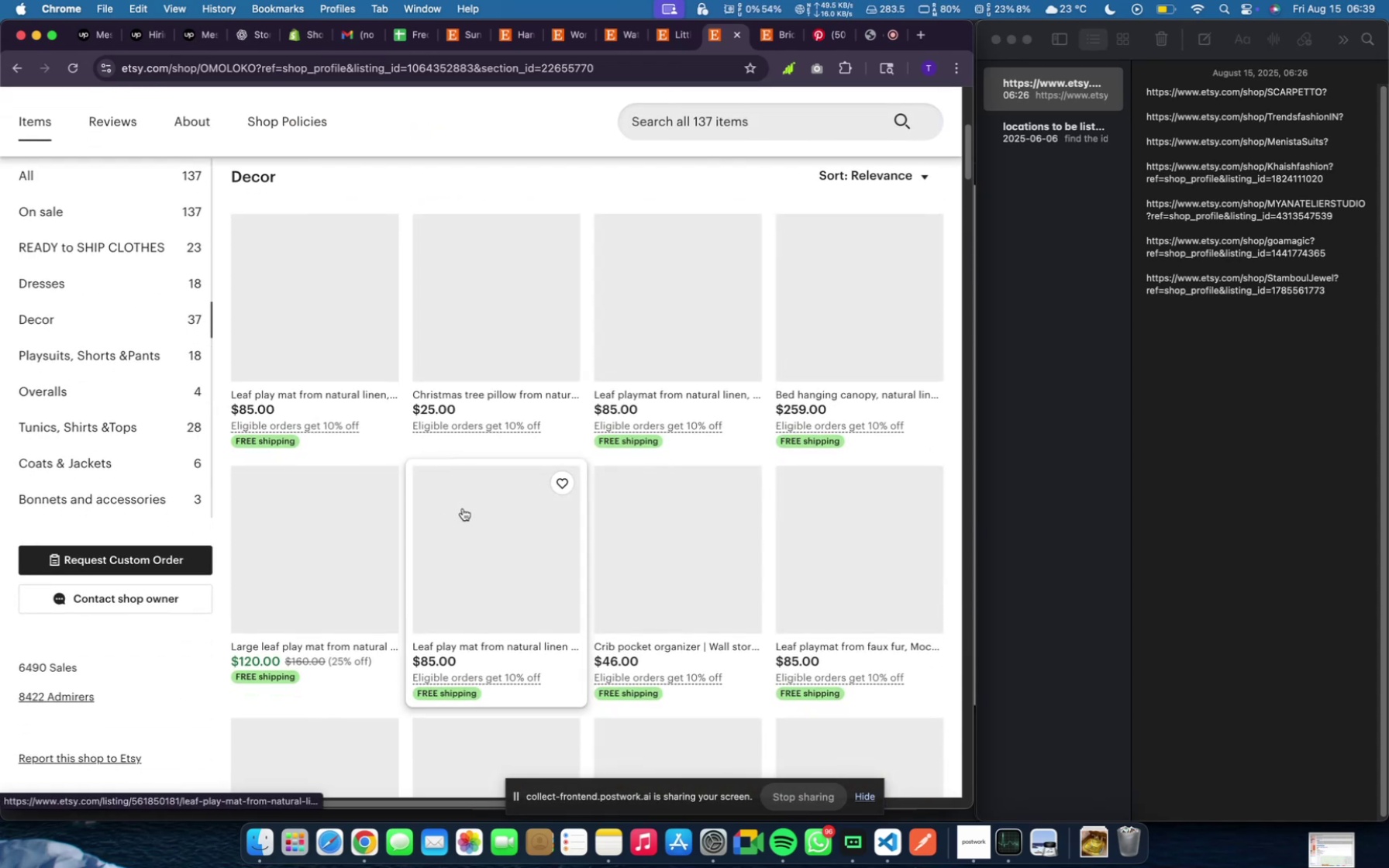 
mouse_move([473, 511])
 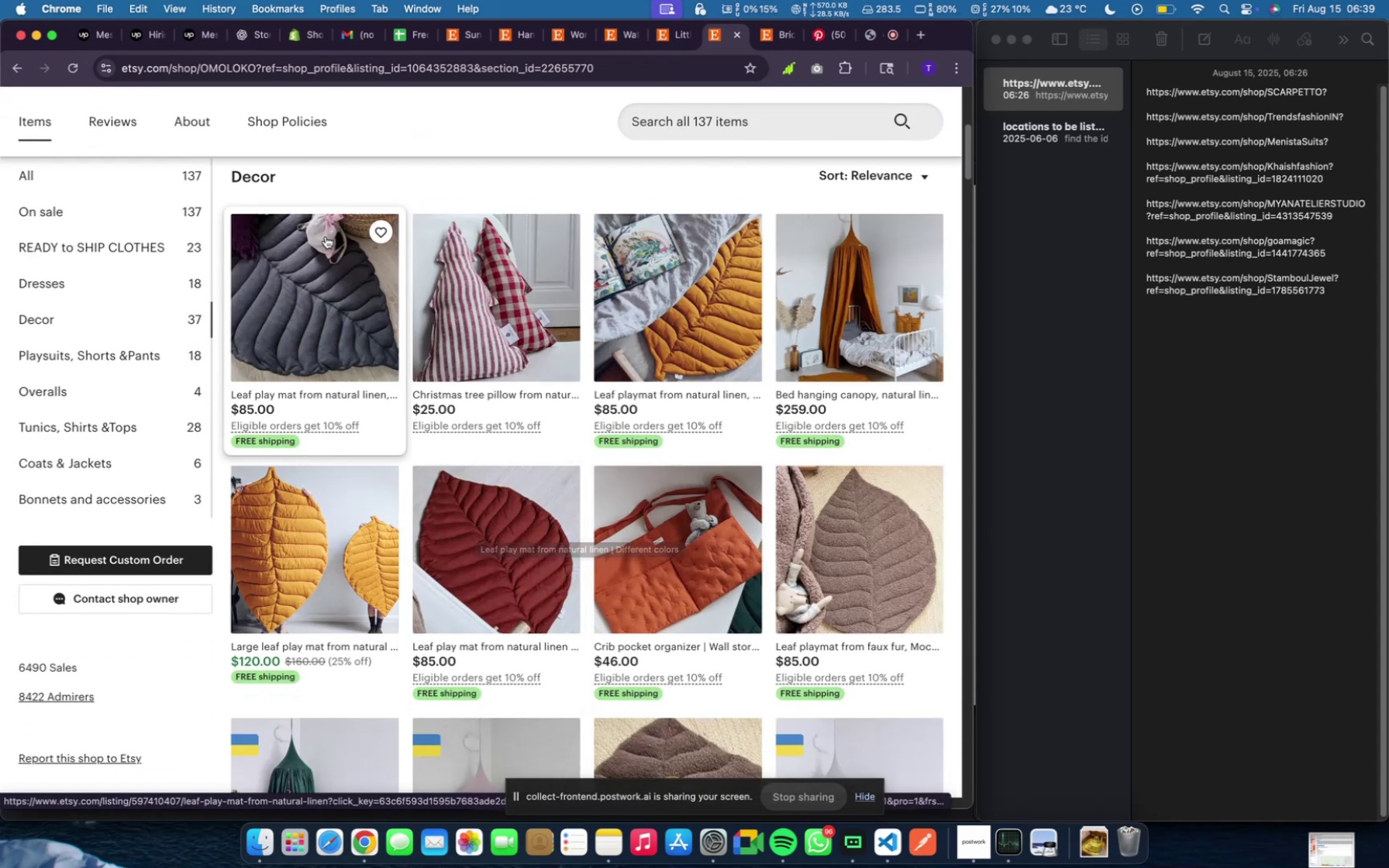 
scroll: coordinate [315, 256], scroll_direction: up, amount: 16.0
 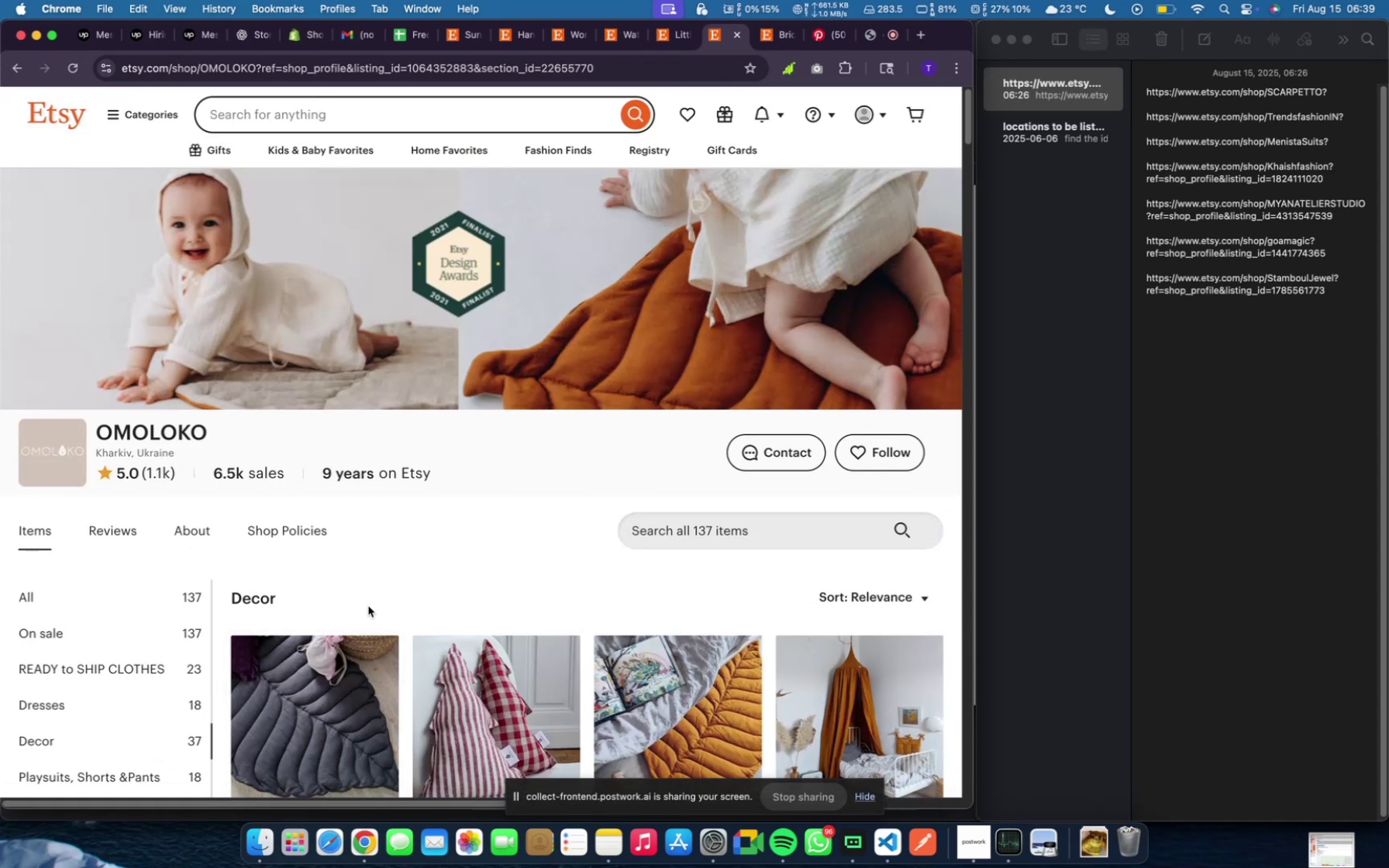 
scroll: coordinate [366, 618], scroll_direction: down, amount: 13.0
 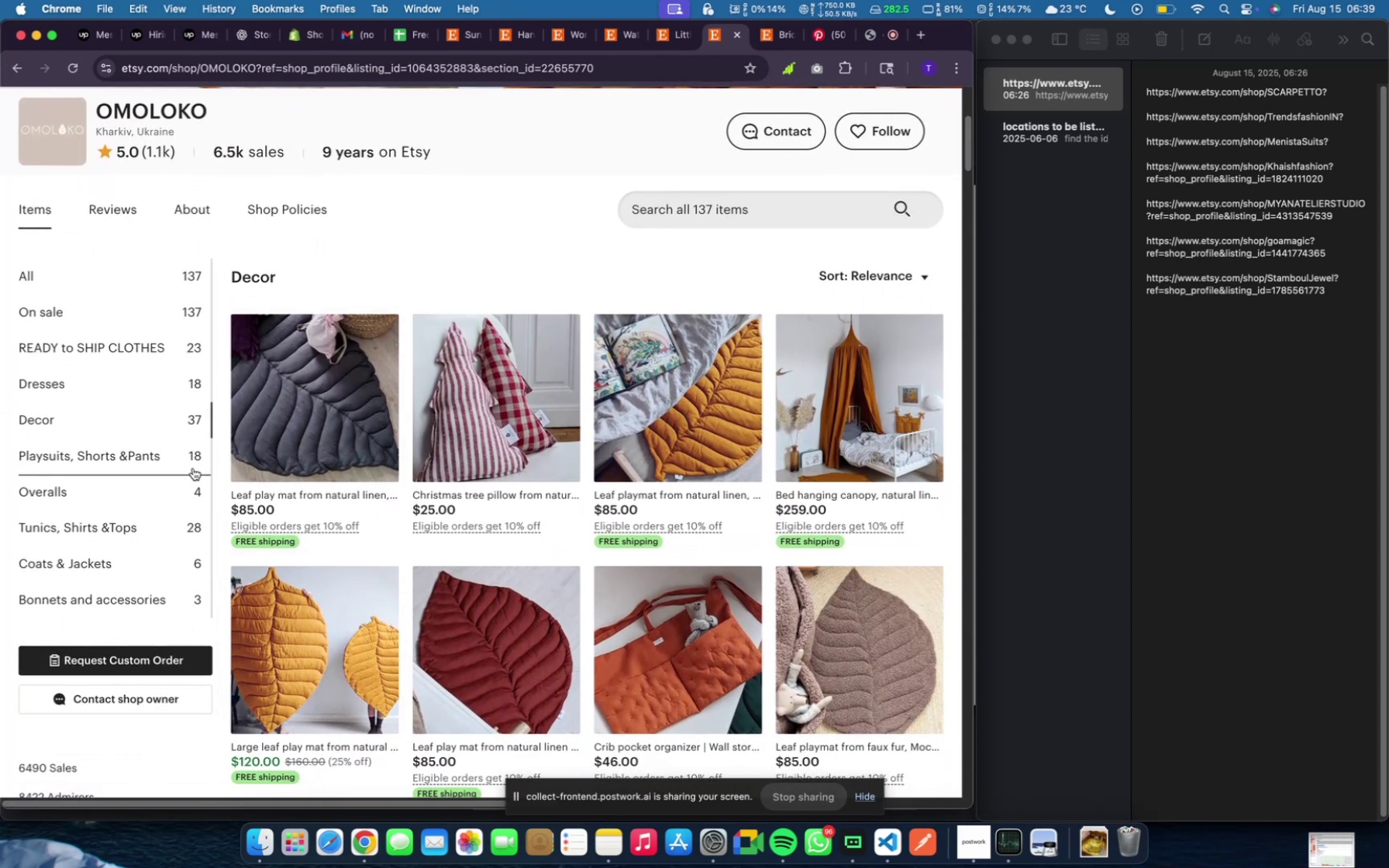 
left_click([193, 468])
 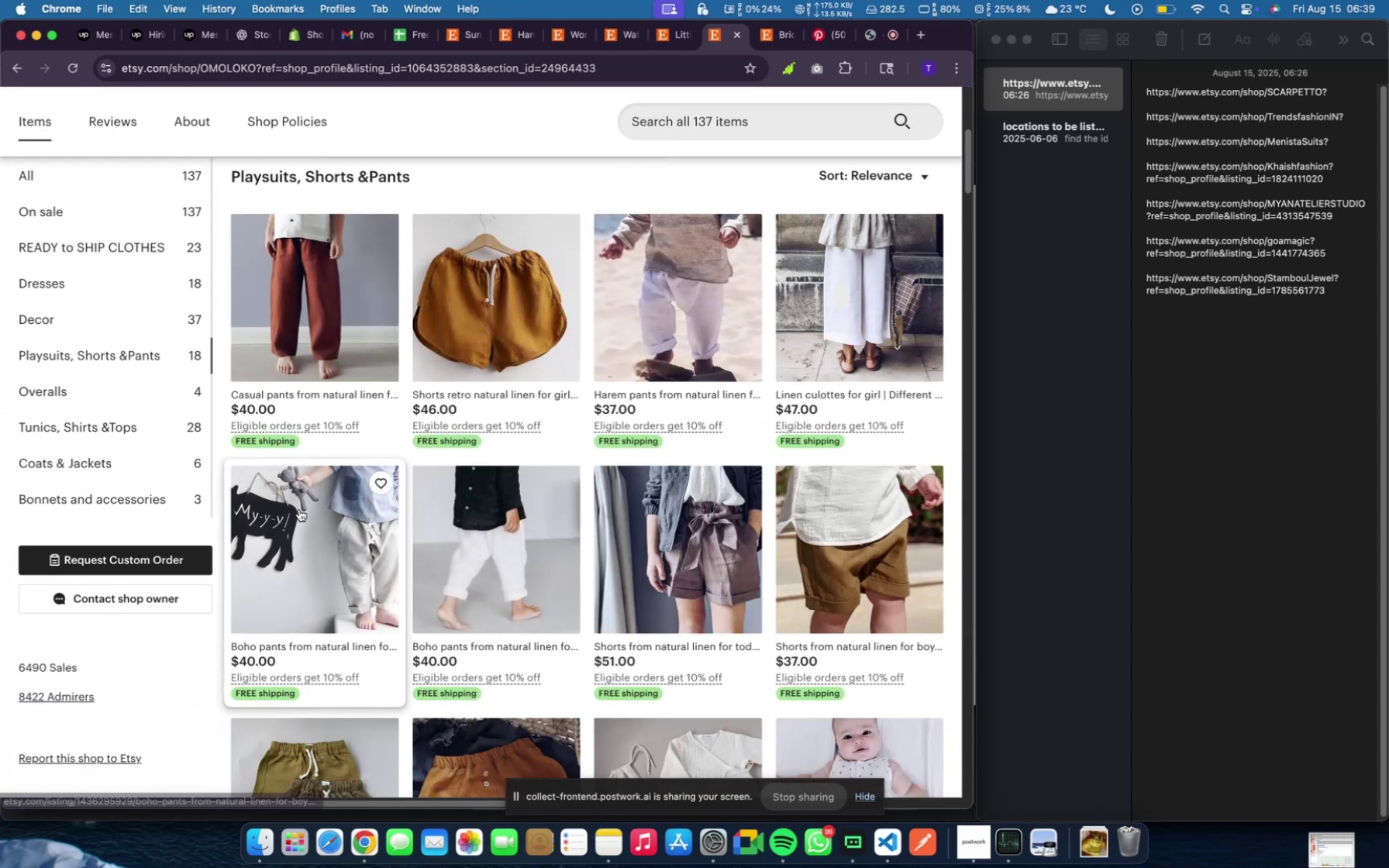 
scroll: coordinate [299, 509], scroll_direction: down, amount: 11.0
 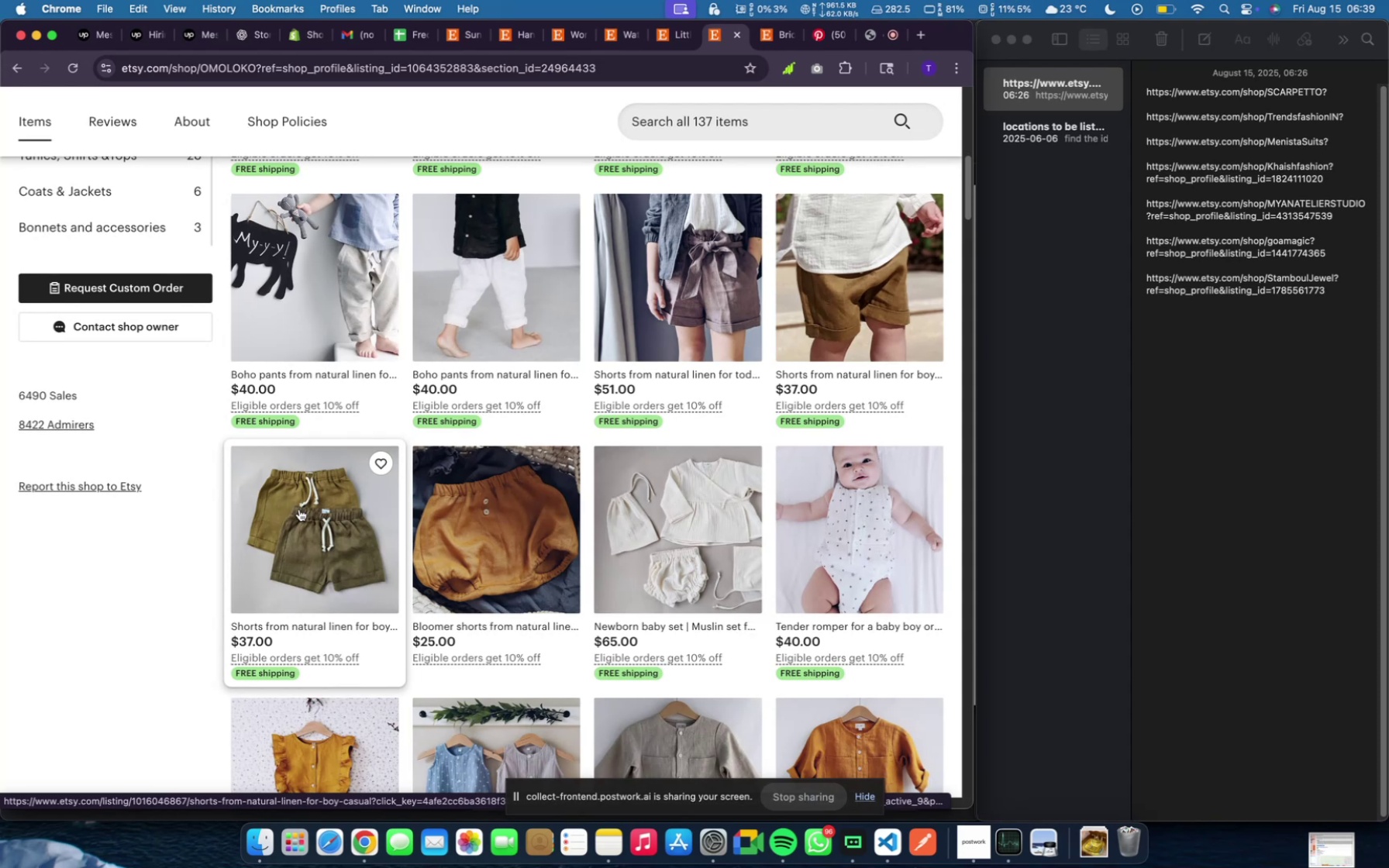 
scroll: coordinate [299, 510], scroll_direction: up, amount: 11.0
 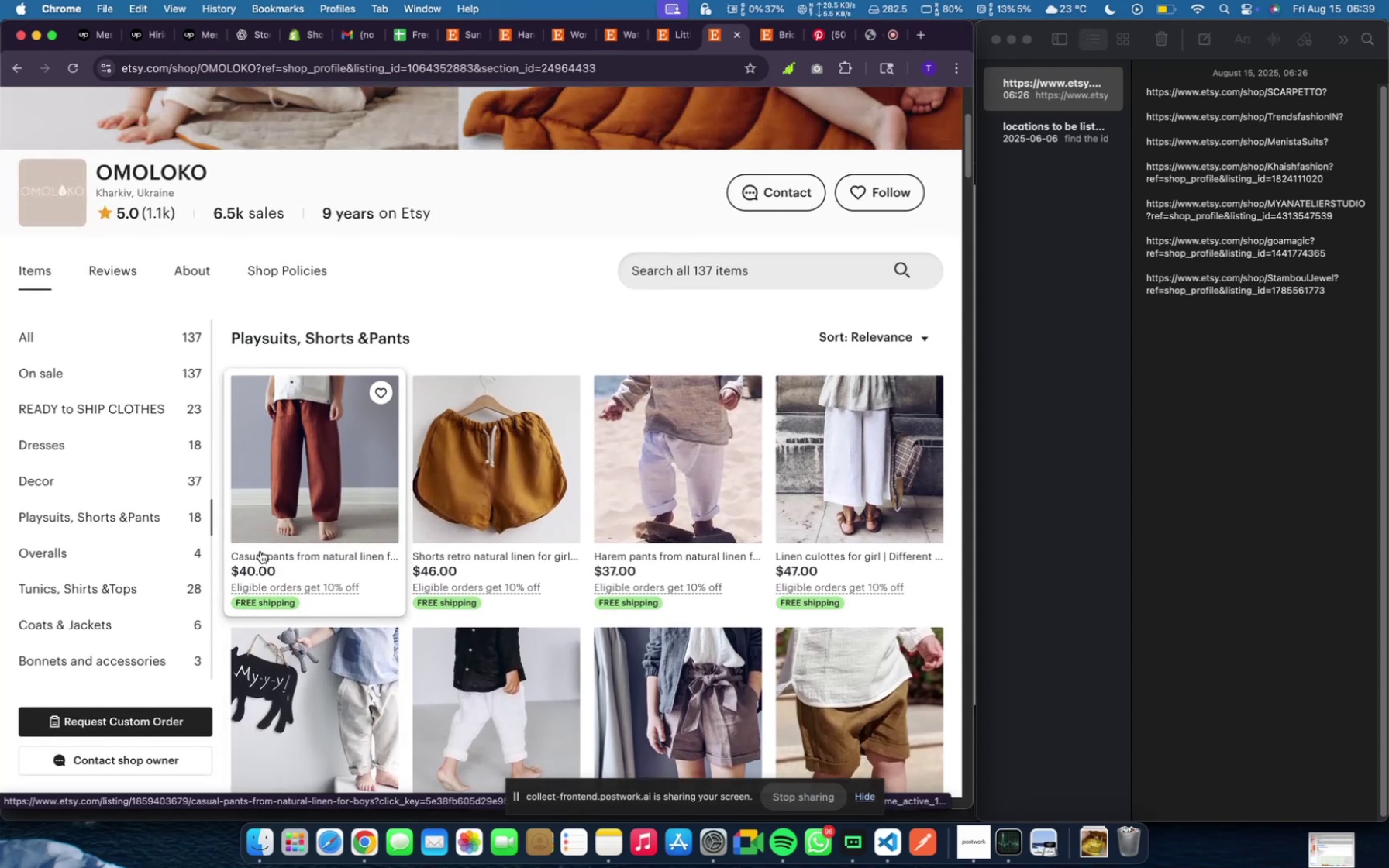 
scroll: coordinate [312, 550], scroll_direction: down, amount: 2.0
 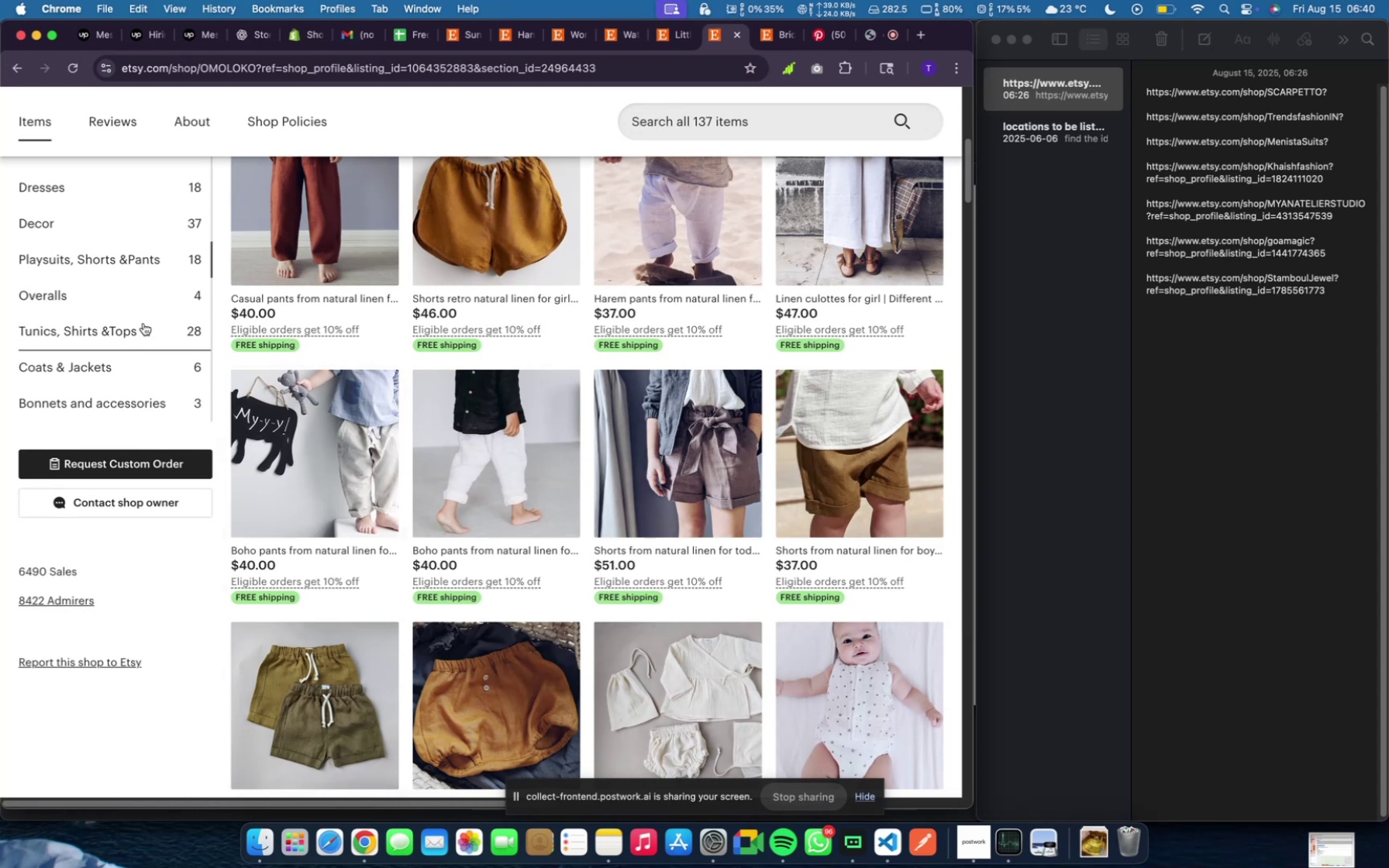 
left_click([143, 323])
 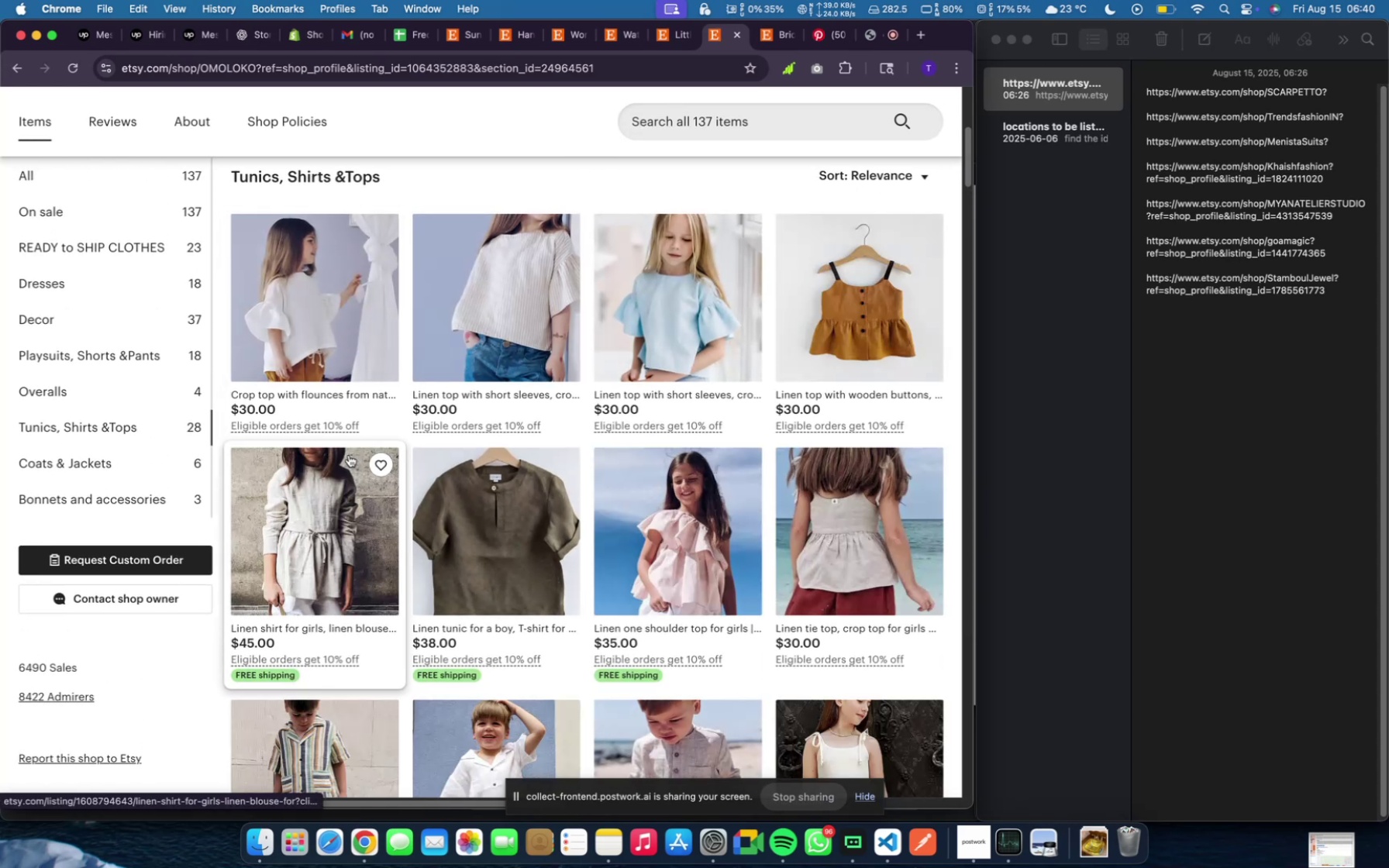 
scroll: coordinate [350, 455], scroll_direction: down, amount: 12.0
 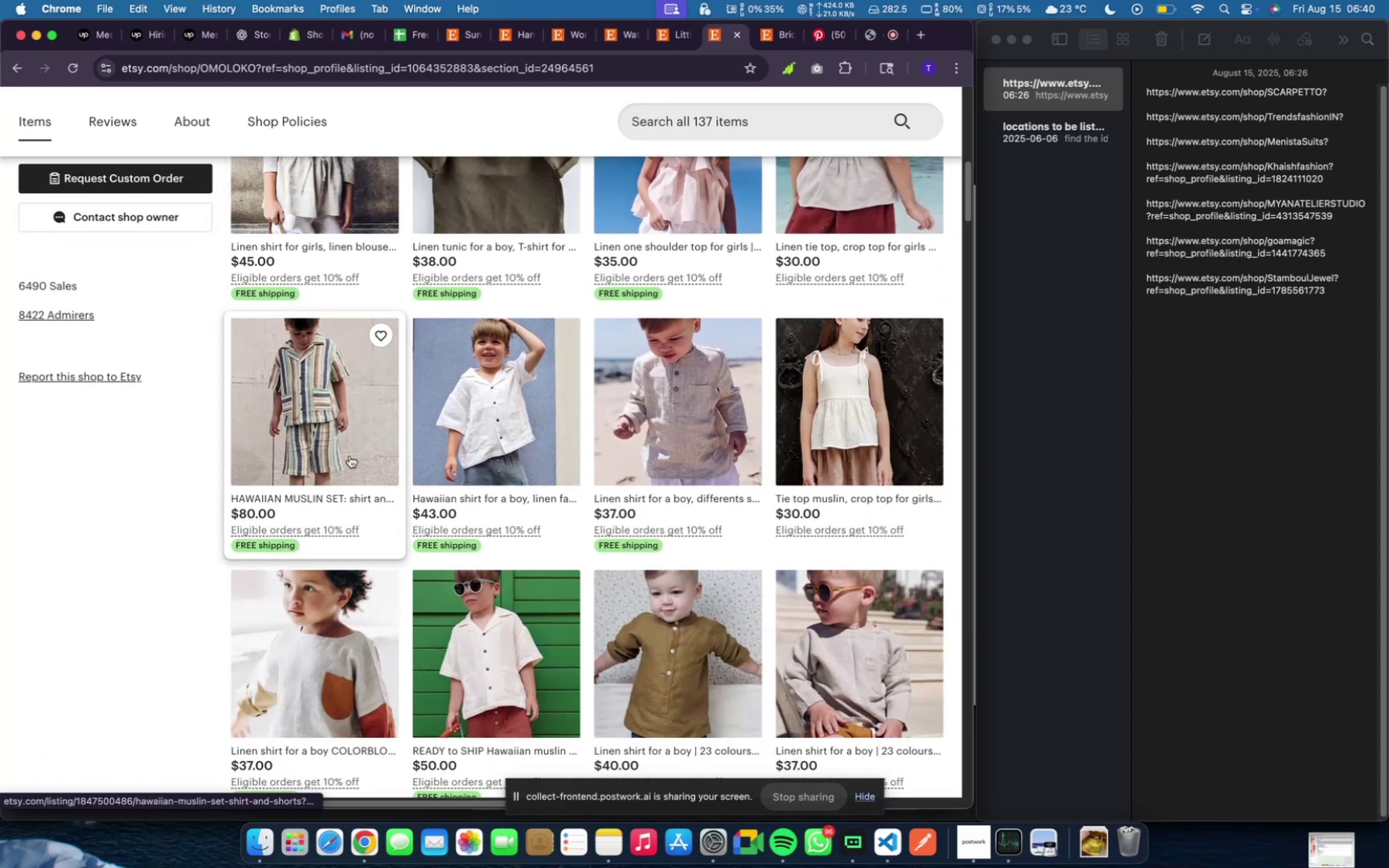 
scroll: coordinate [412, 328], scroll_direction: up, amount: 46.0
 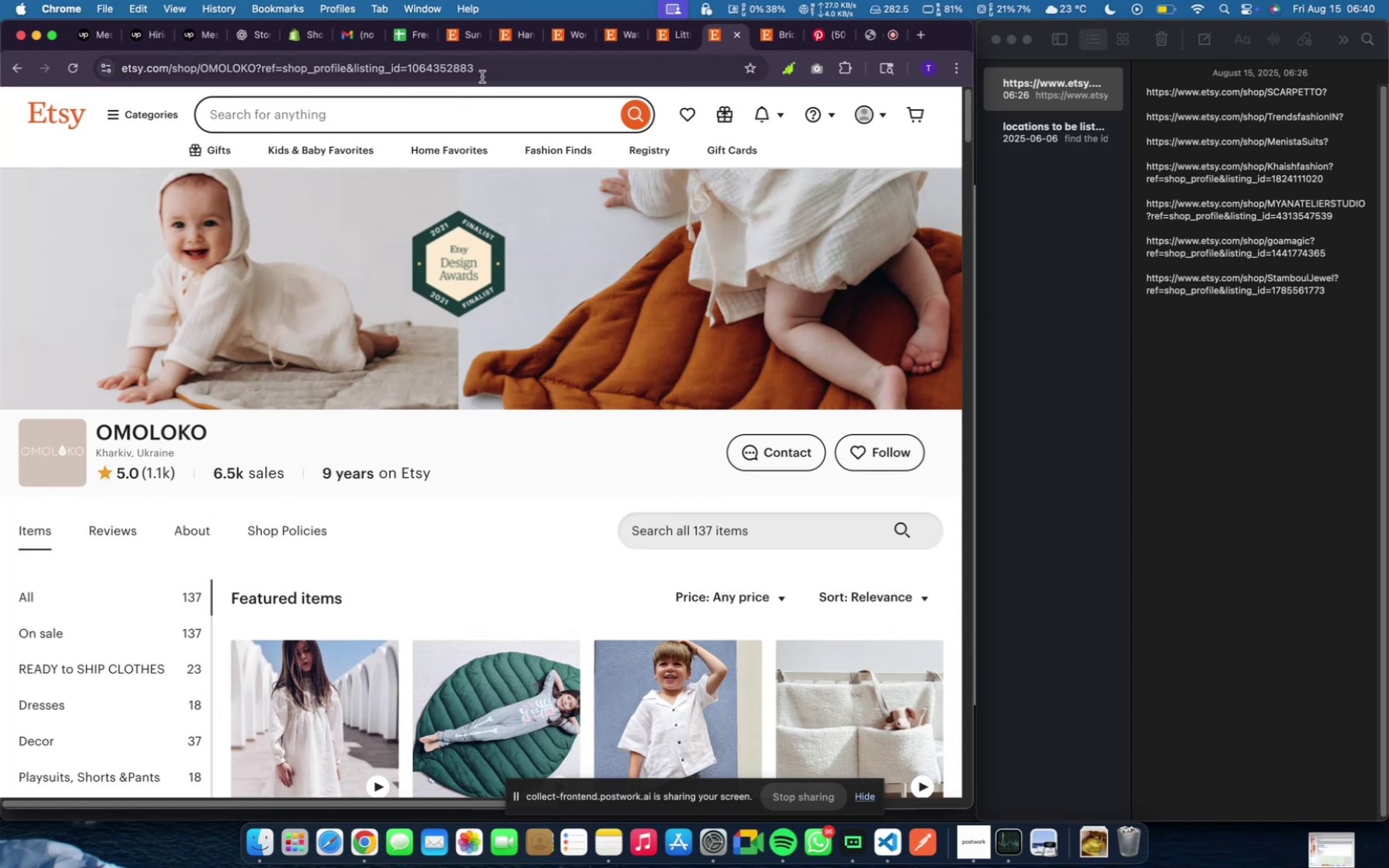 
left_click([488, 67])
 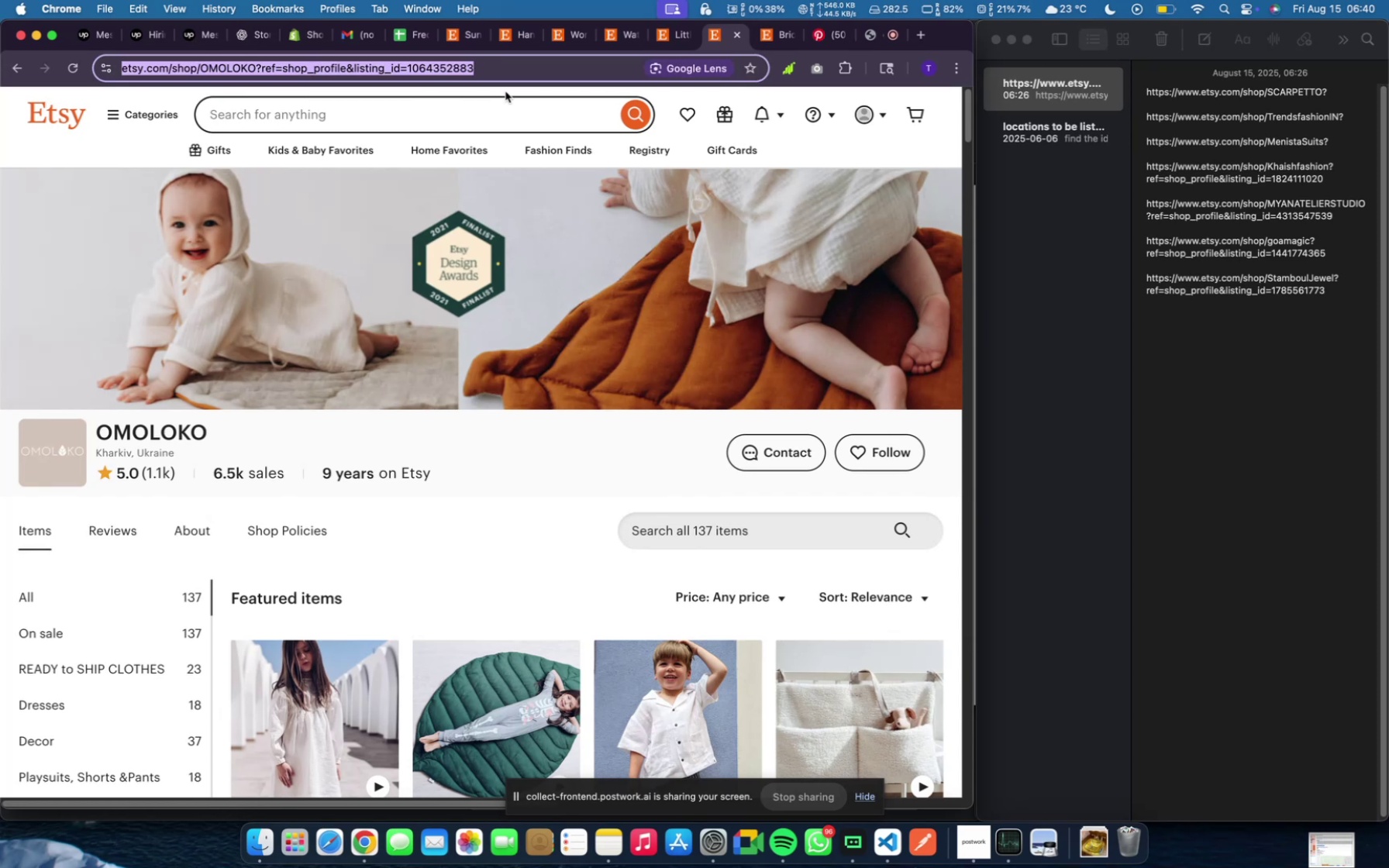 
key(Meta+C)
 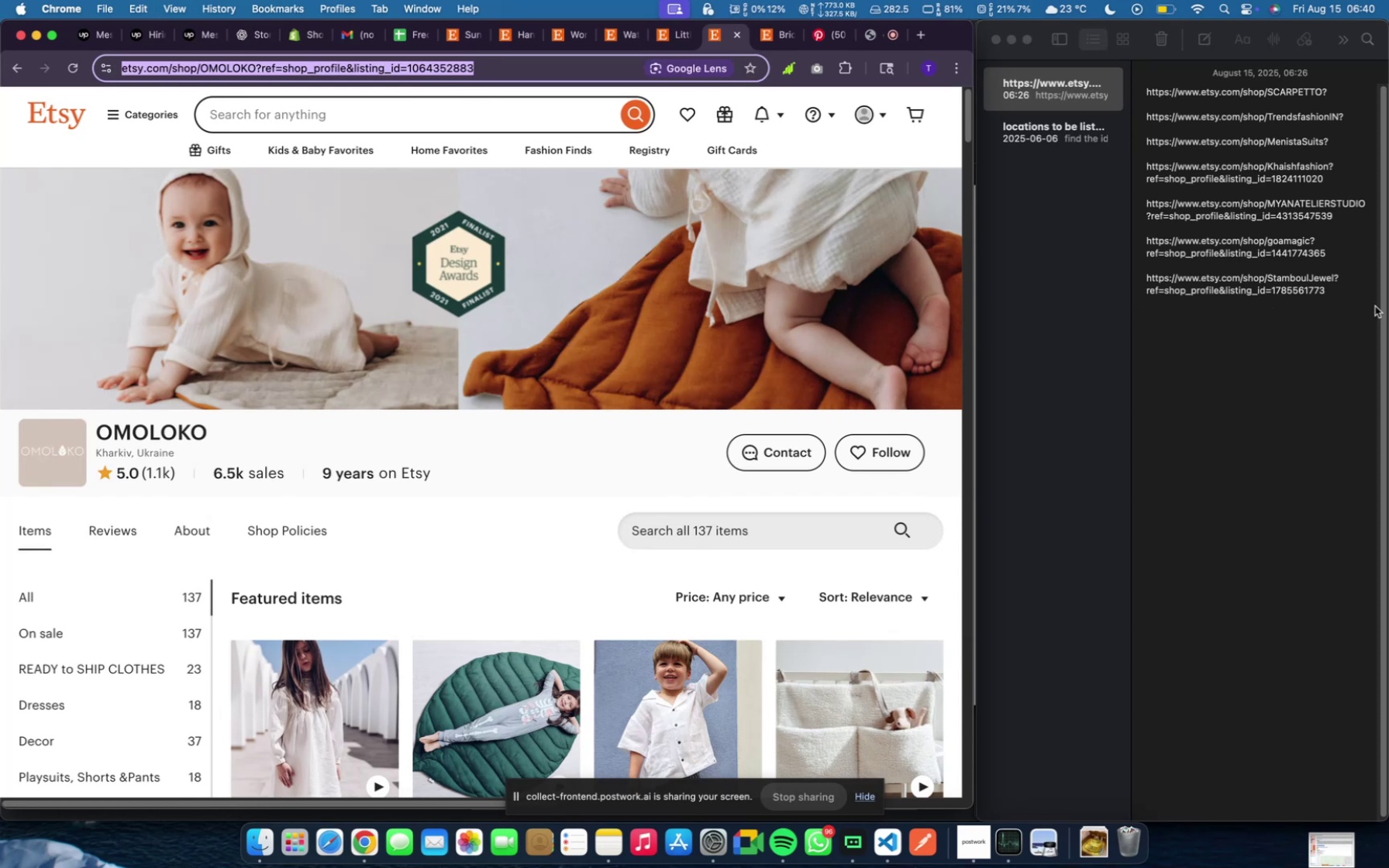 
left_click([1345, 288])
 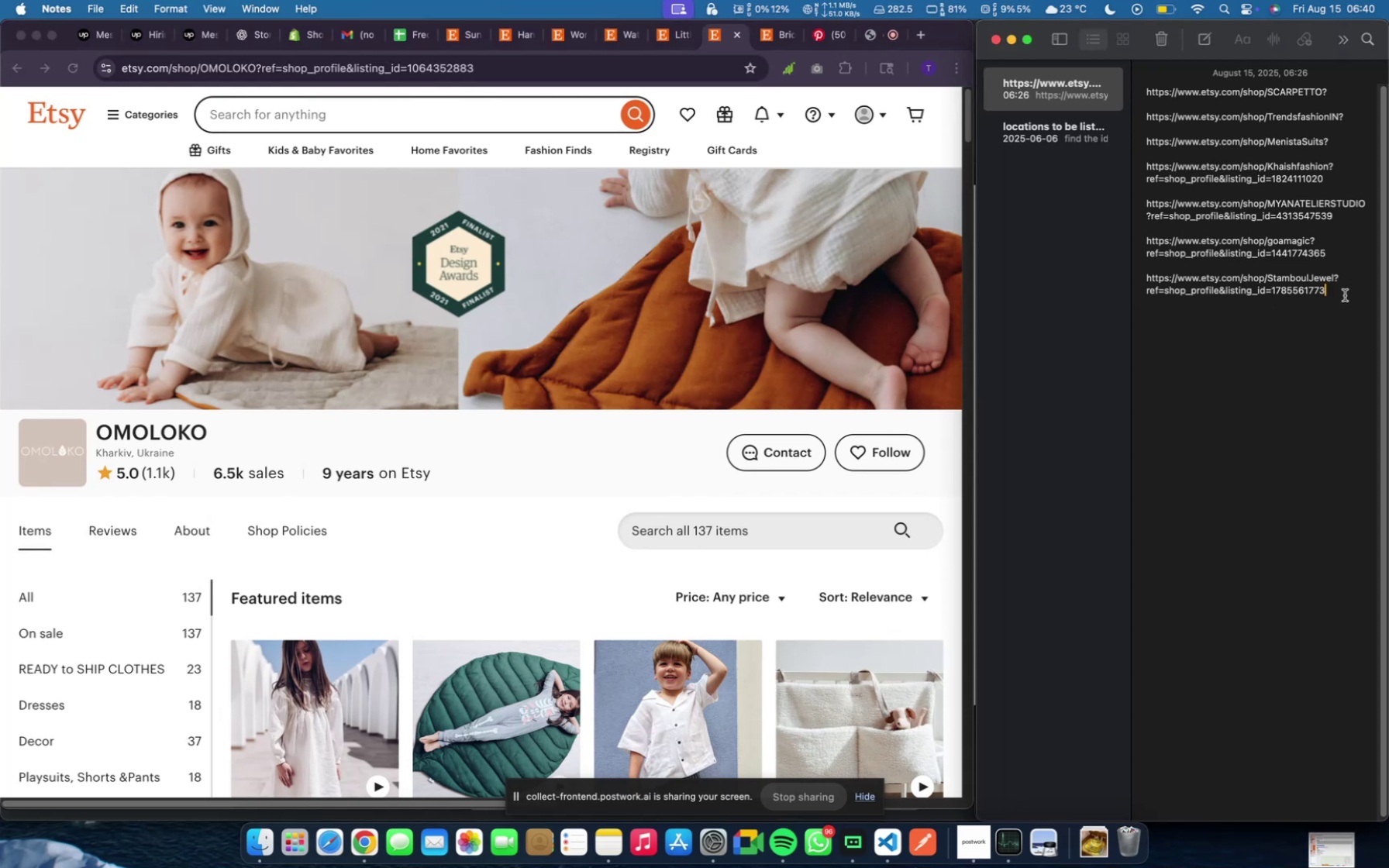 
key(Enter)
 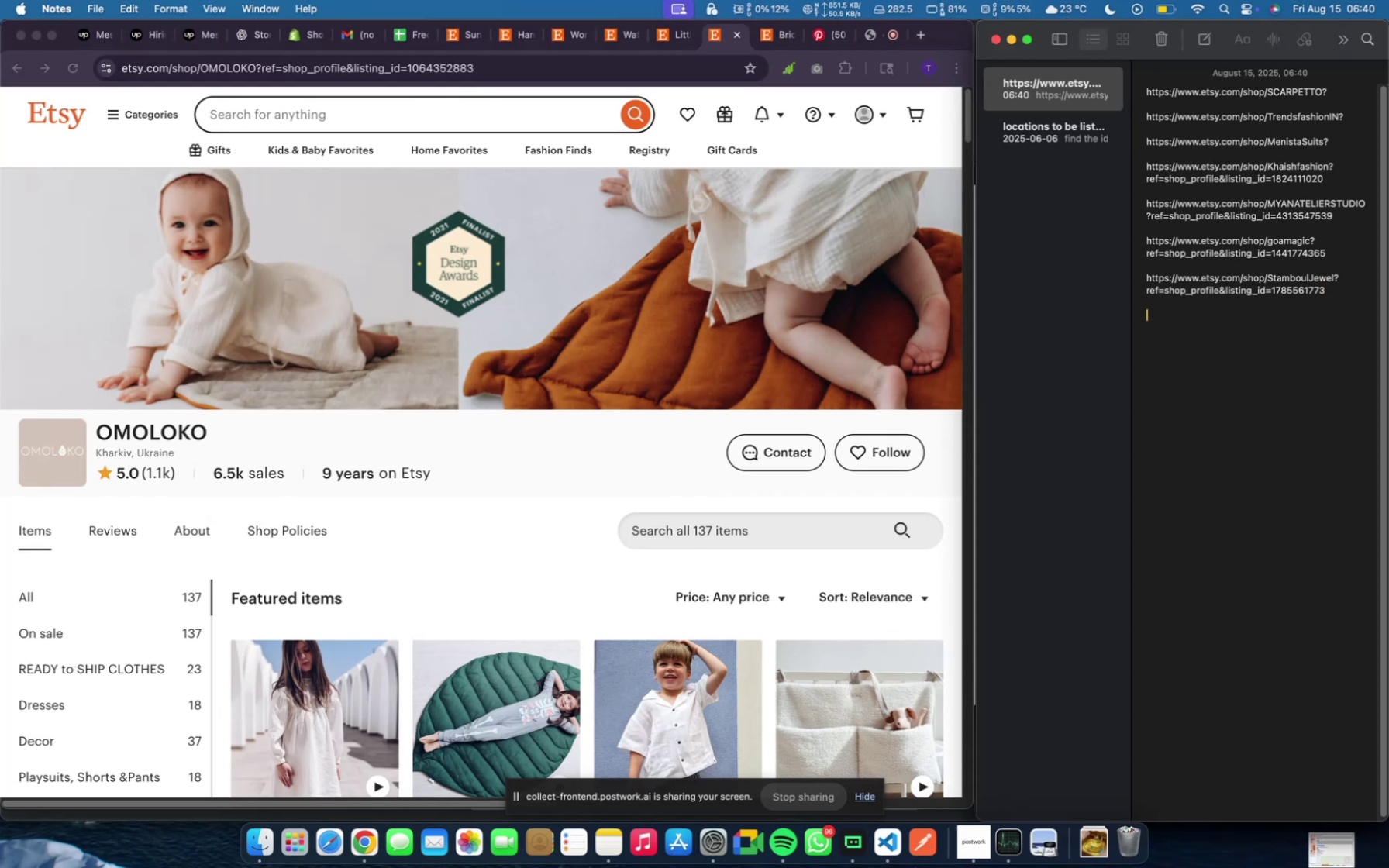 
key(Enter)
 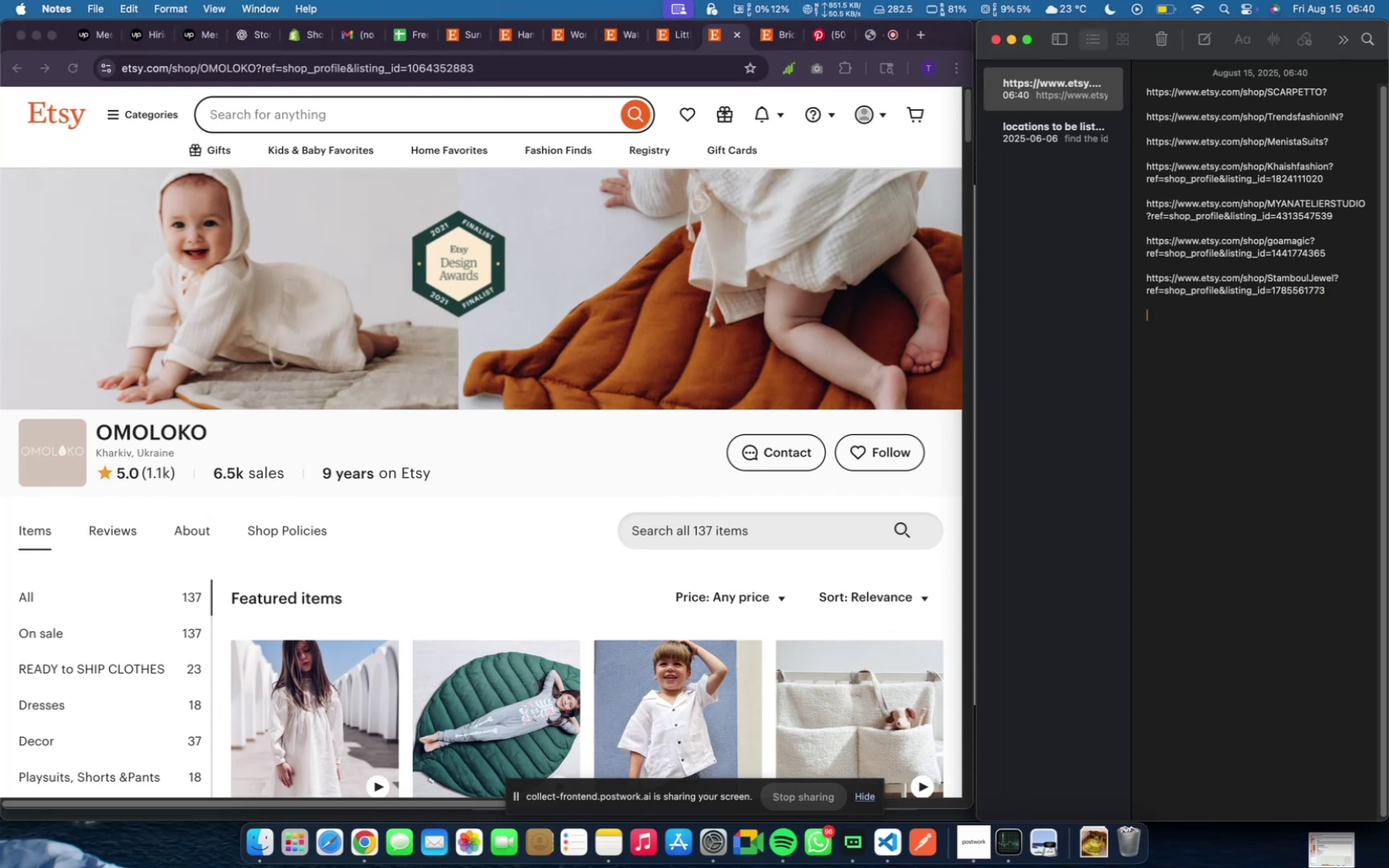 
key(Meta+V)
 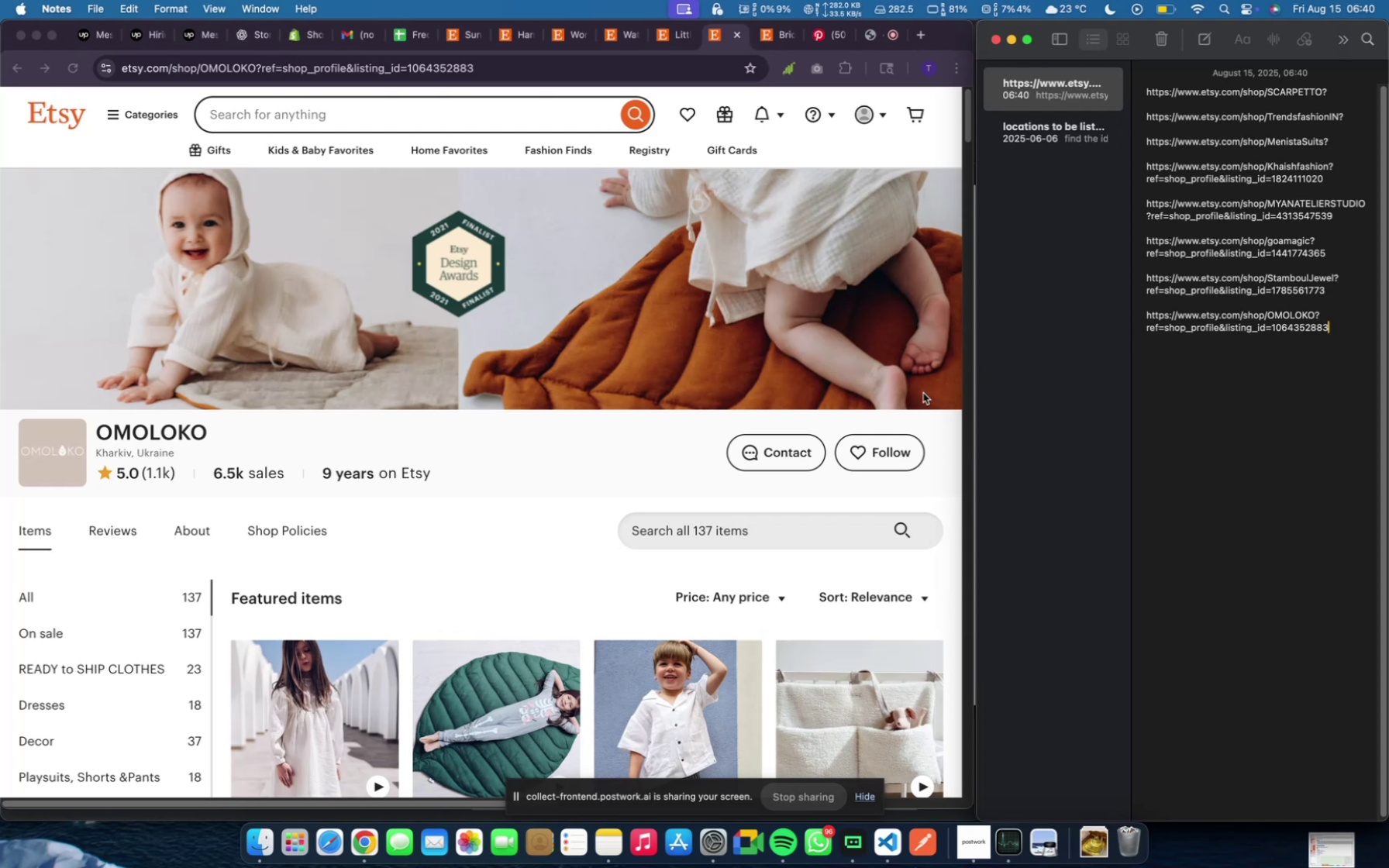 
scroll: coordinate [353, 370], scroll_direction: down, amount: 16.0
 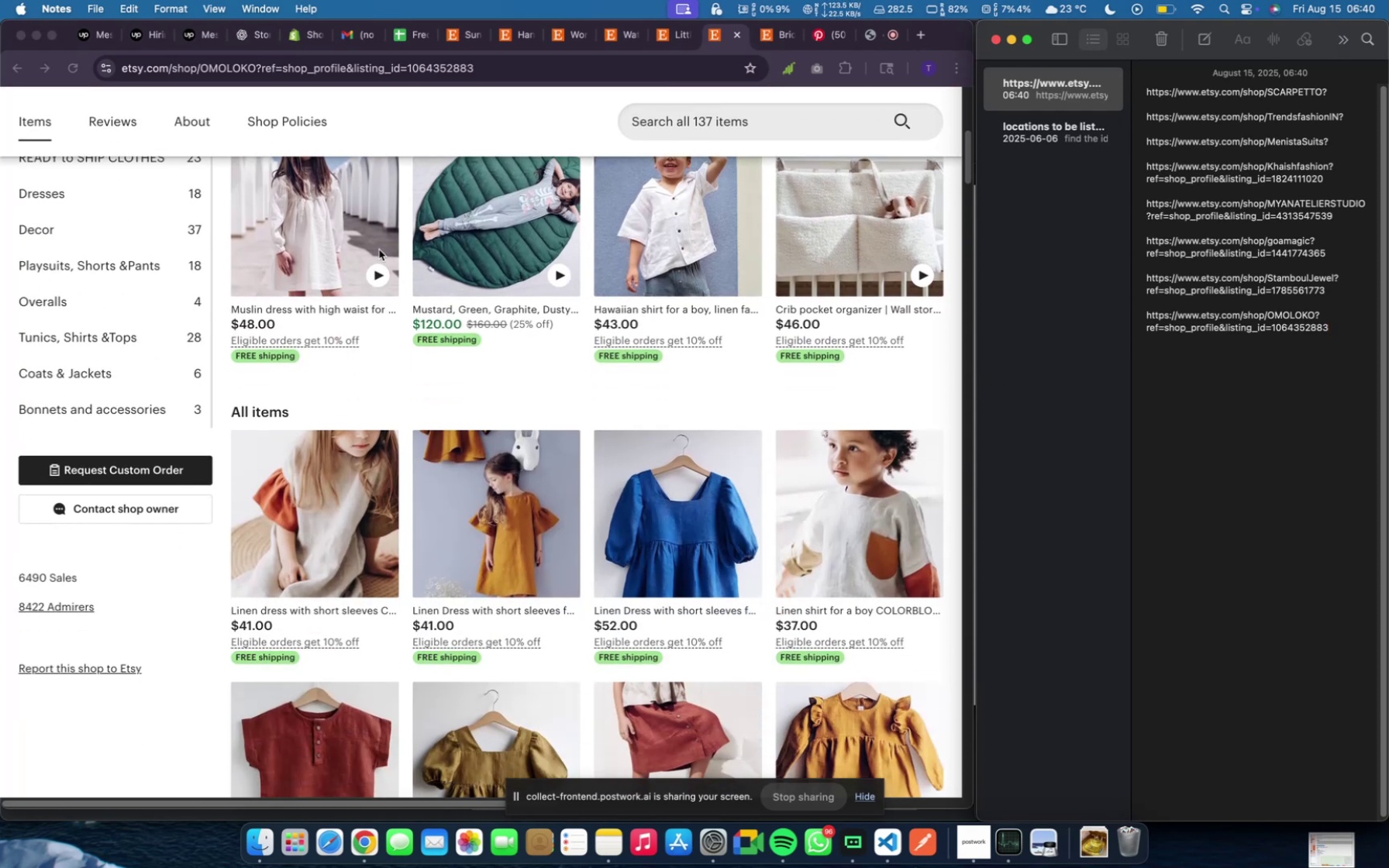 
scroll: coordinate [381, 250], scroll_direction: up, amount: 8.0
 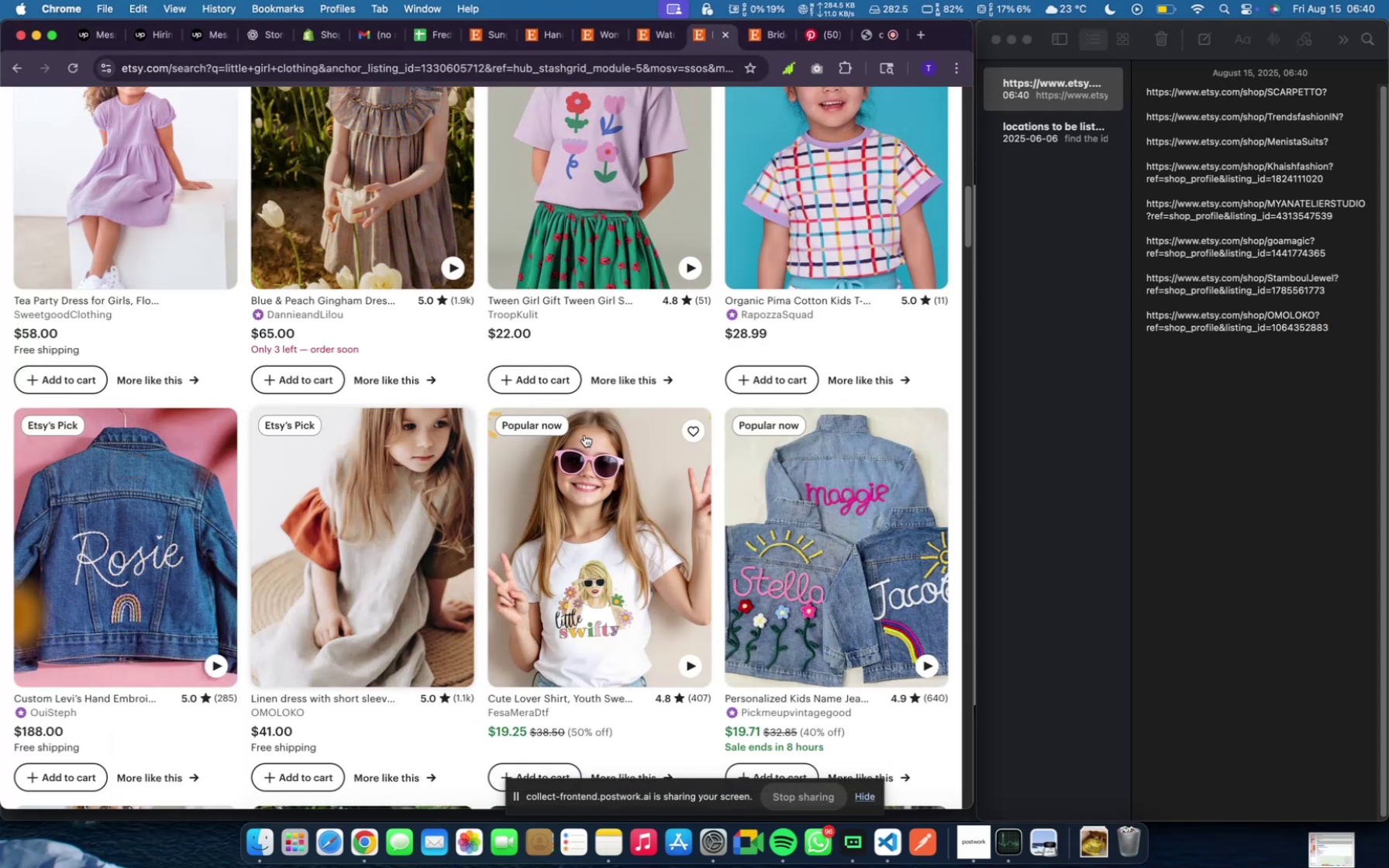 
wait(6.24)
 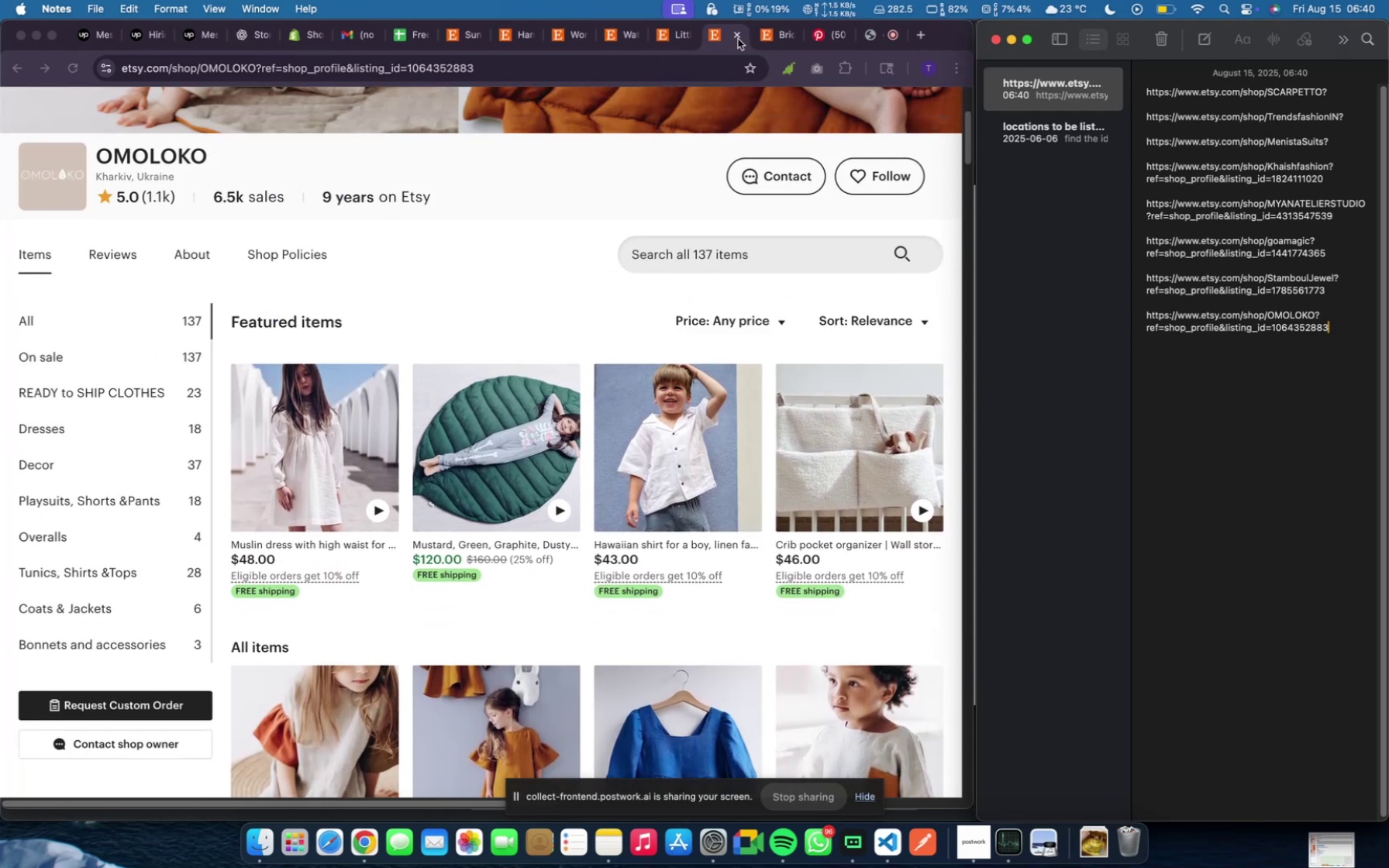 
scroll: coordinate [431, 575], scroll_direction: down, amount: 24.0
 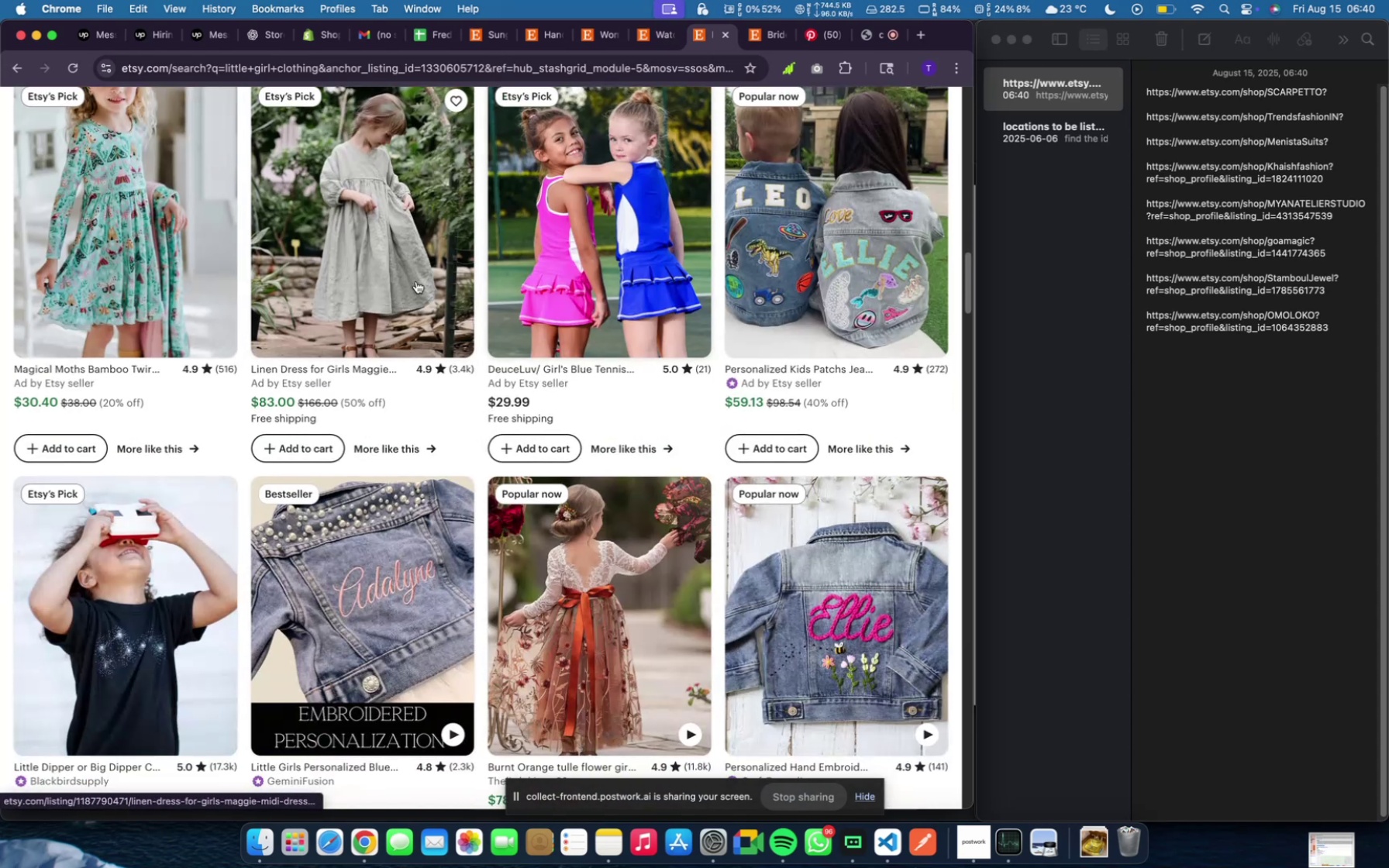 
left_click([399, 266])
 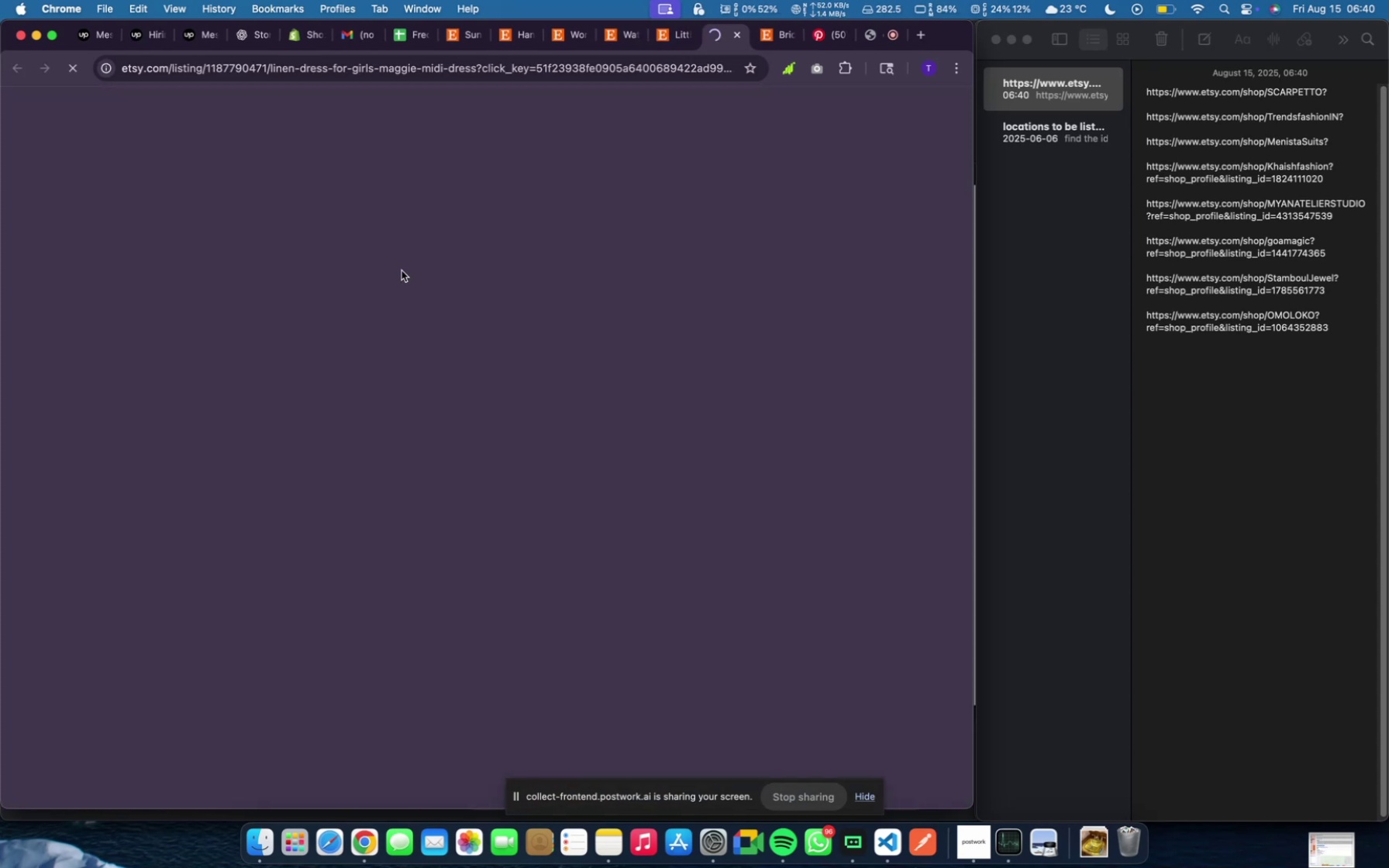 
mouse_move([476, 406])
 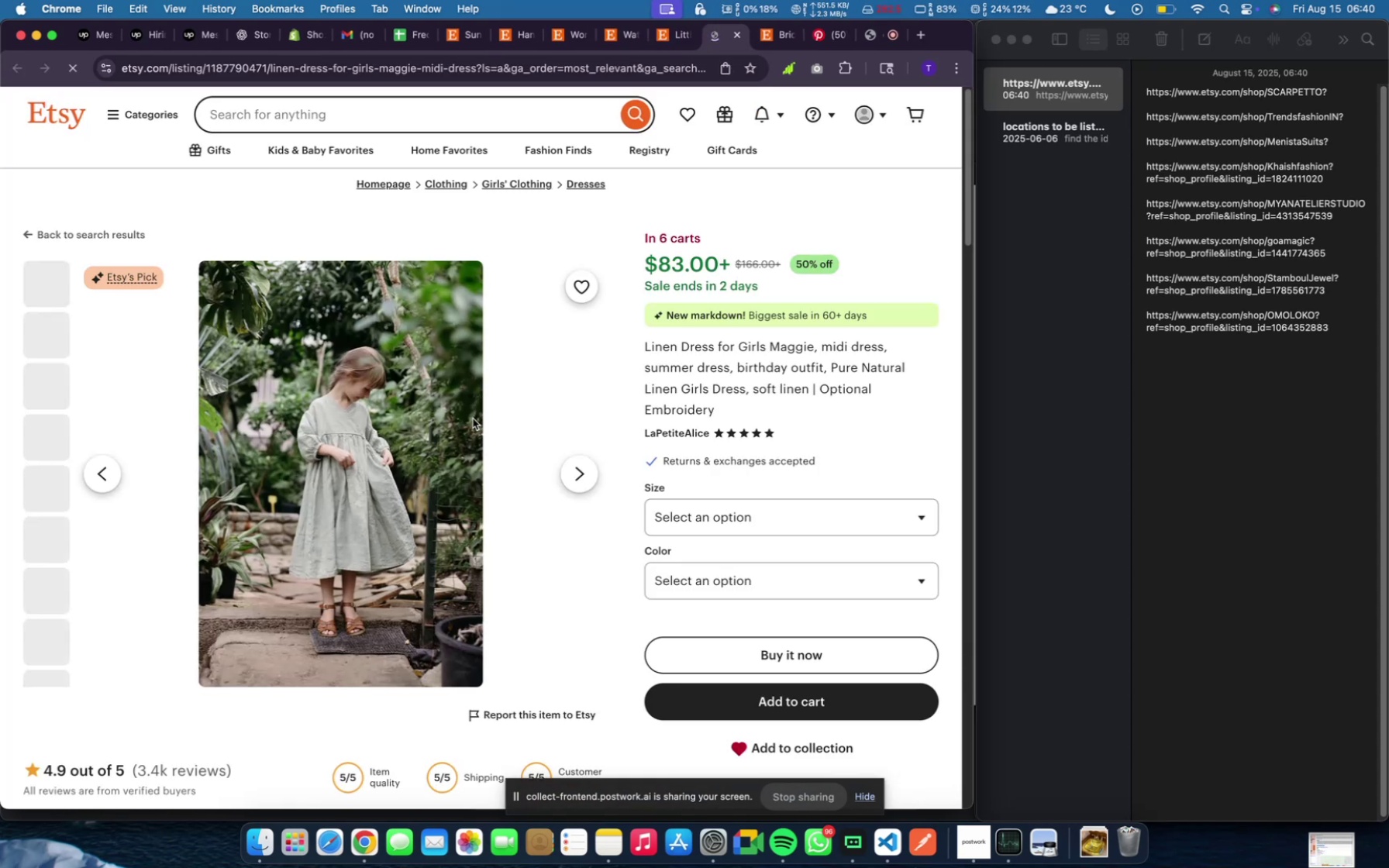 
scroll: coordinate [473, 420], scroll_direction: down, amount: 37.0
 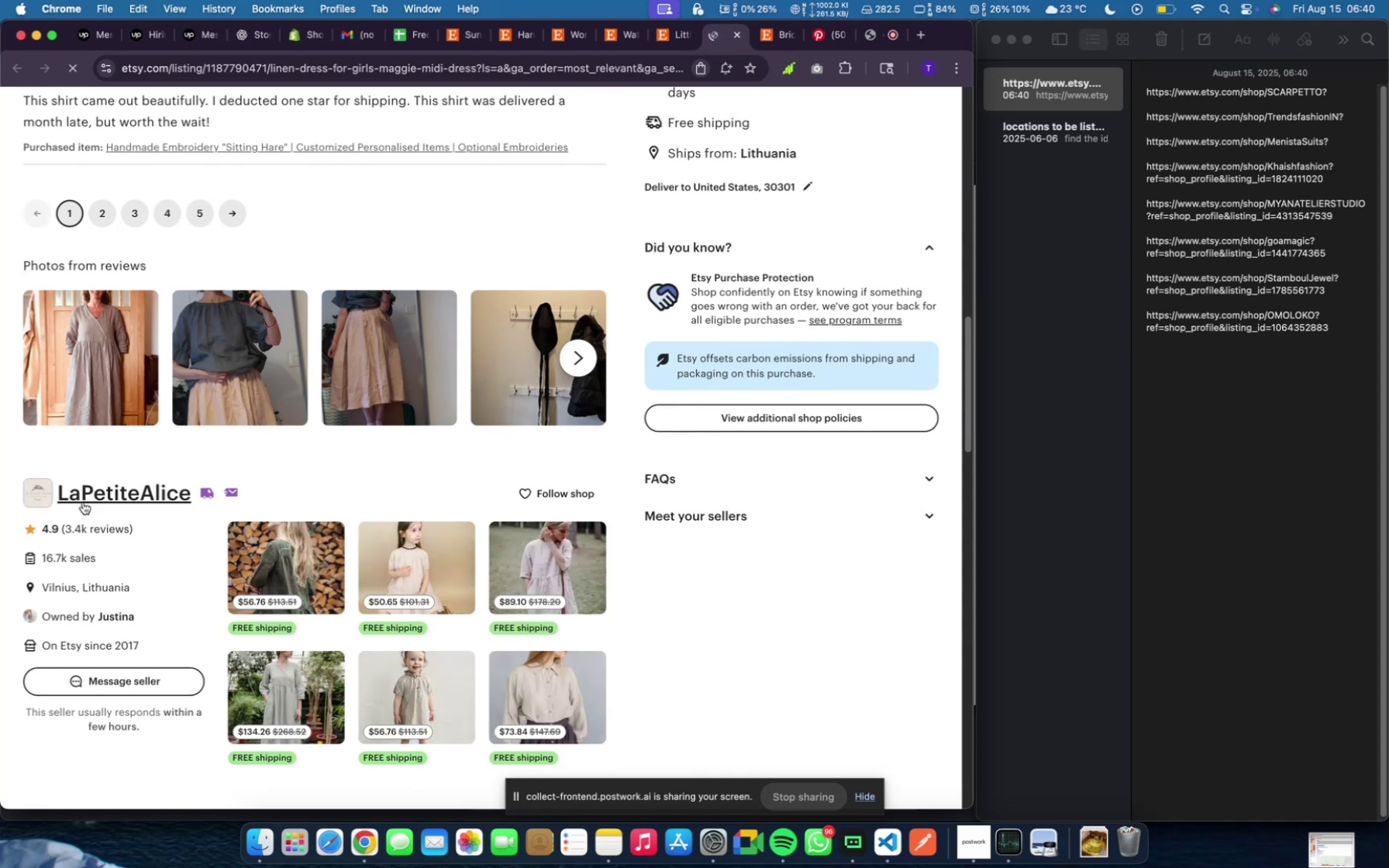 
left_click([83, 501])
 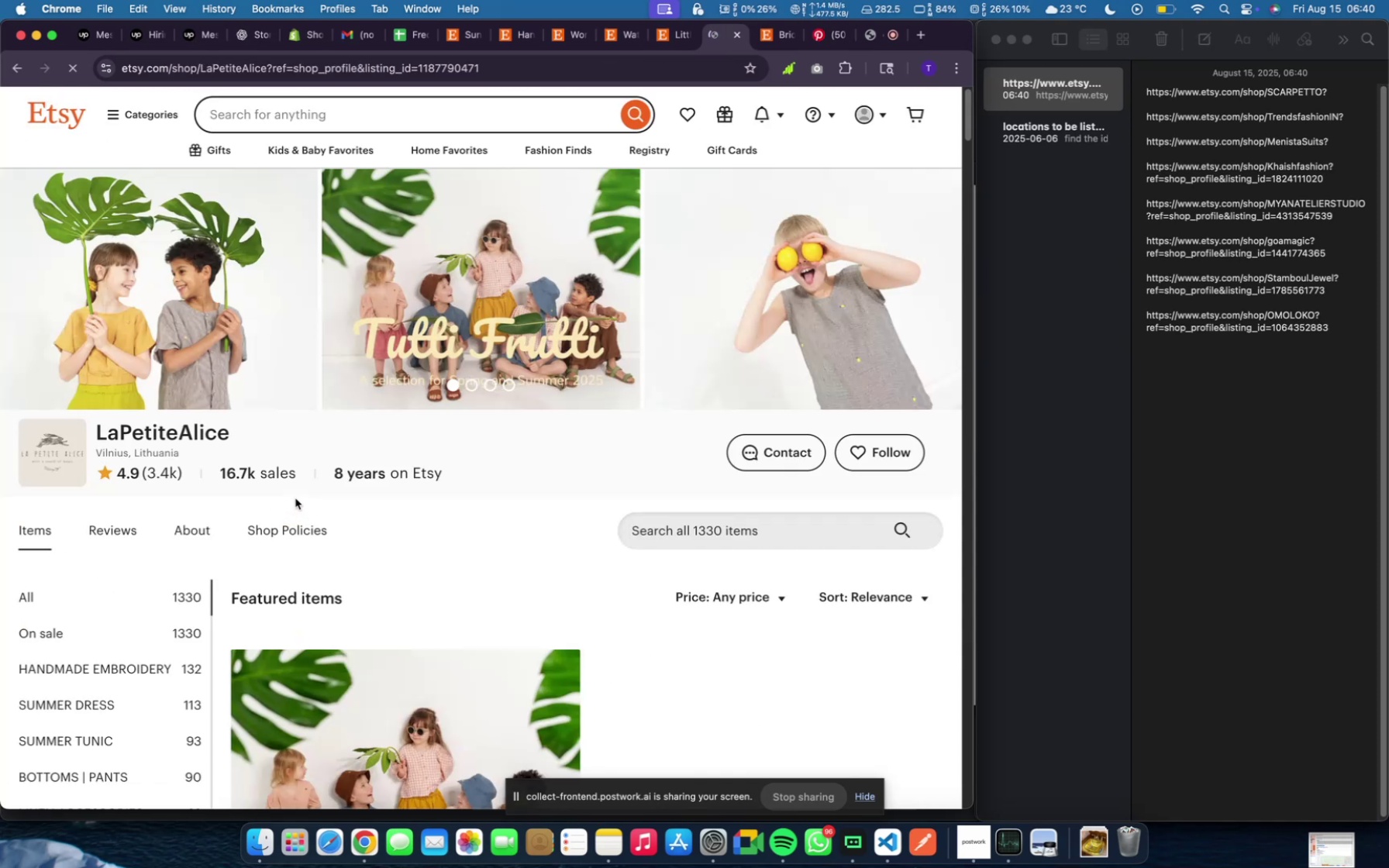 
scroll: coordinate [323, 534], scroll_direction: down, amount: 15.0
 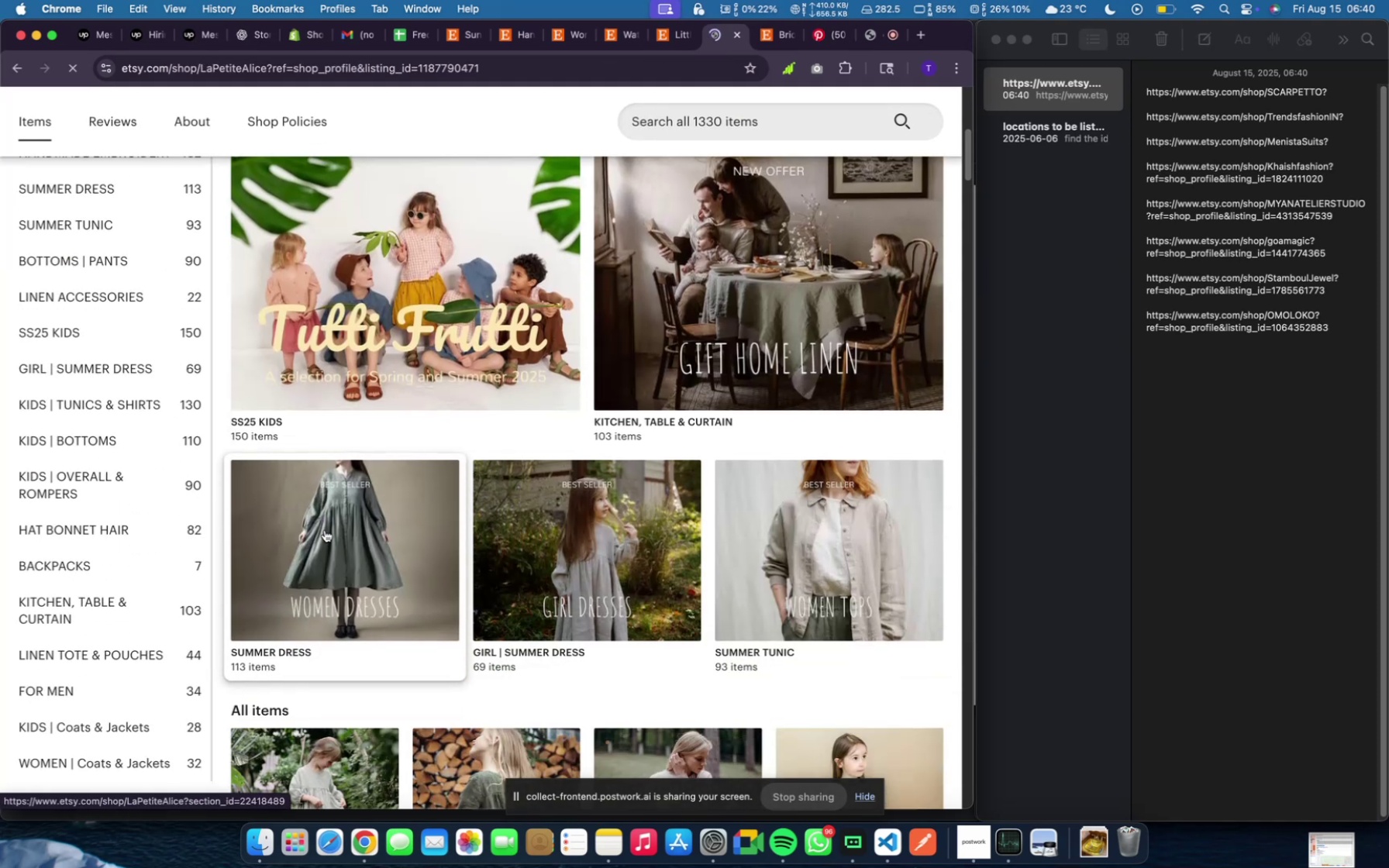 
scroll: coordinate [295, 474], scroll_direction: up, amount: 13.0
 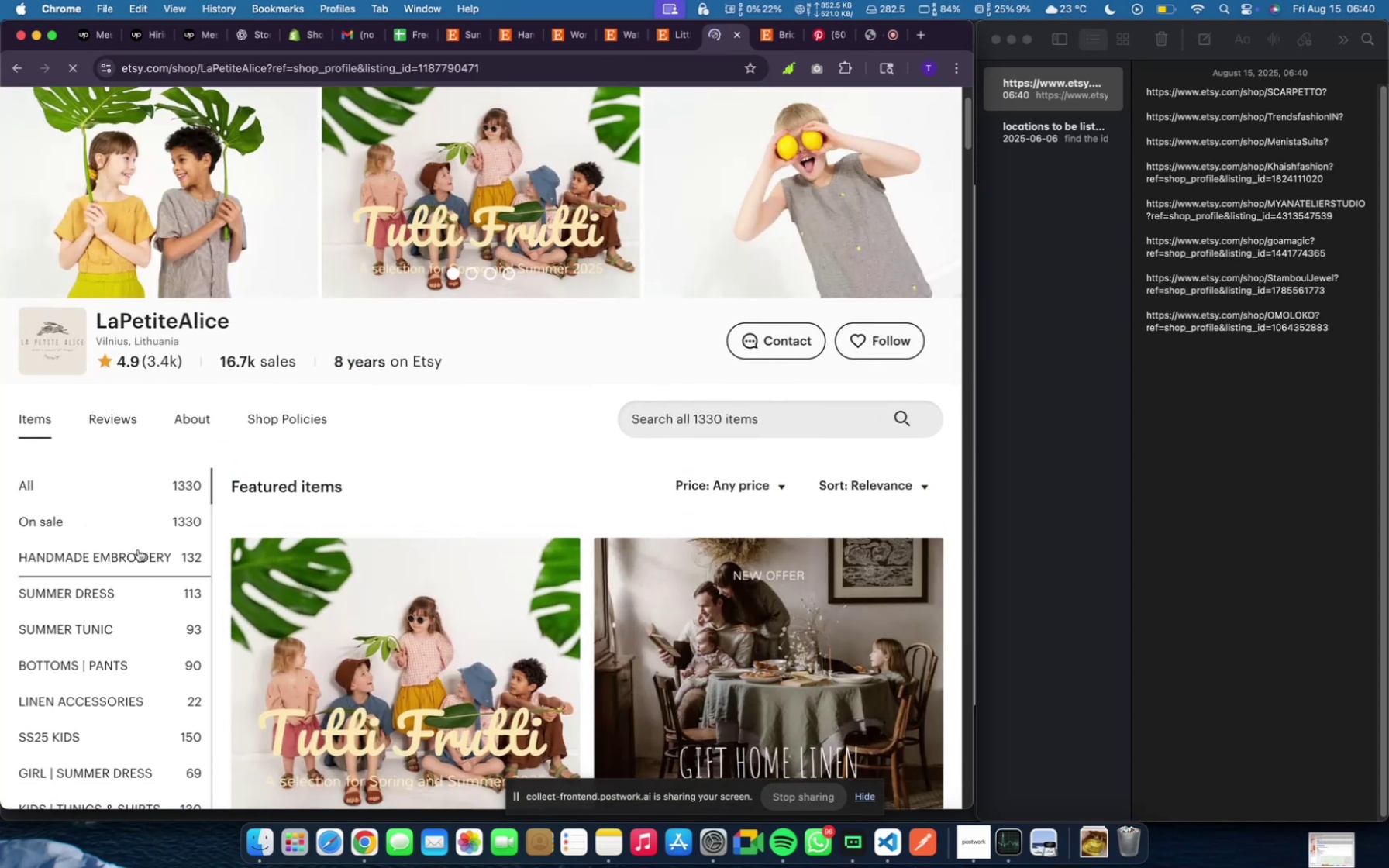 
left_click([138, 549])
 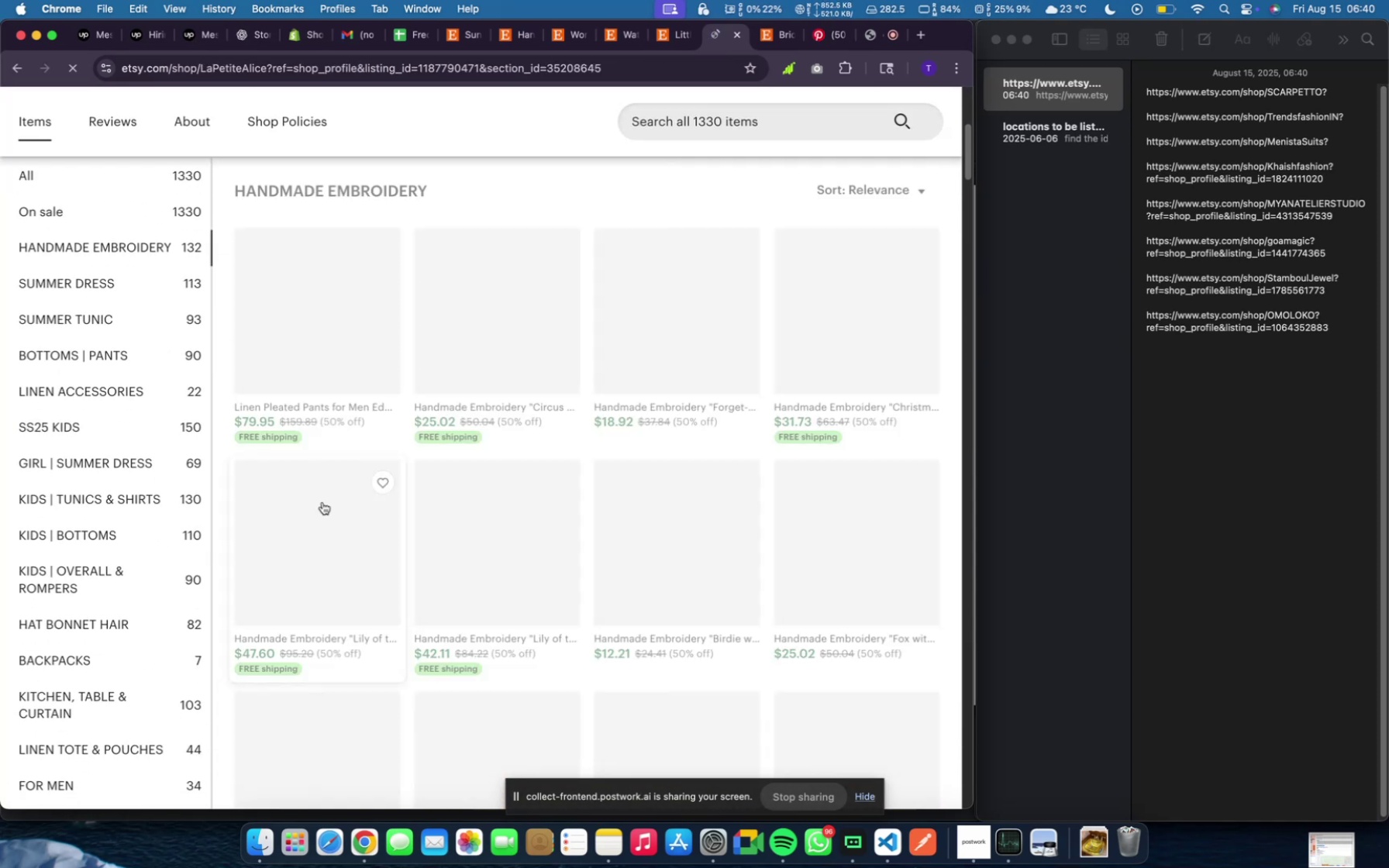 
mouse_move([362, 477])
 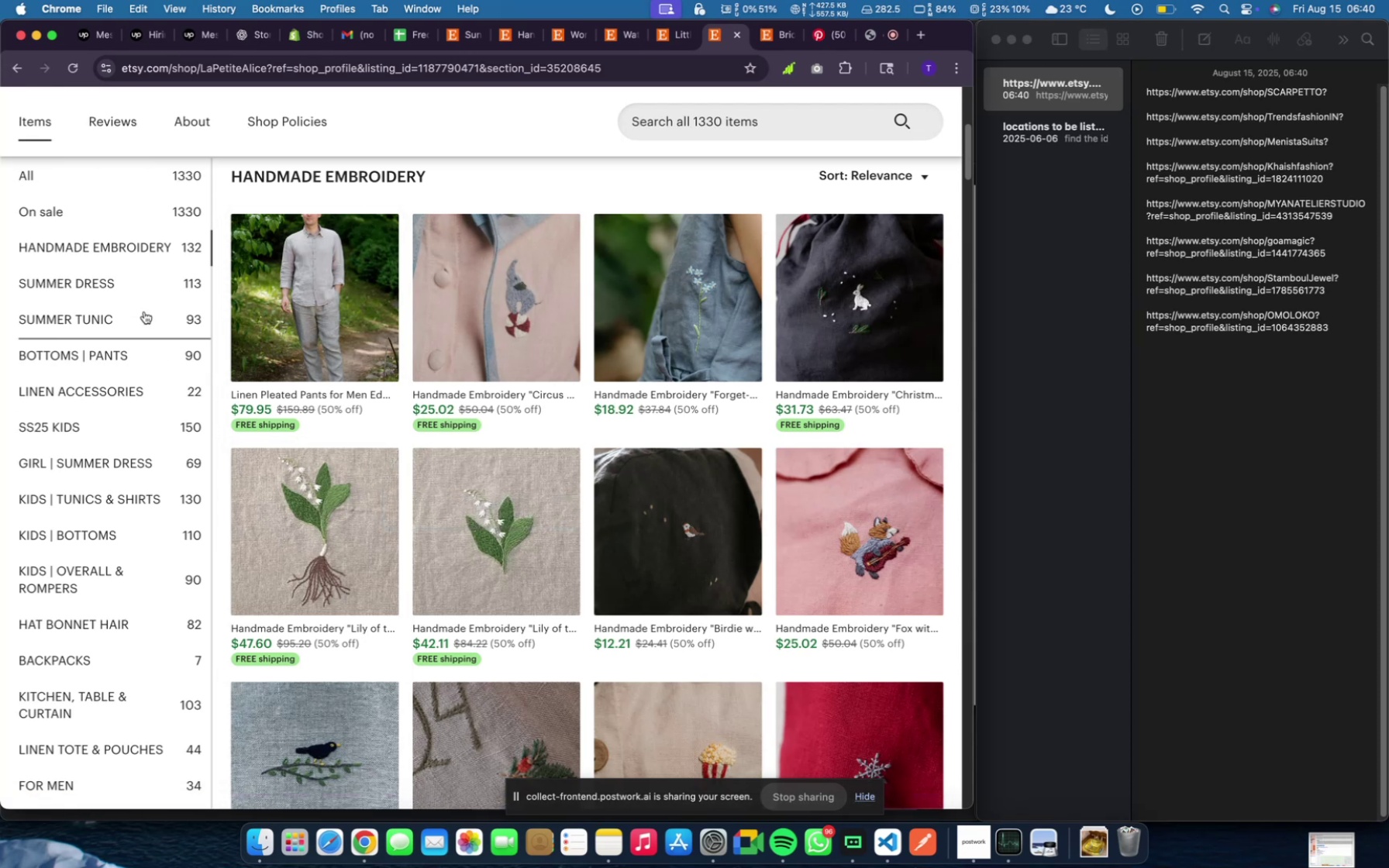 
left_click([130, 289])
 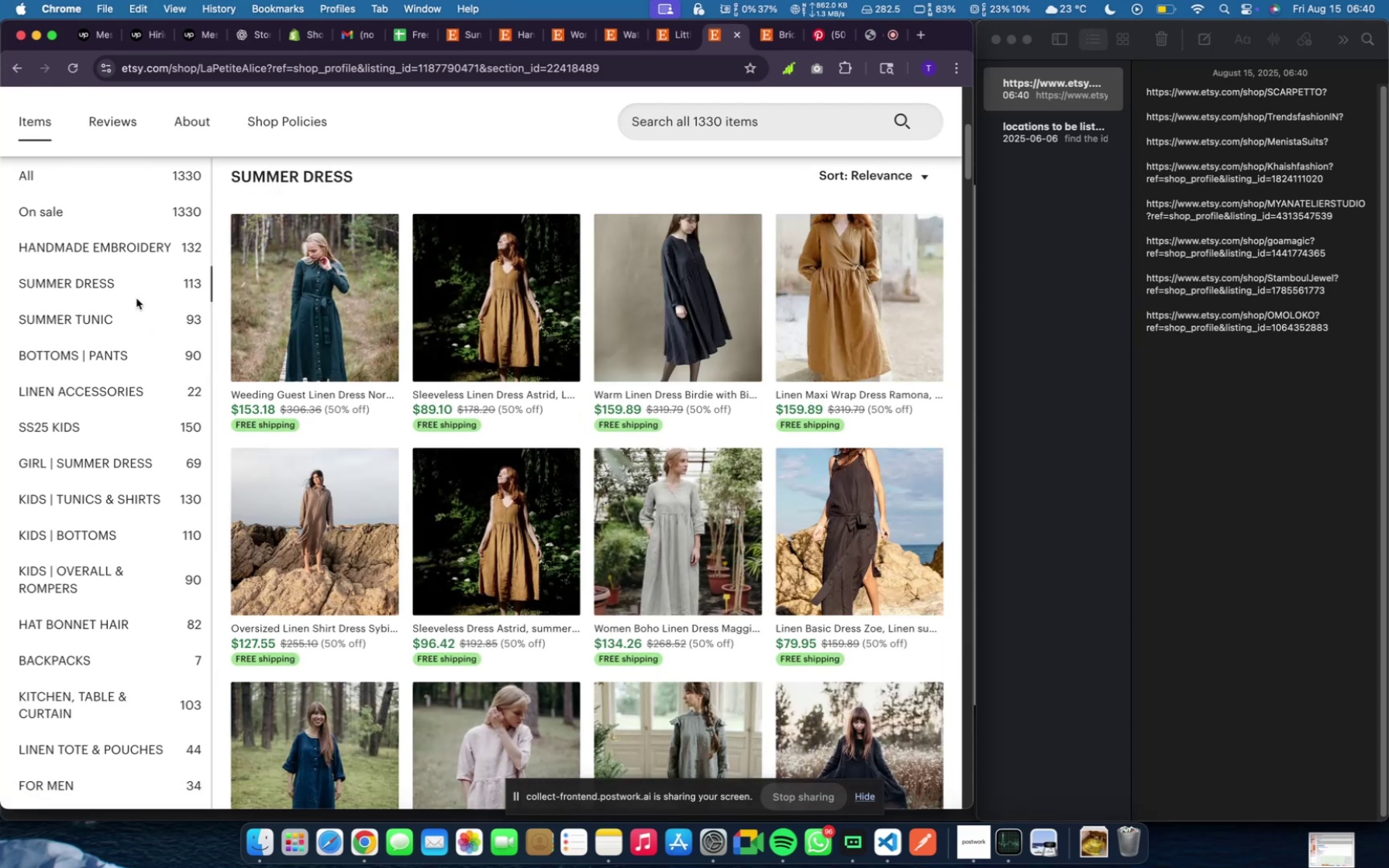 
left_click([147, 338])
 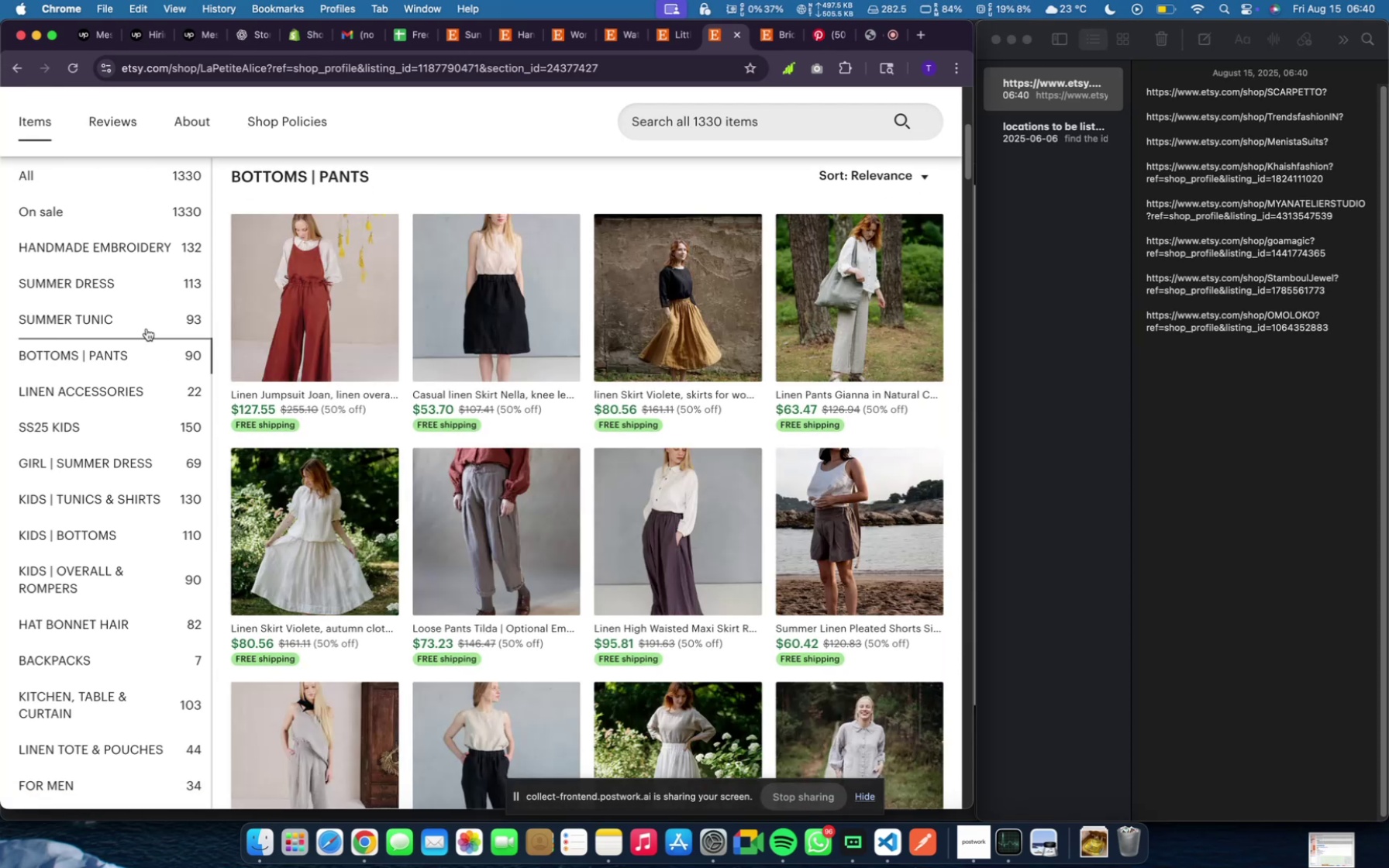 
left_click([146, 329])
 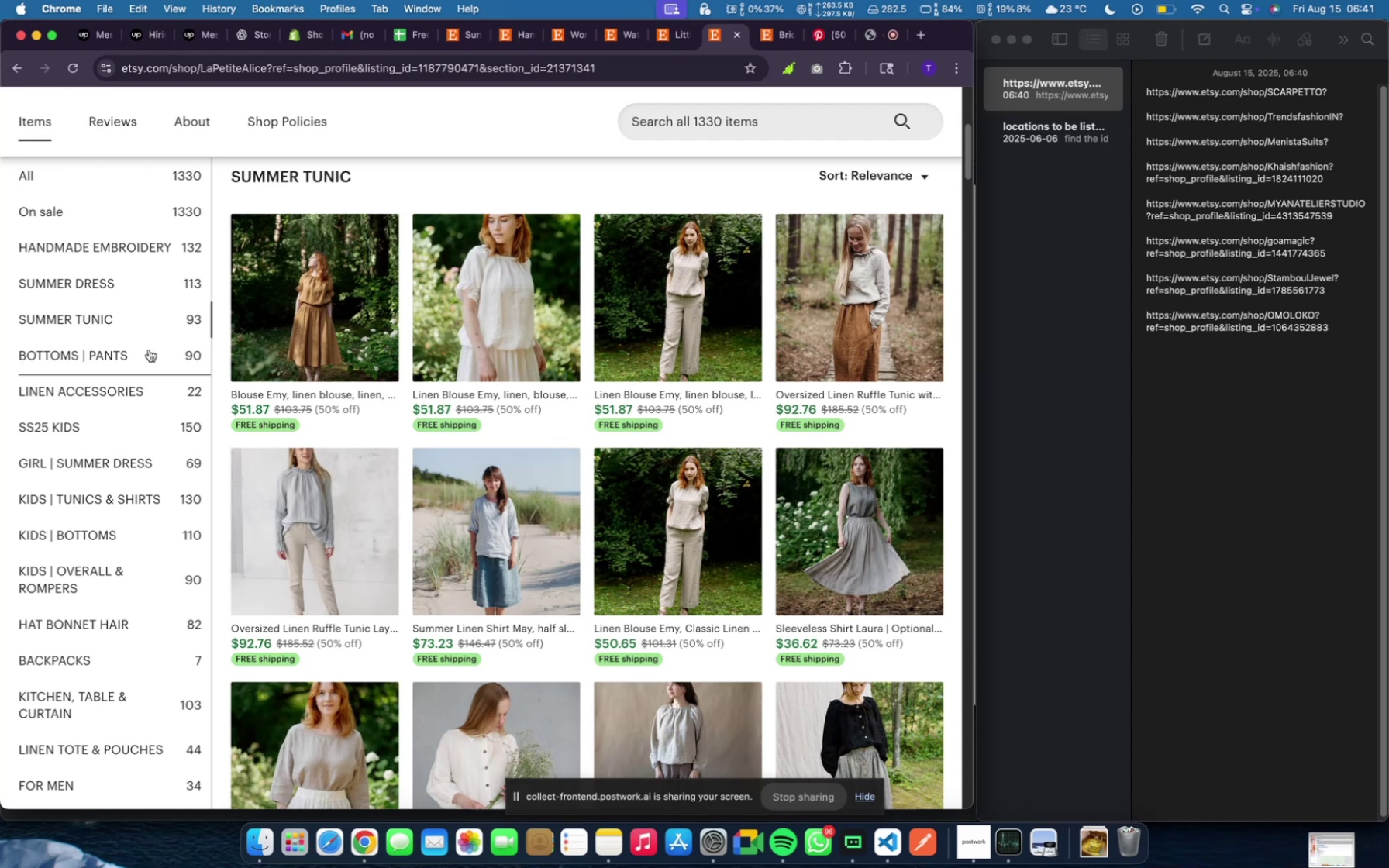 
left_click([150, 353])
 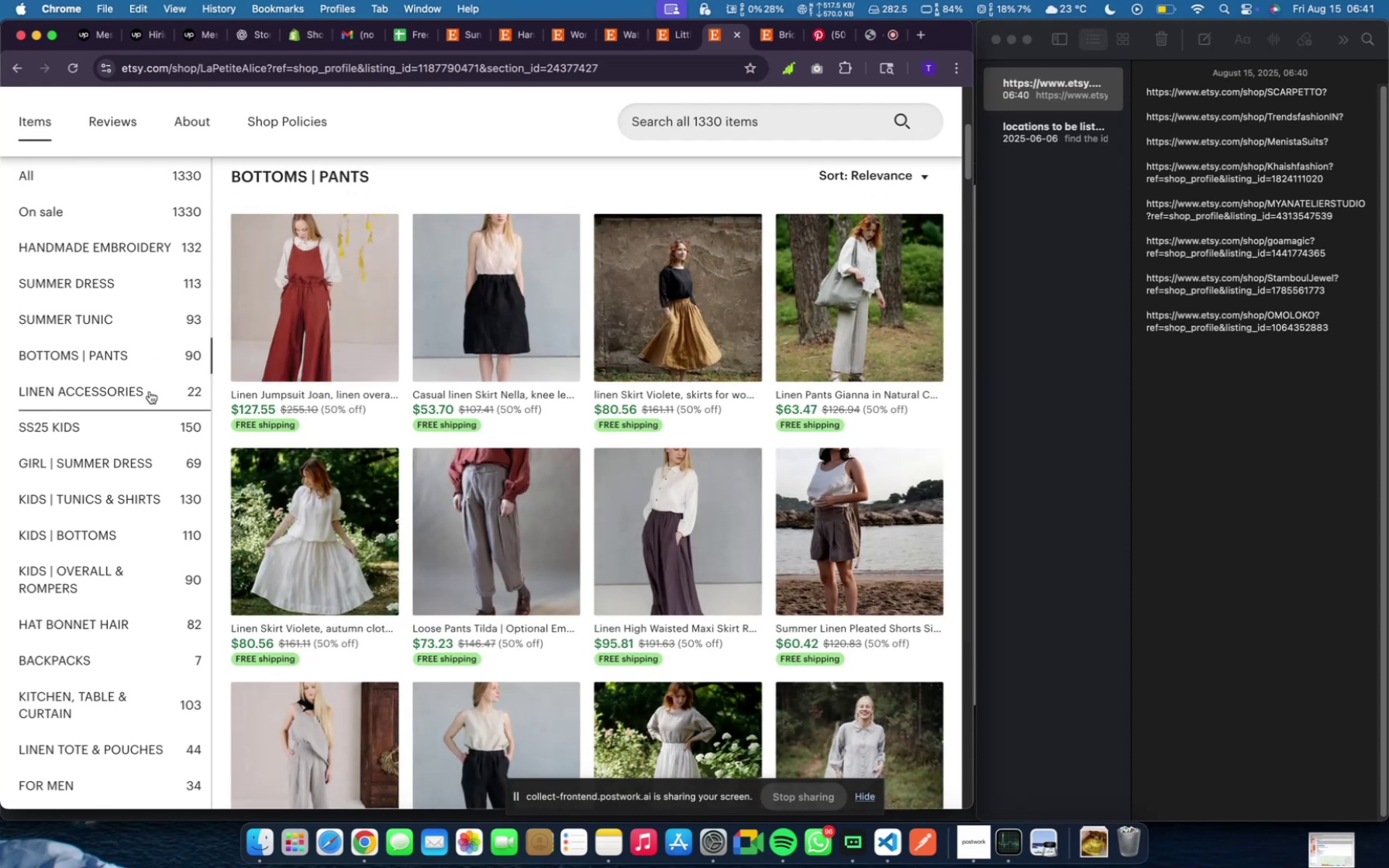 
left_click([150, 391])
 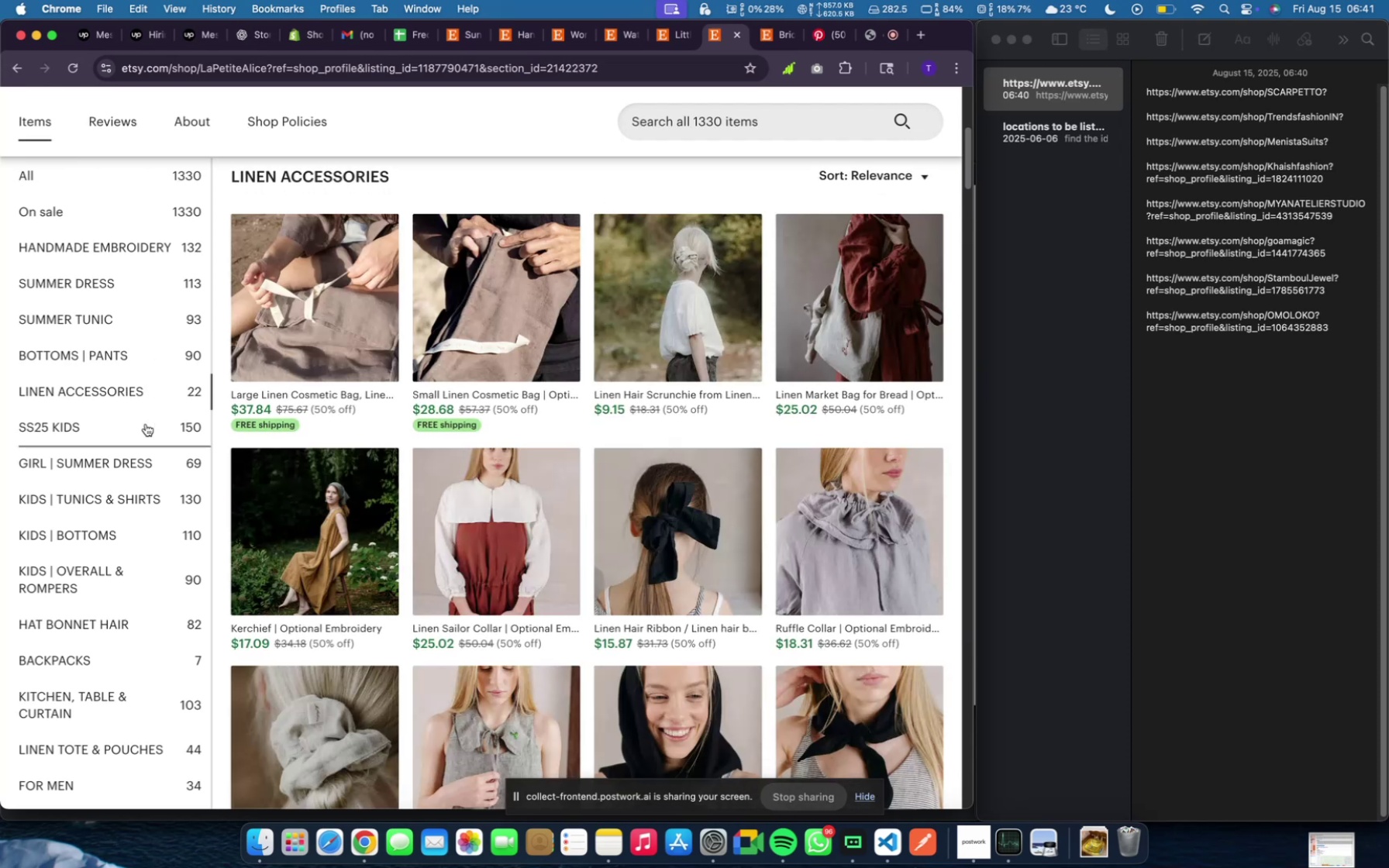 
left_click([146, 424])
 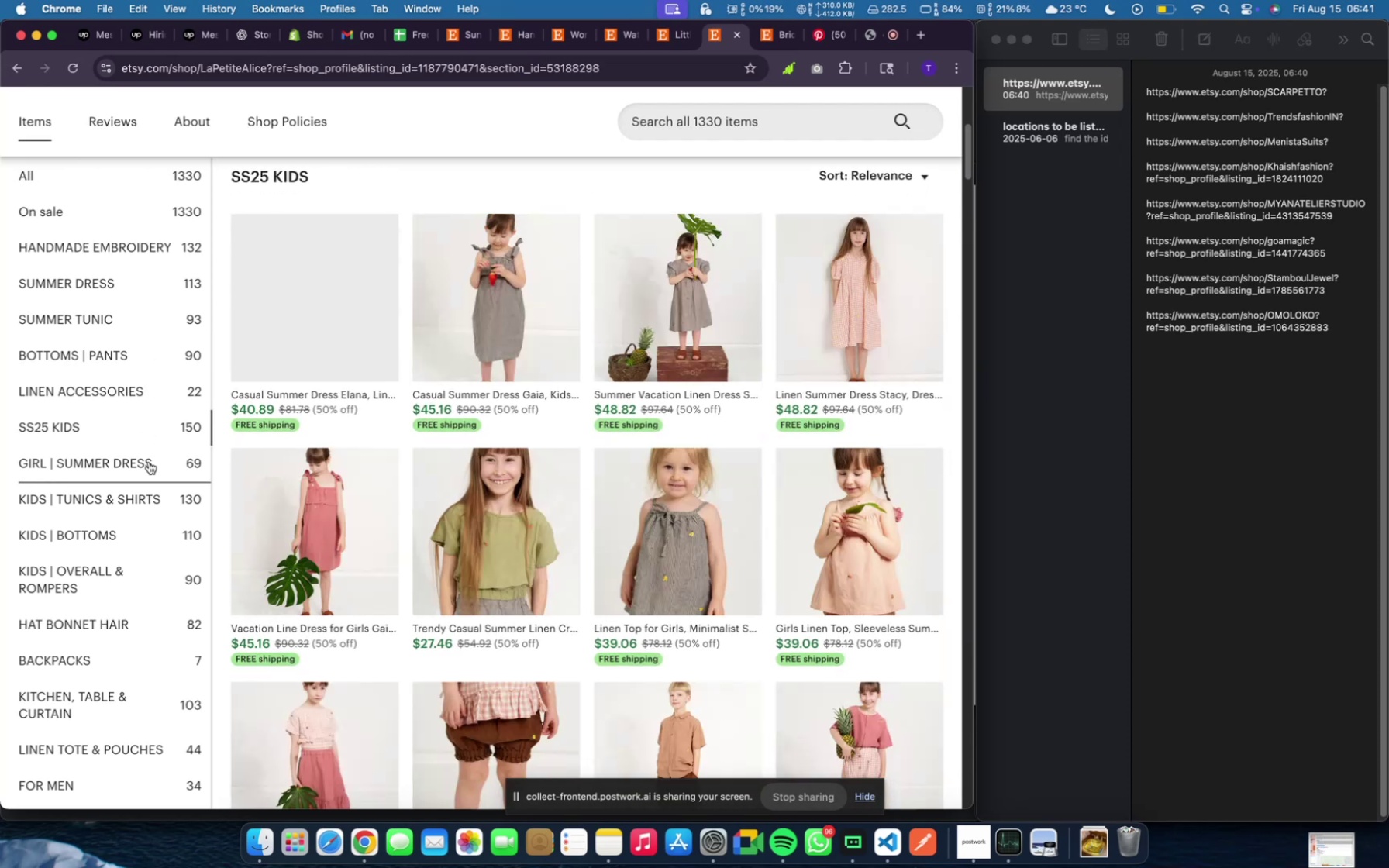 
left_click([149, 462])
 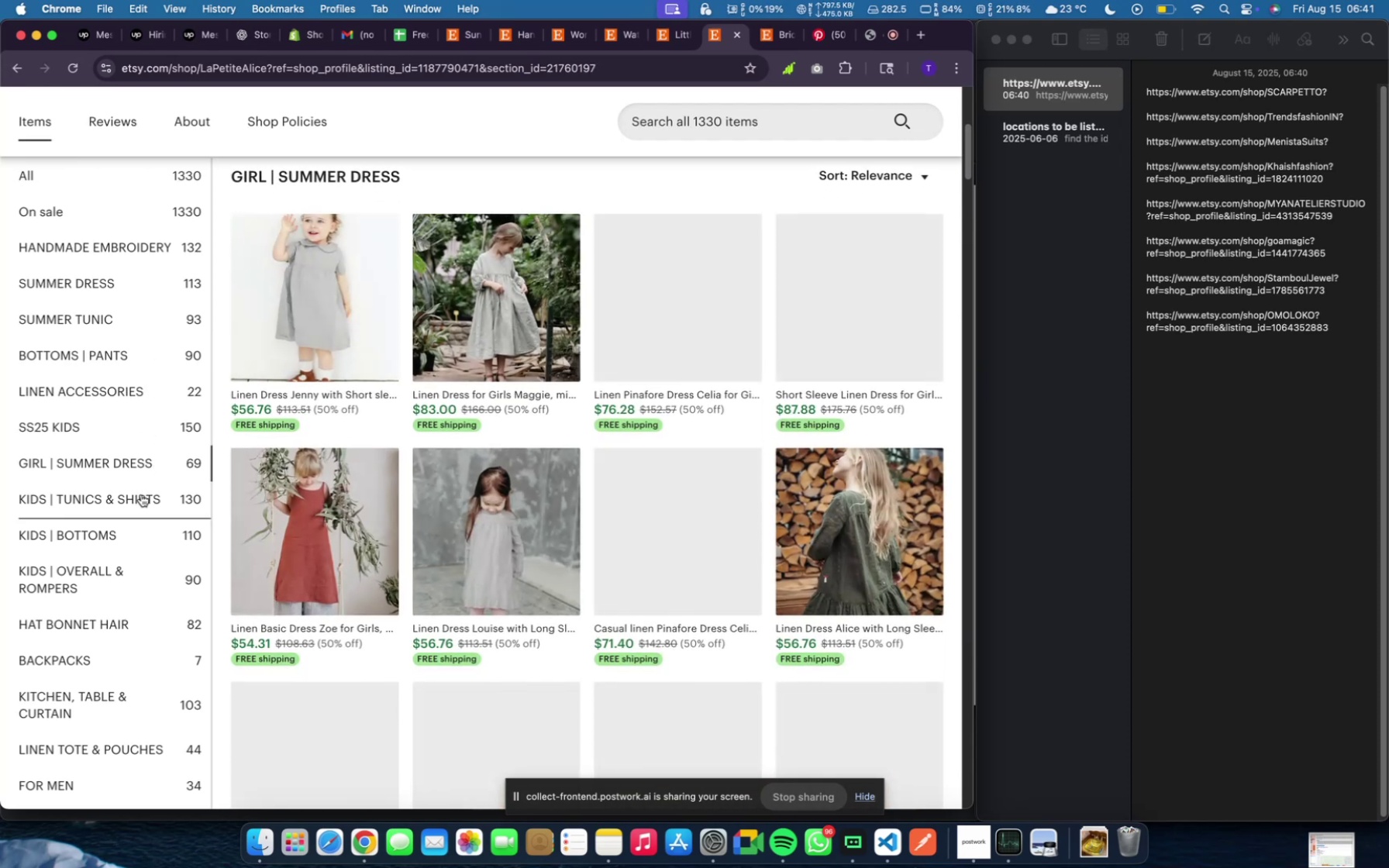 
left_click([141, 494])
 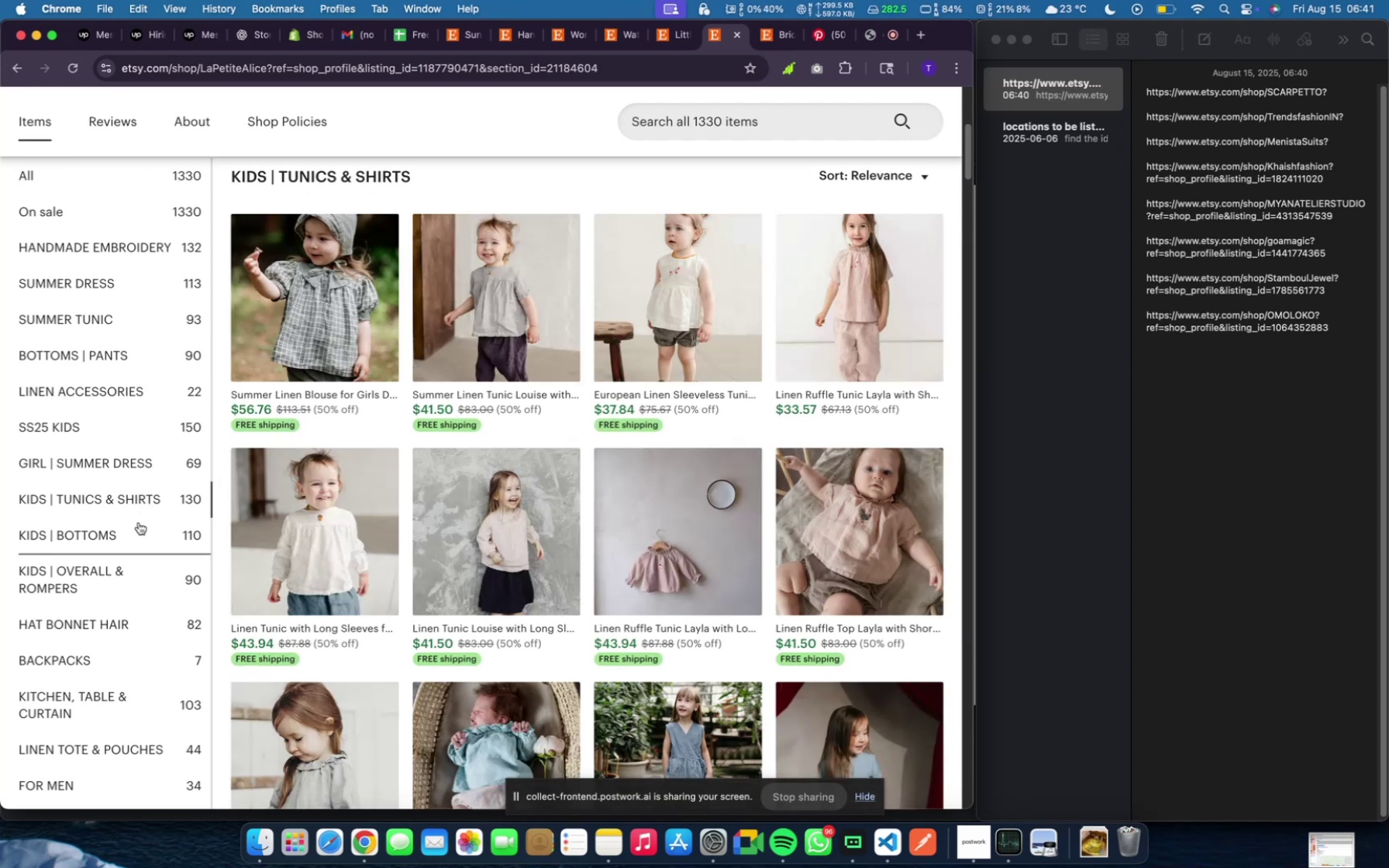 
left_click([139, 522])
 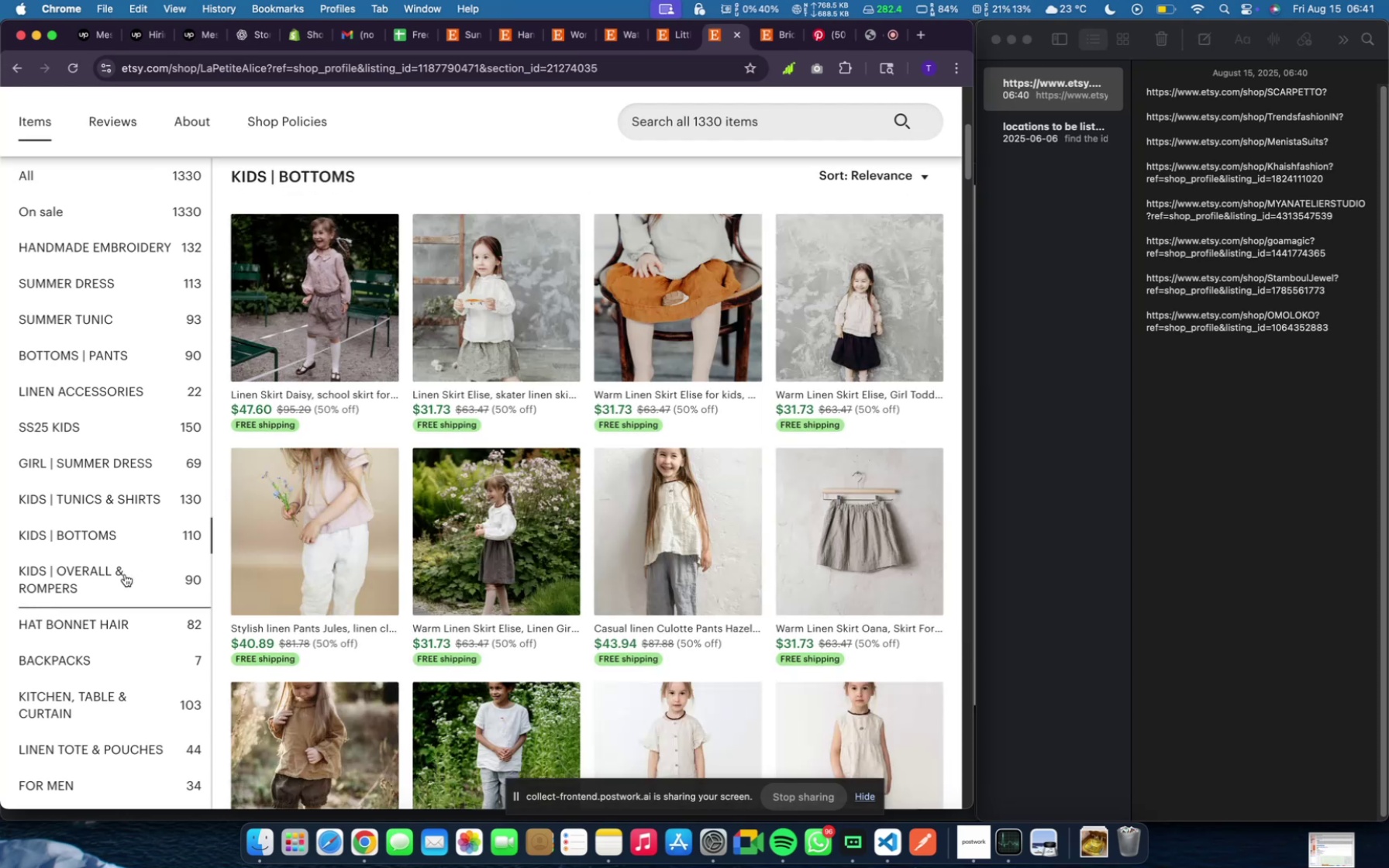 
left_click([125, 574])
 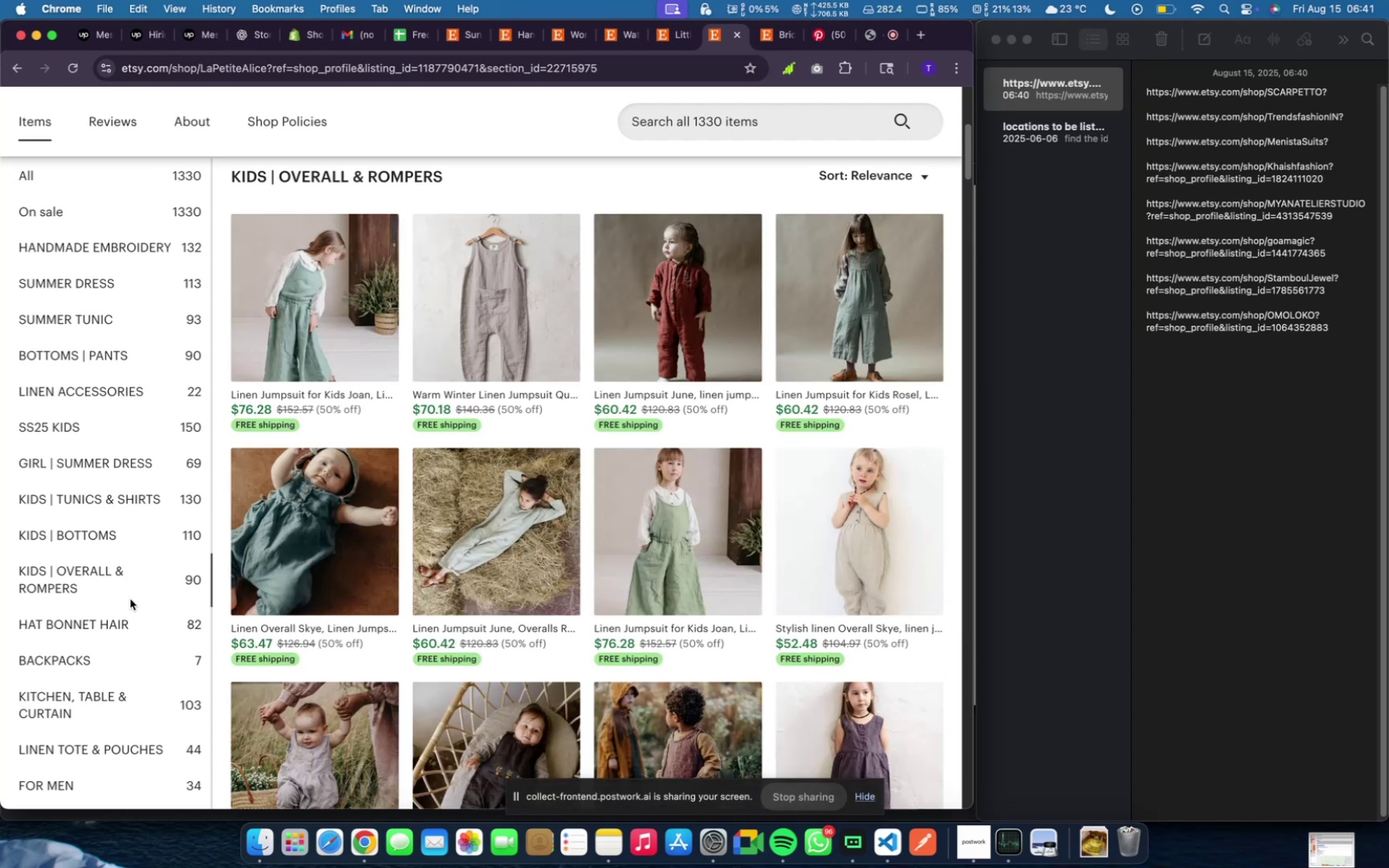 
left_click([133, 622])
 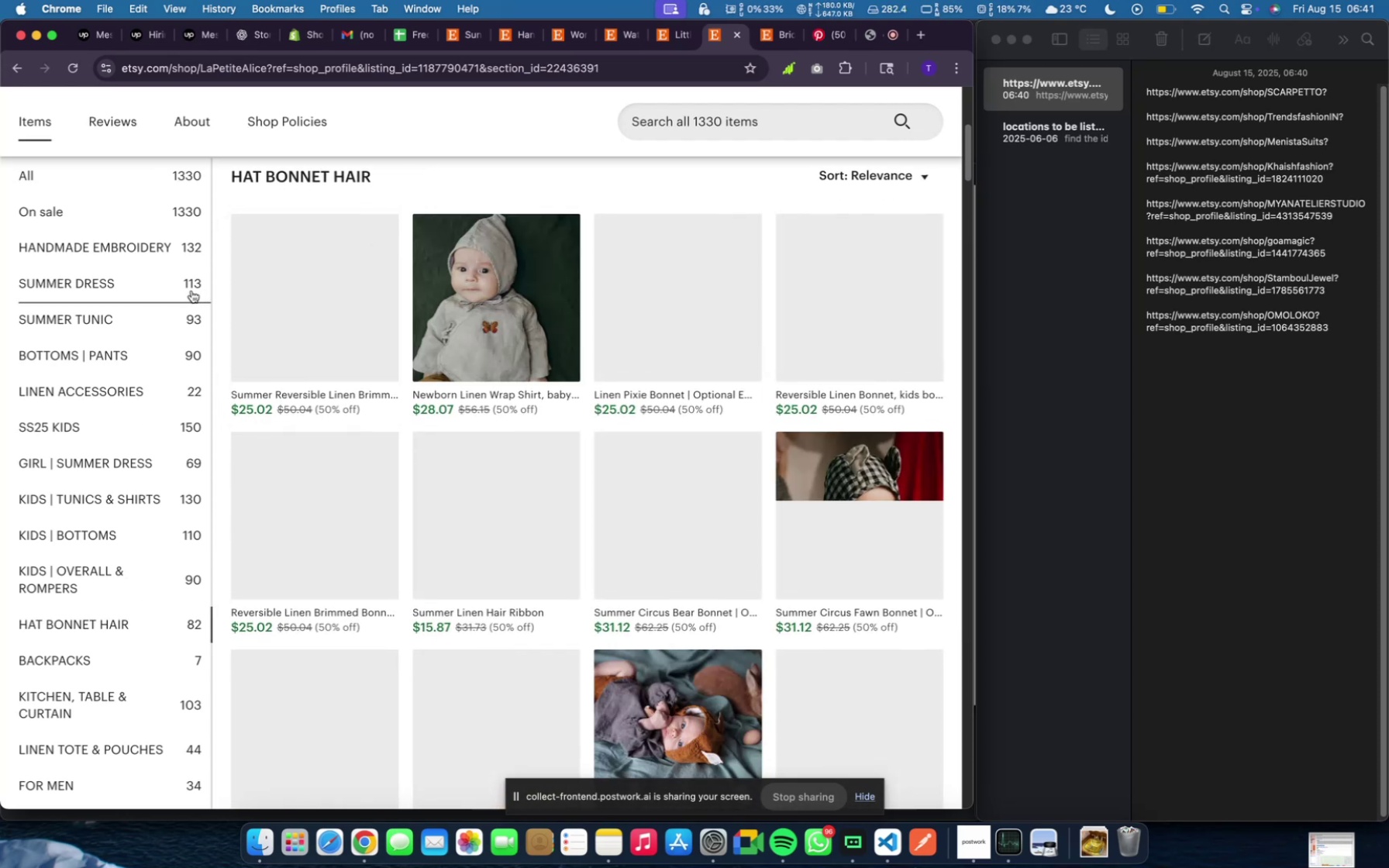 
scroll: coordinate [156, 262], scroll_direction: up, amount: 2.0
 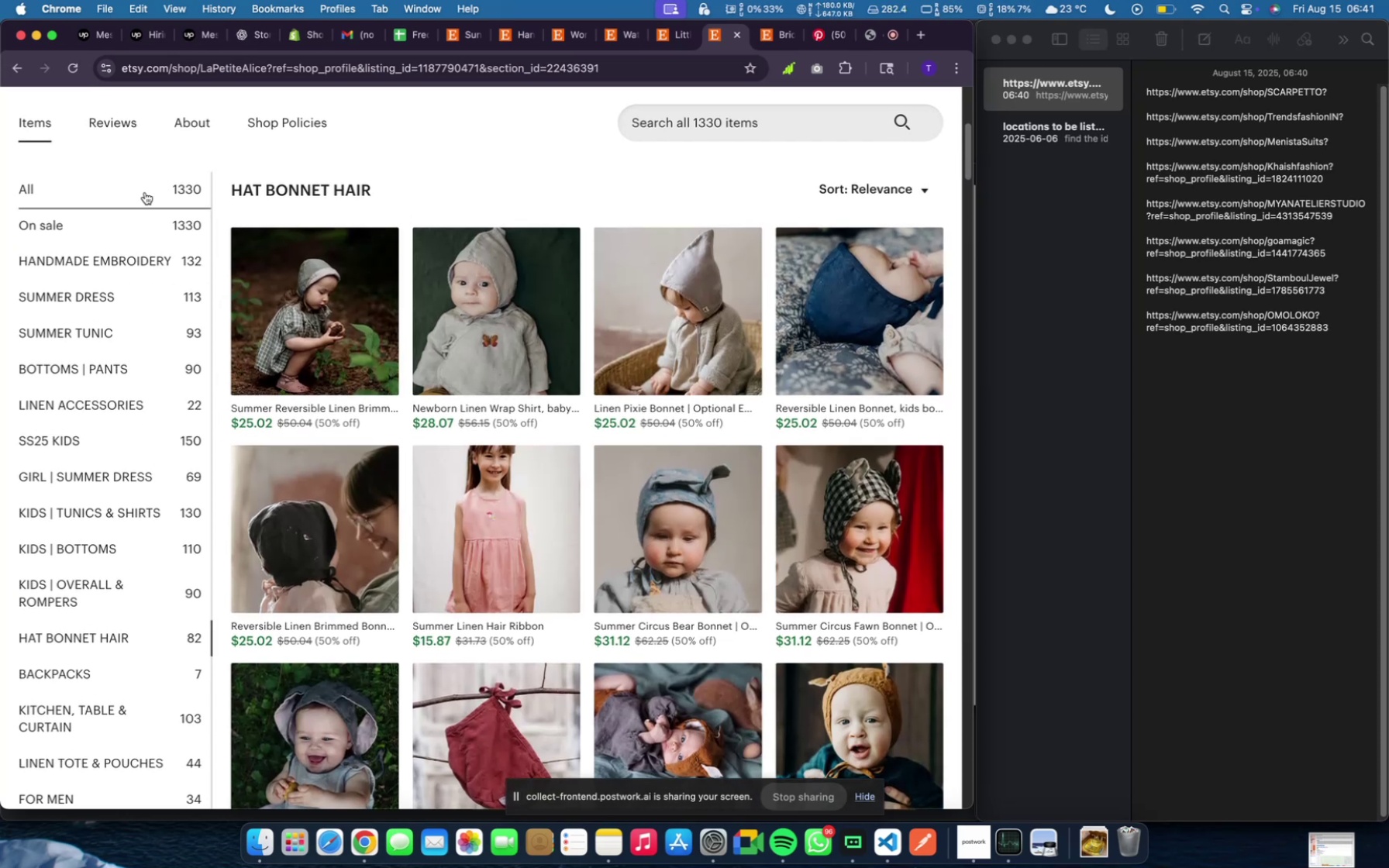 
left_click([145, 192])
 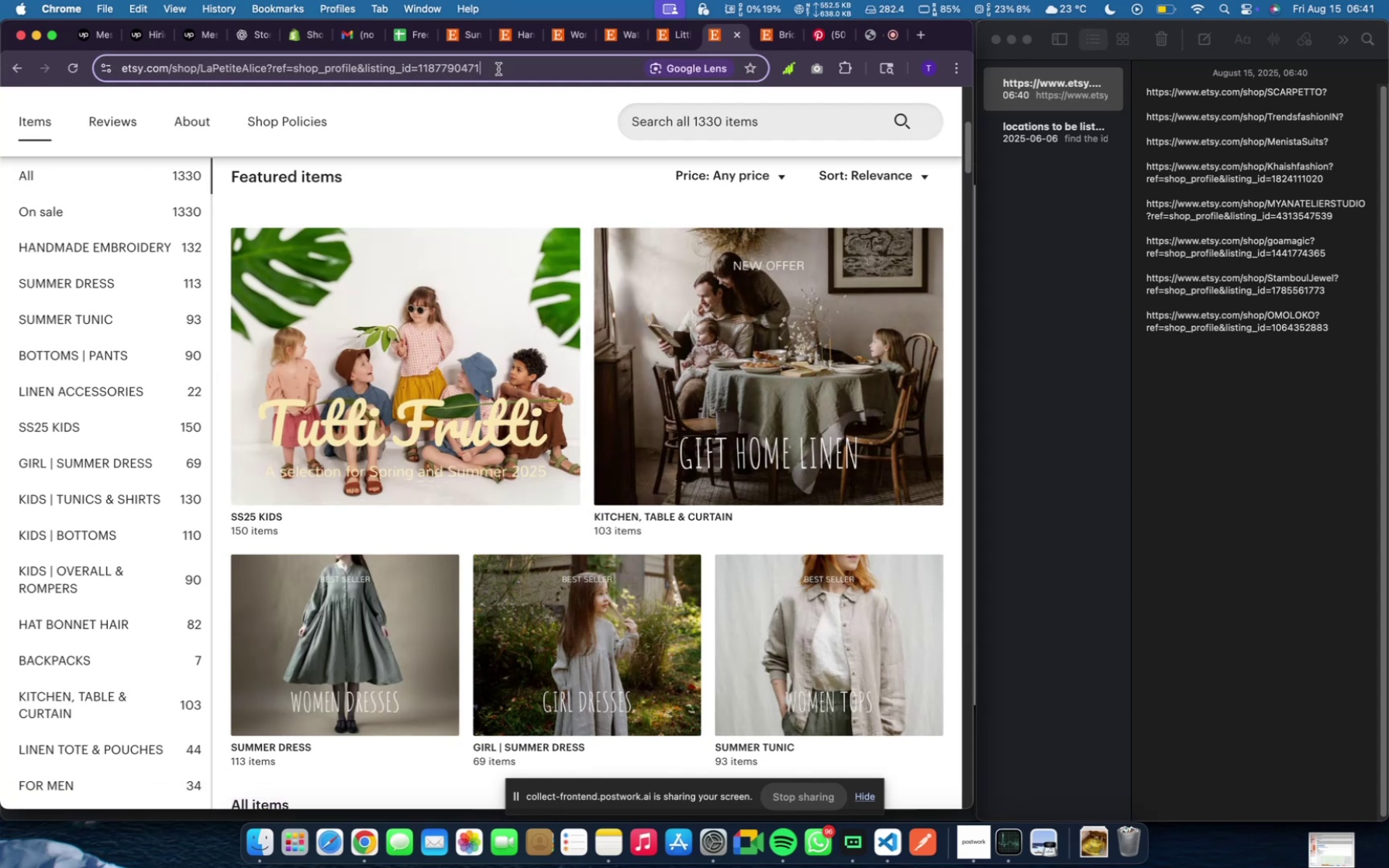 
key(Meta+C)
 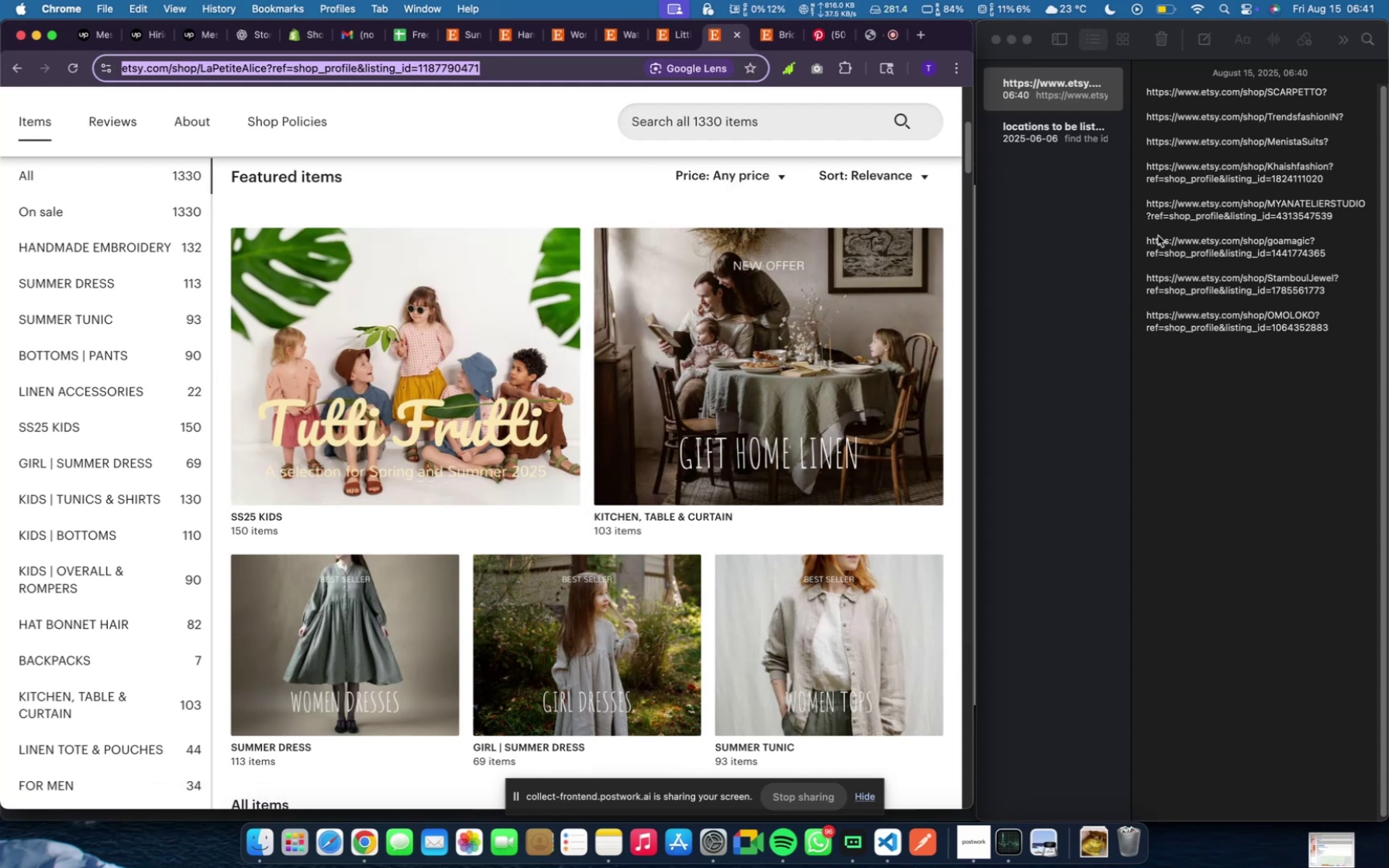 
wait(9.71)
 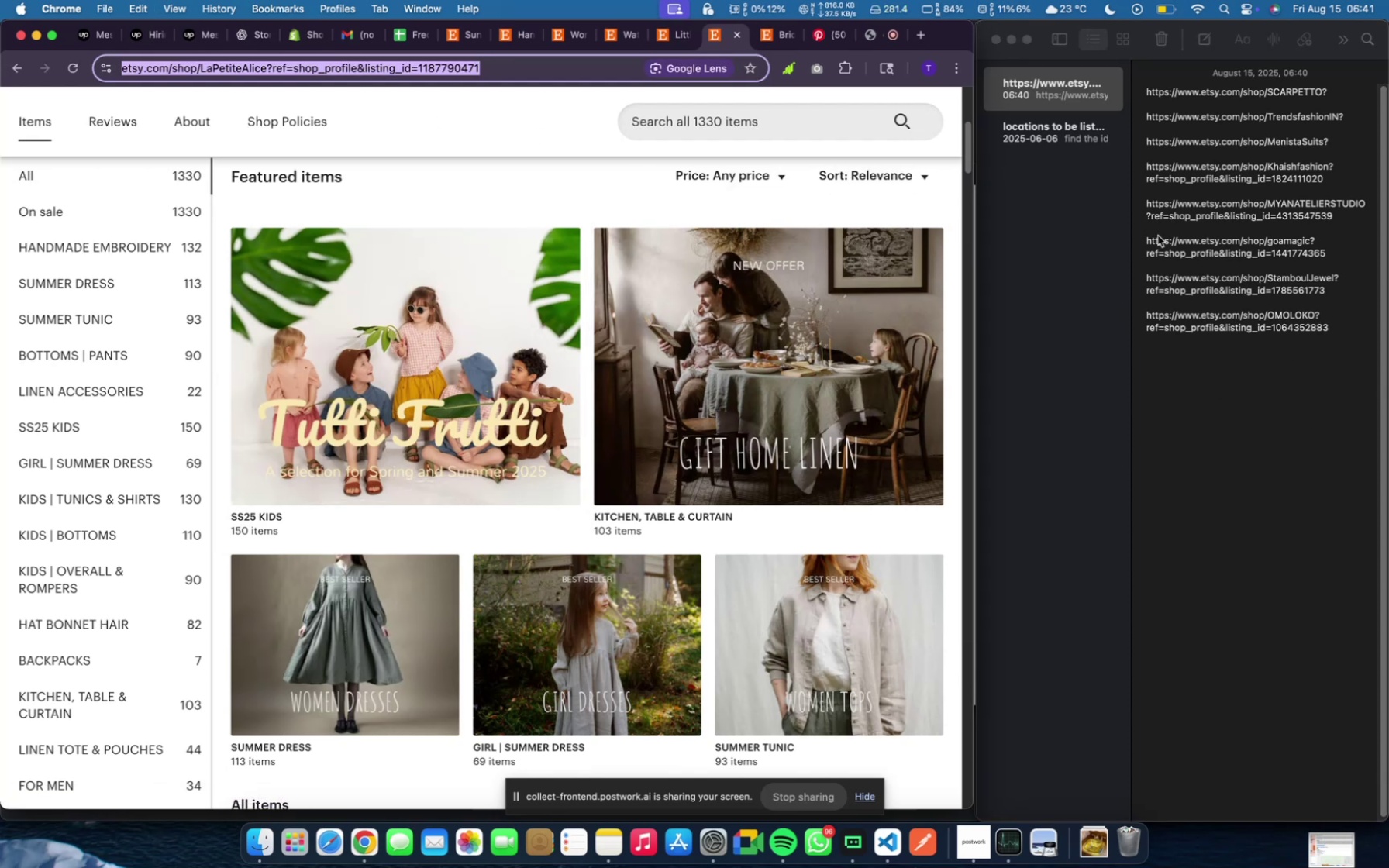 
key(Enter)
 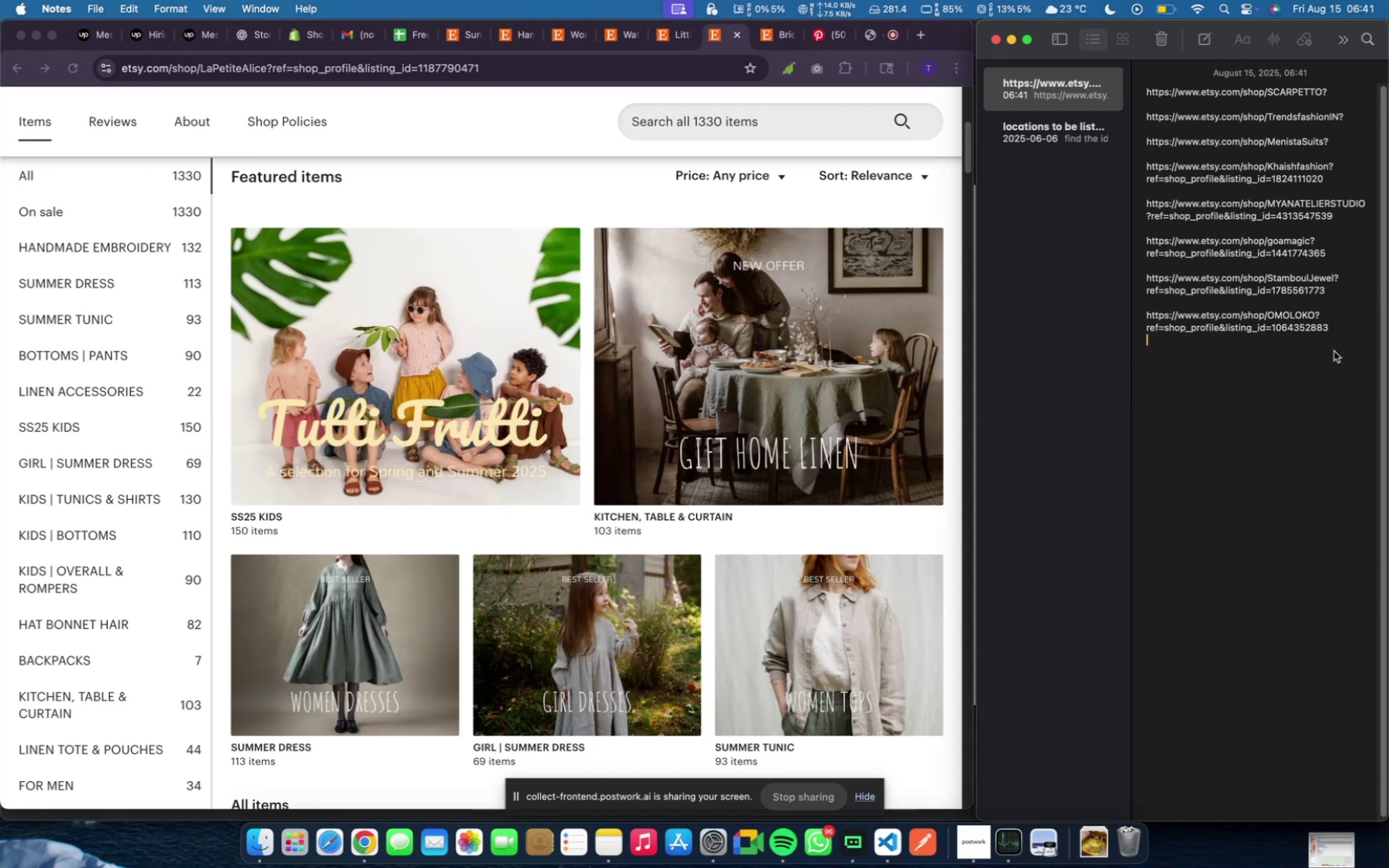 
key(Enter)
 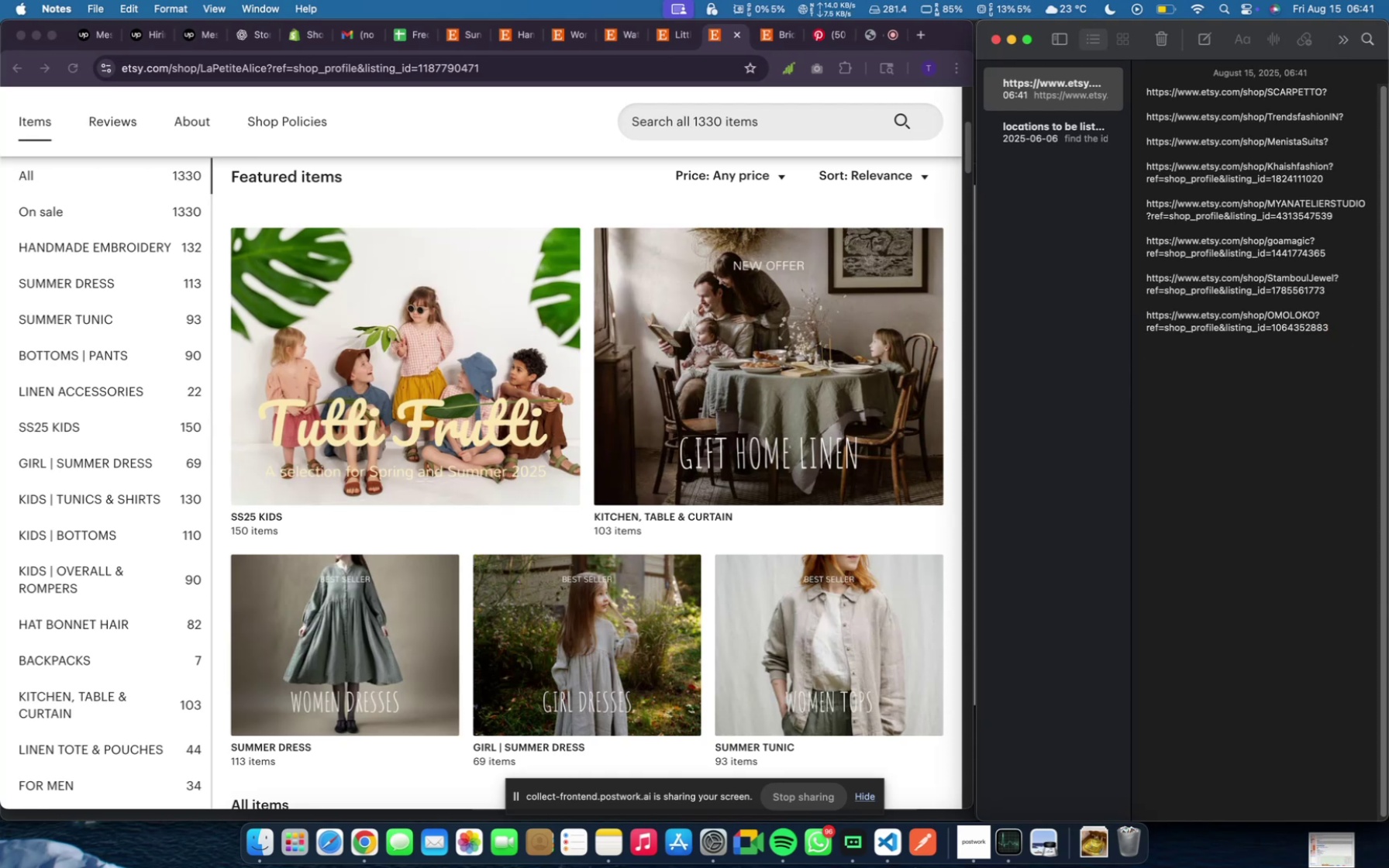 
key(Meta+V)
 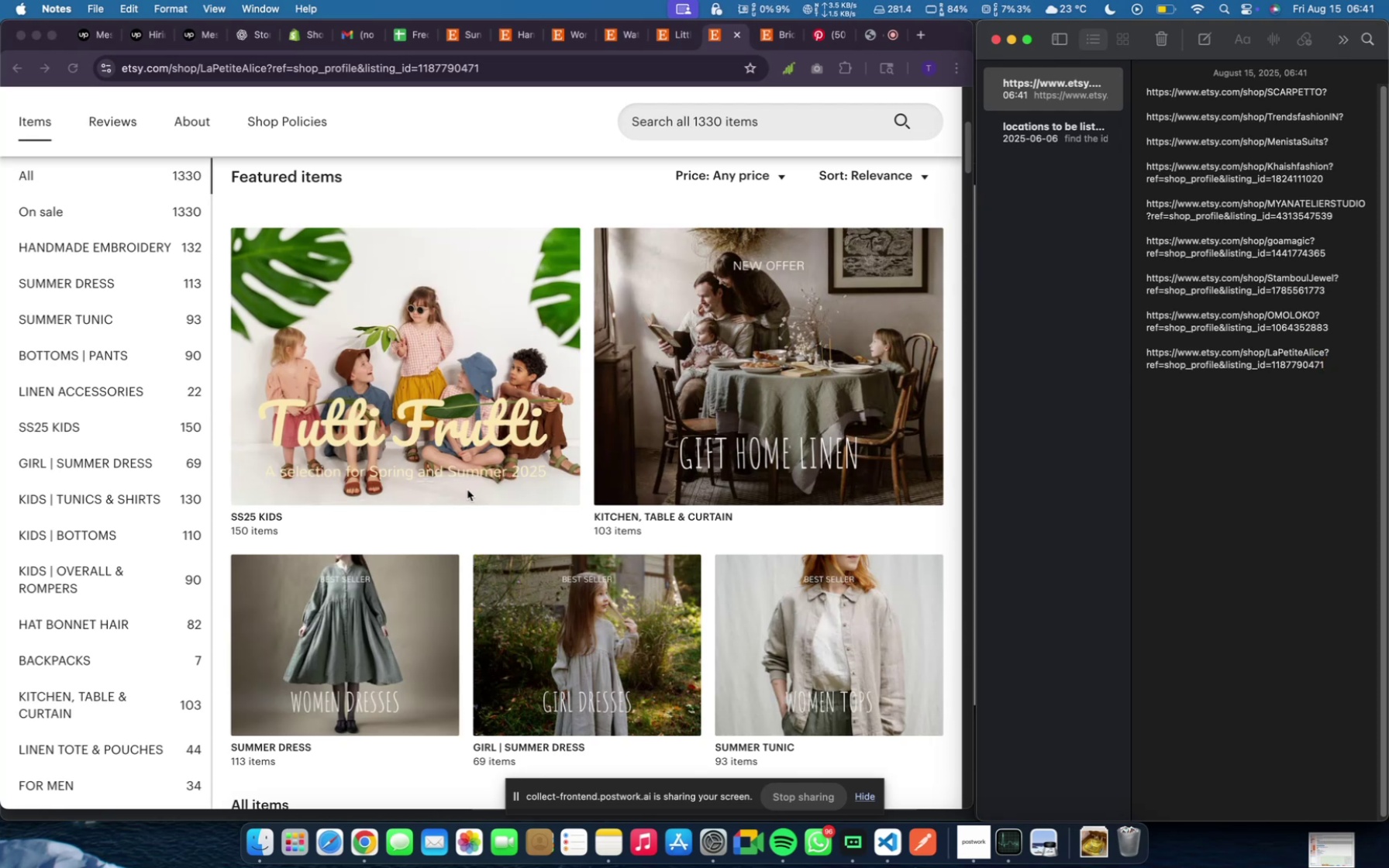 
wait(16.92)
 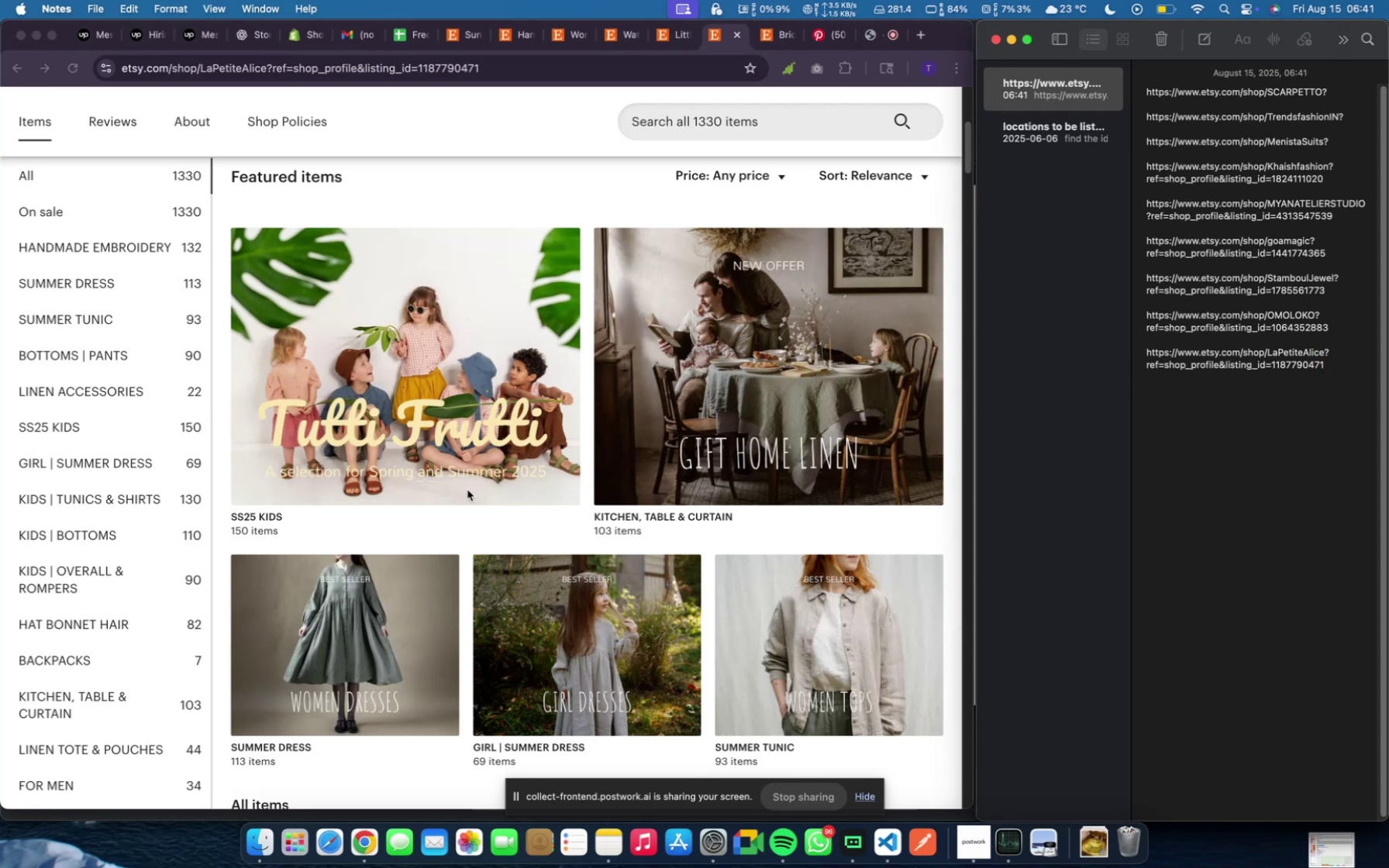 
scroll: coordinate [384, 520], scroll_direction: down, amount: 15.0
 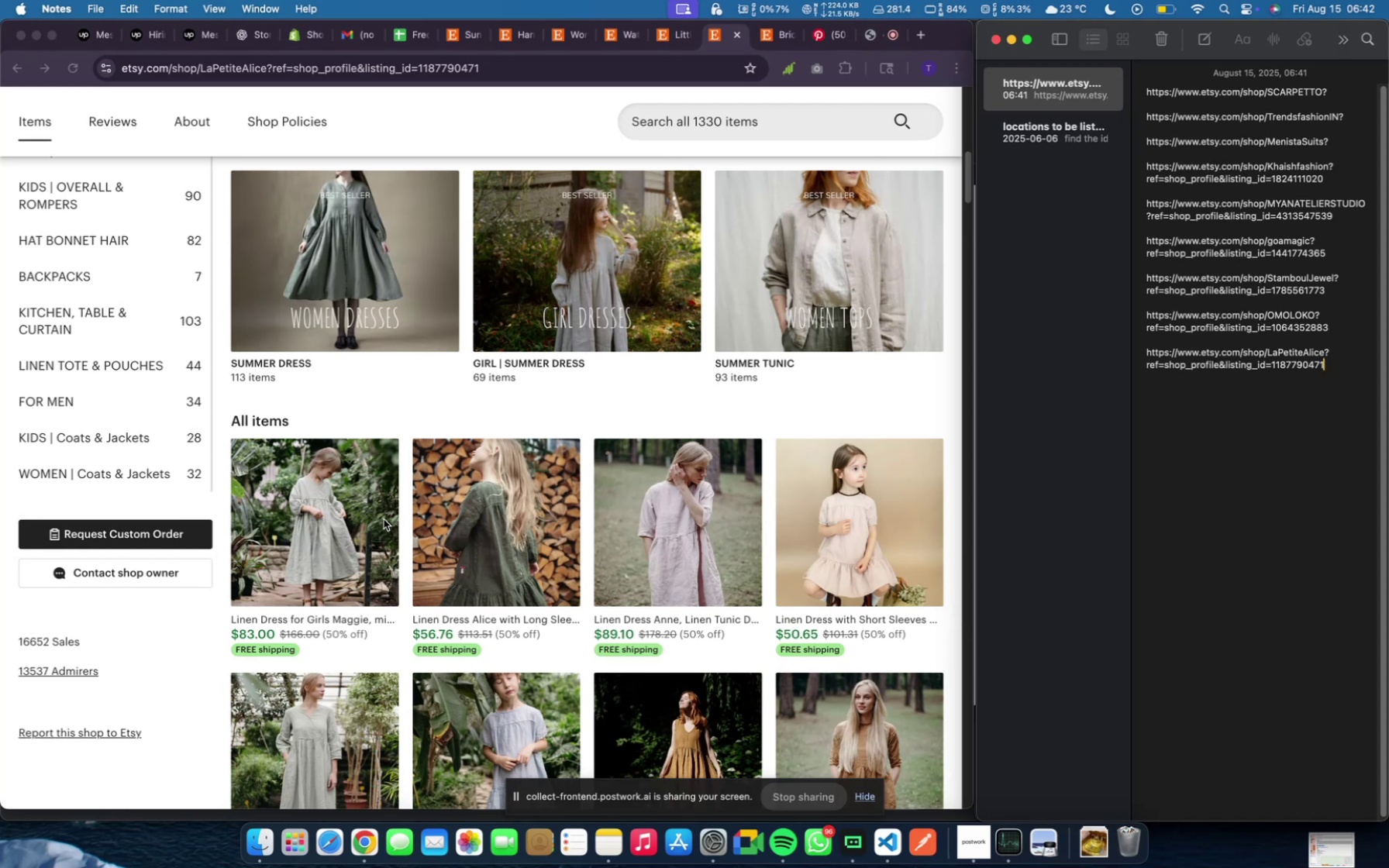 
wait(12.83)
 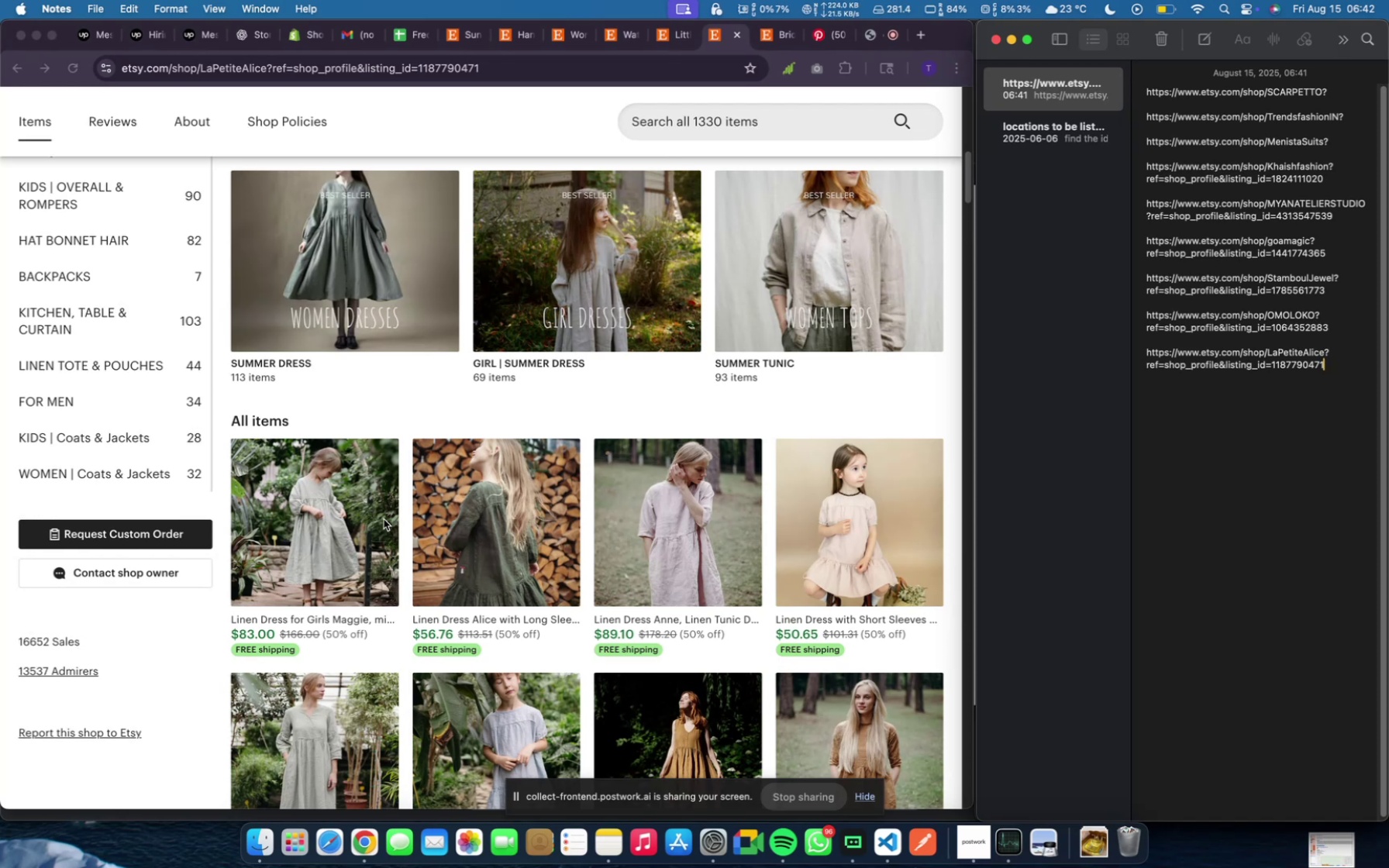 
scroll: coordinate [377, 516], scroll_direction: down, amount: 20.0
 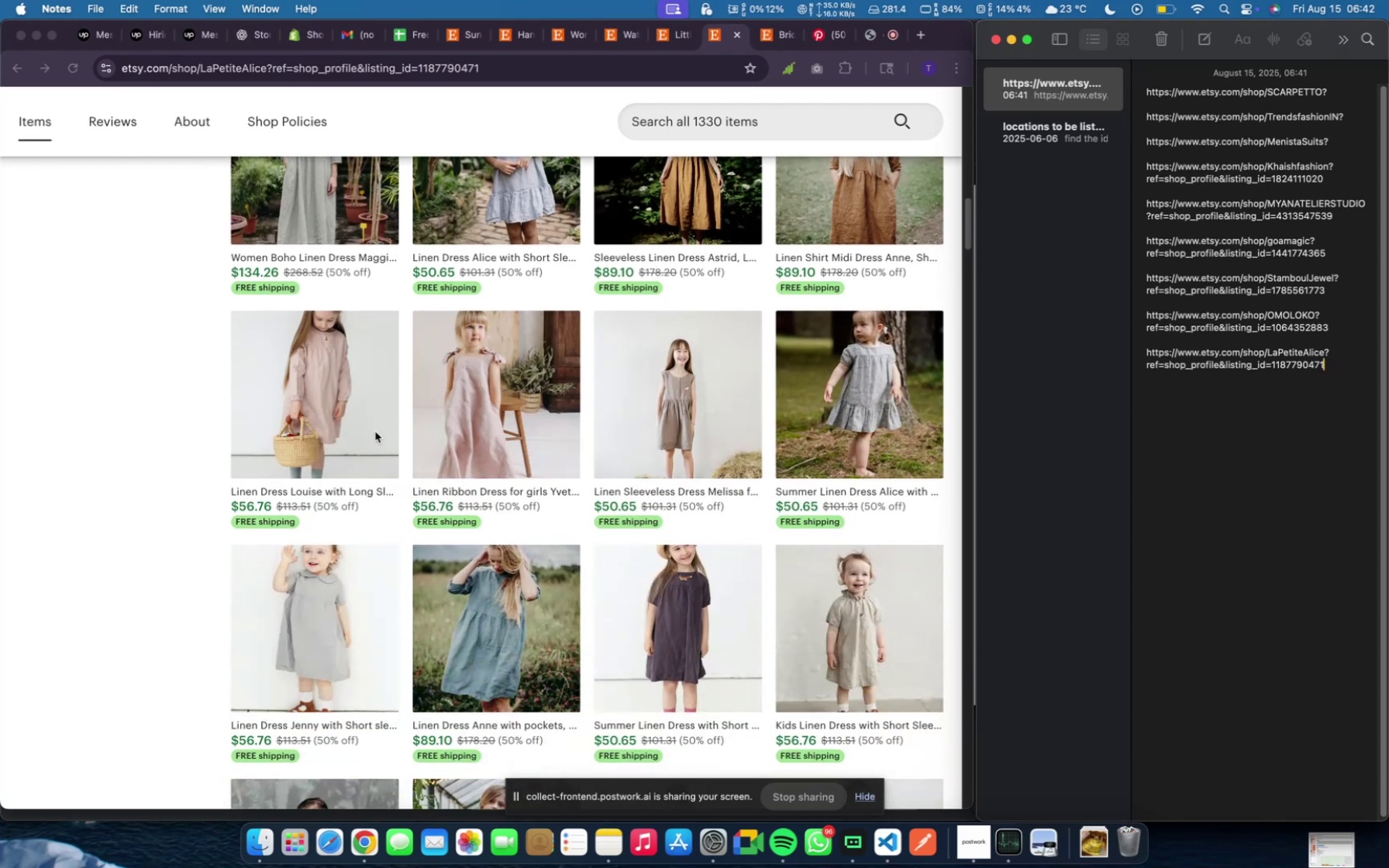 
scroll: coordinate [691, 122], scroll_direction: up, amount: 45.0
 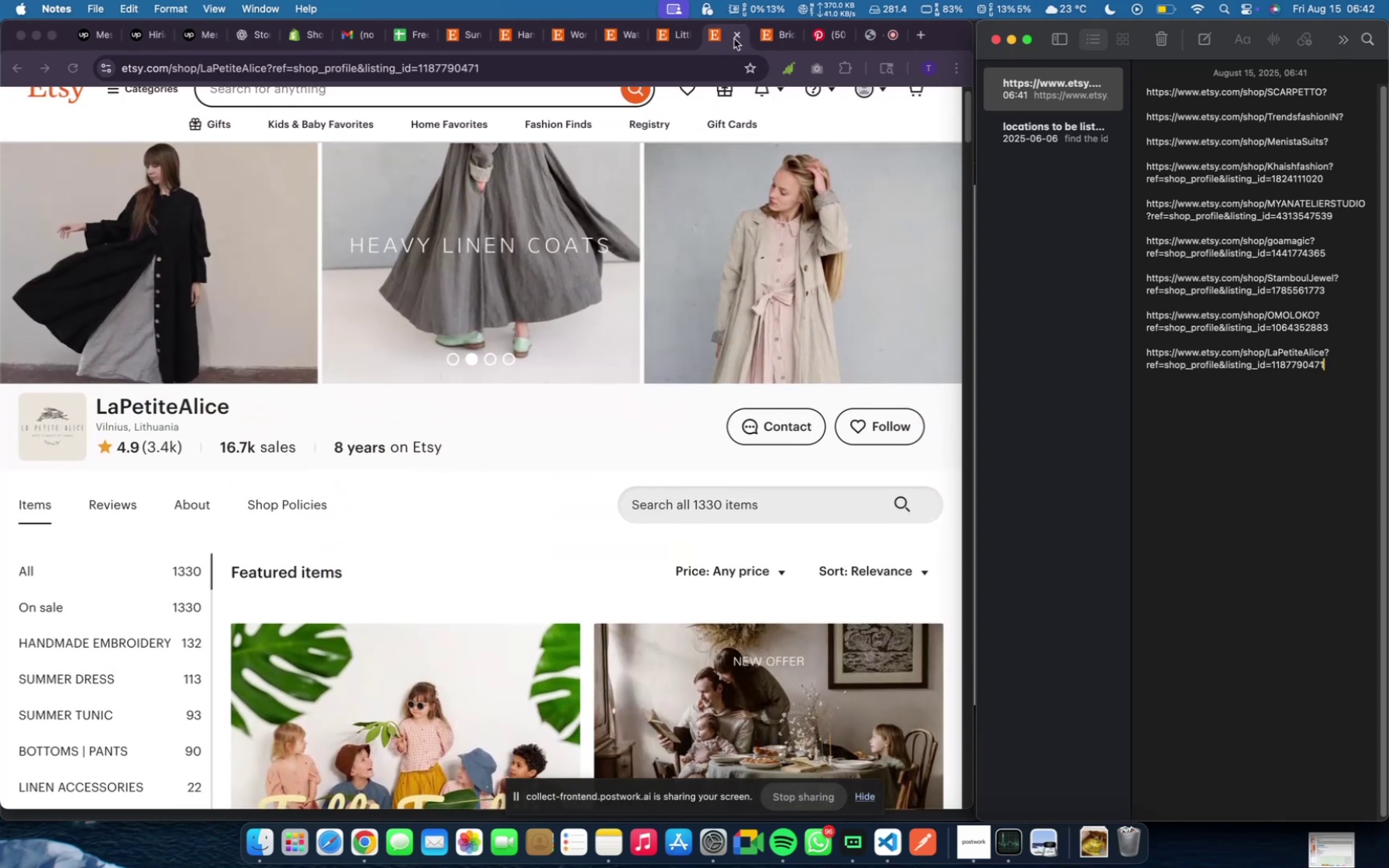 
left_click([734, 39])
 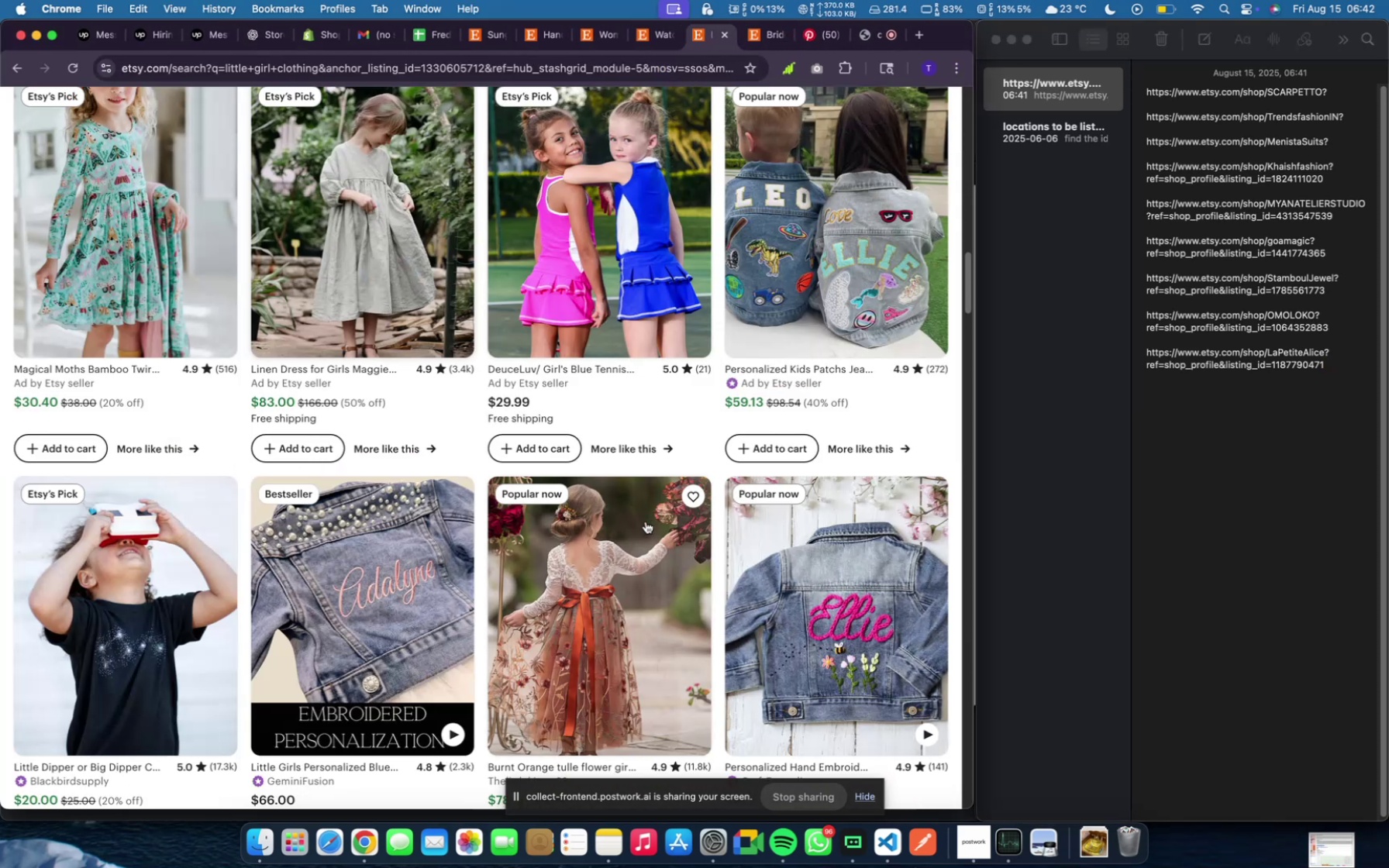 
scroll: coordinate [476, 464], scroll_direction: down, amount: 31.0
 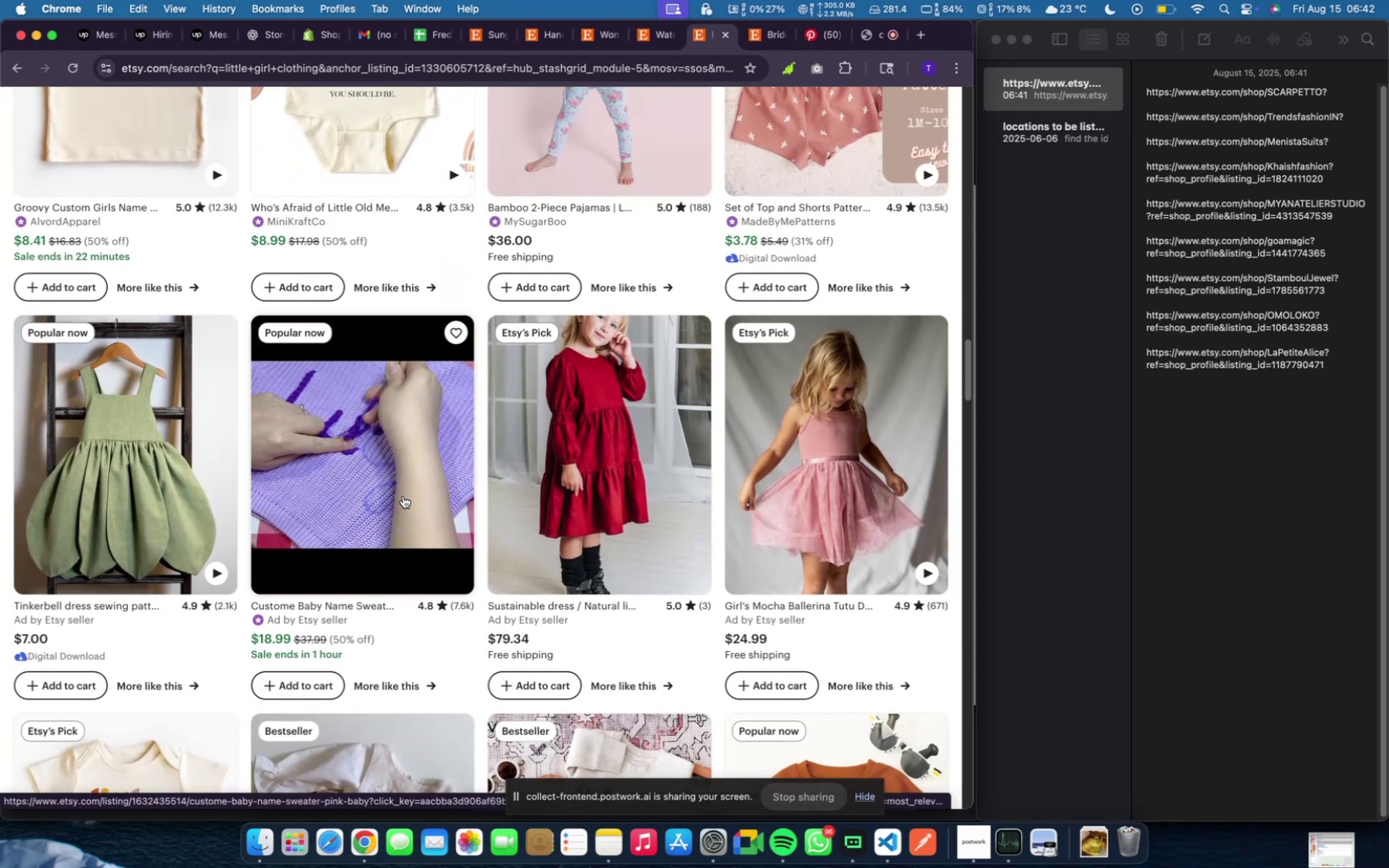 
left_click([403, 496])
 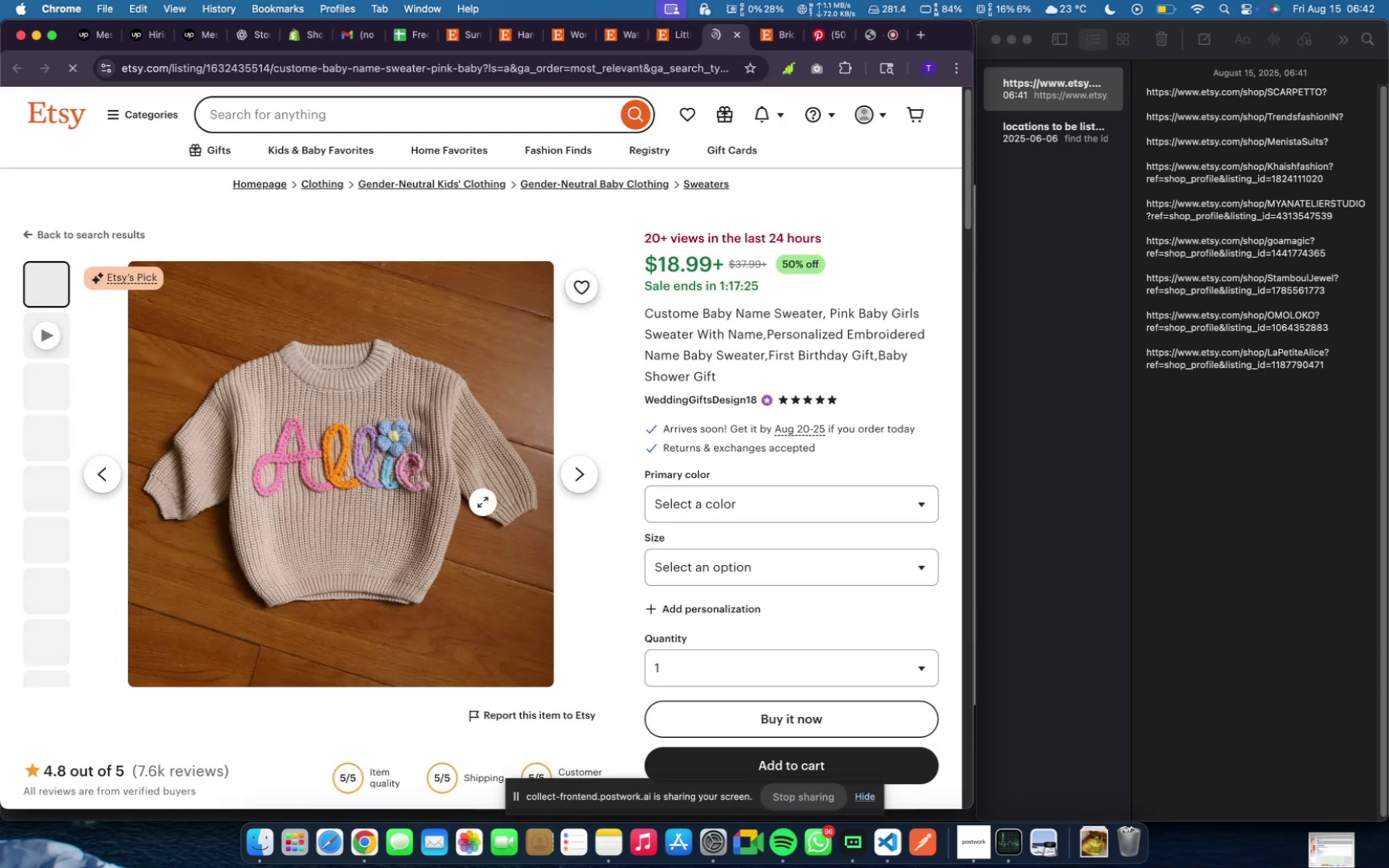 
wait(5.79)
 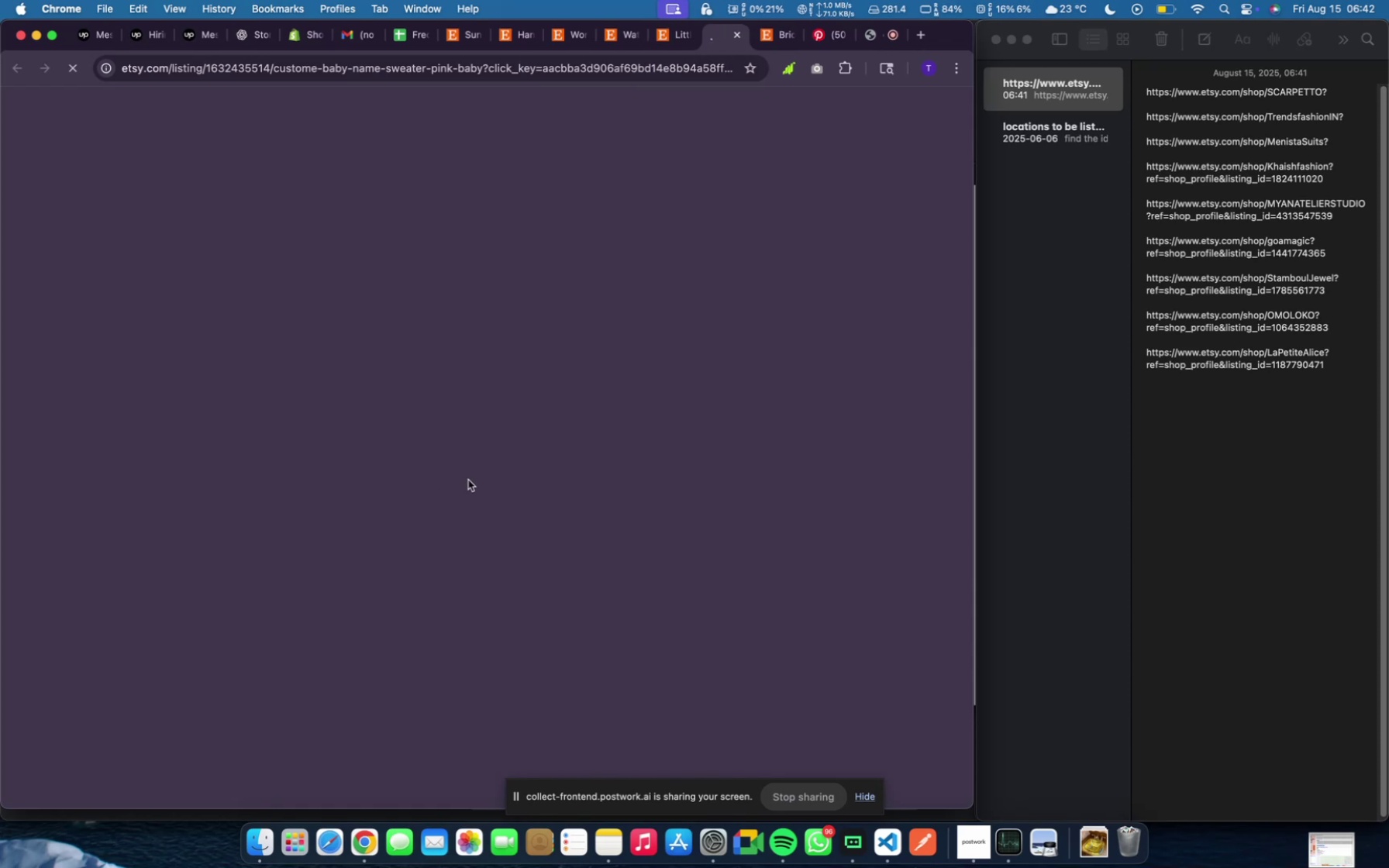 
scroll: coordinate [329, 546], scroll_direction: down, amount: 37.0
 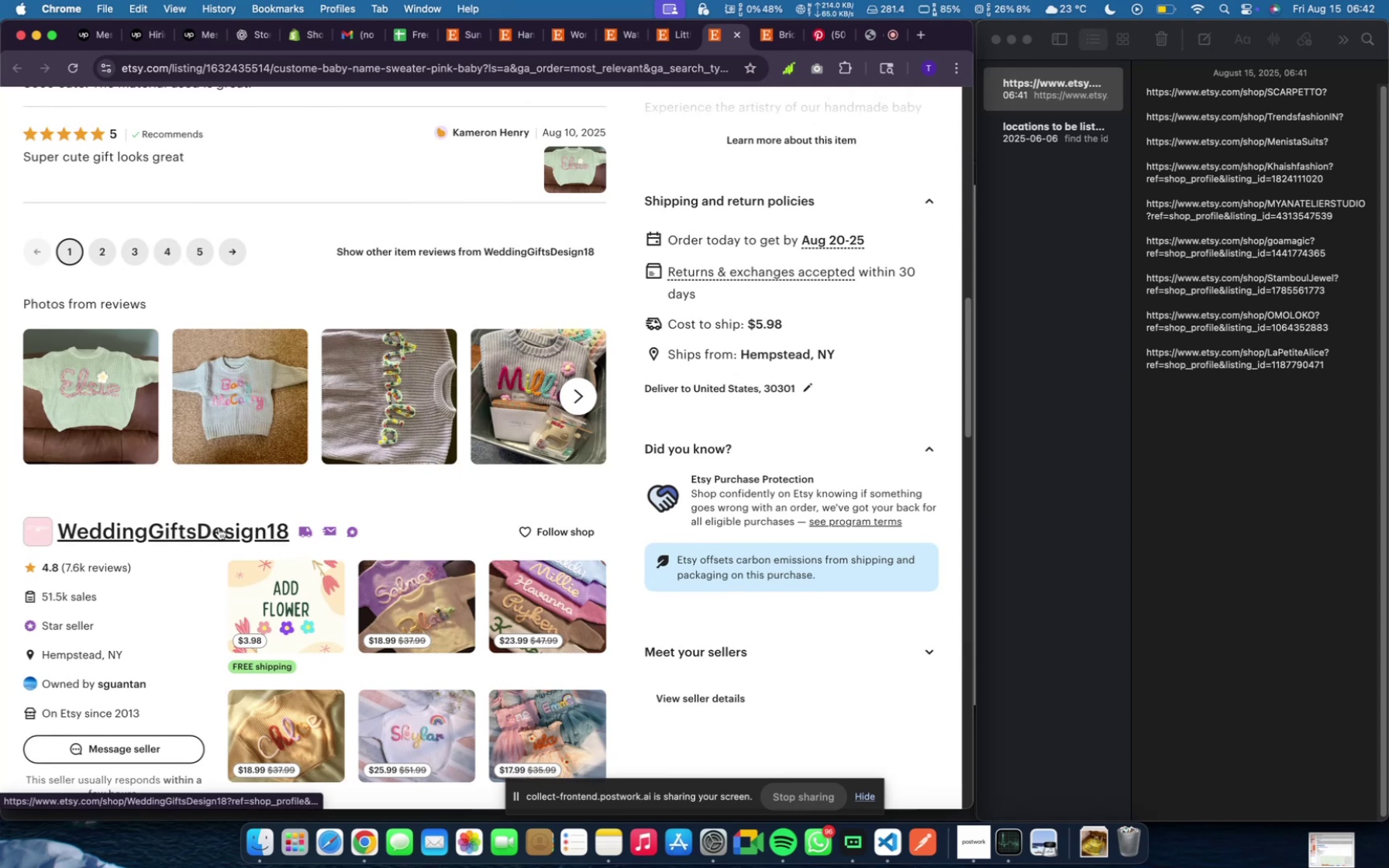 
left_click([219, 531])
 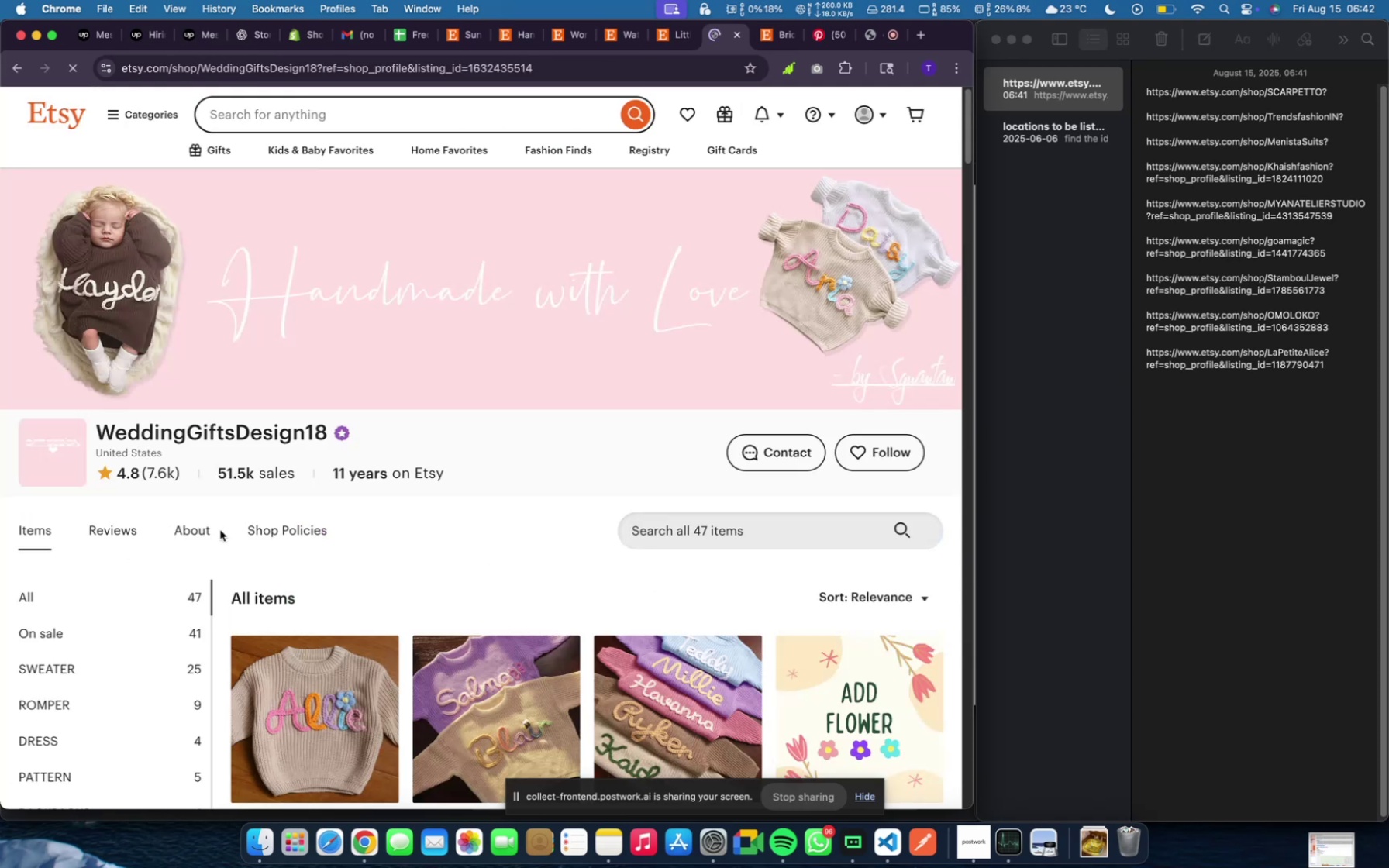 
scroll: coordinate [402, 604], scroll_direction: down, amount: 14.0
 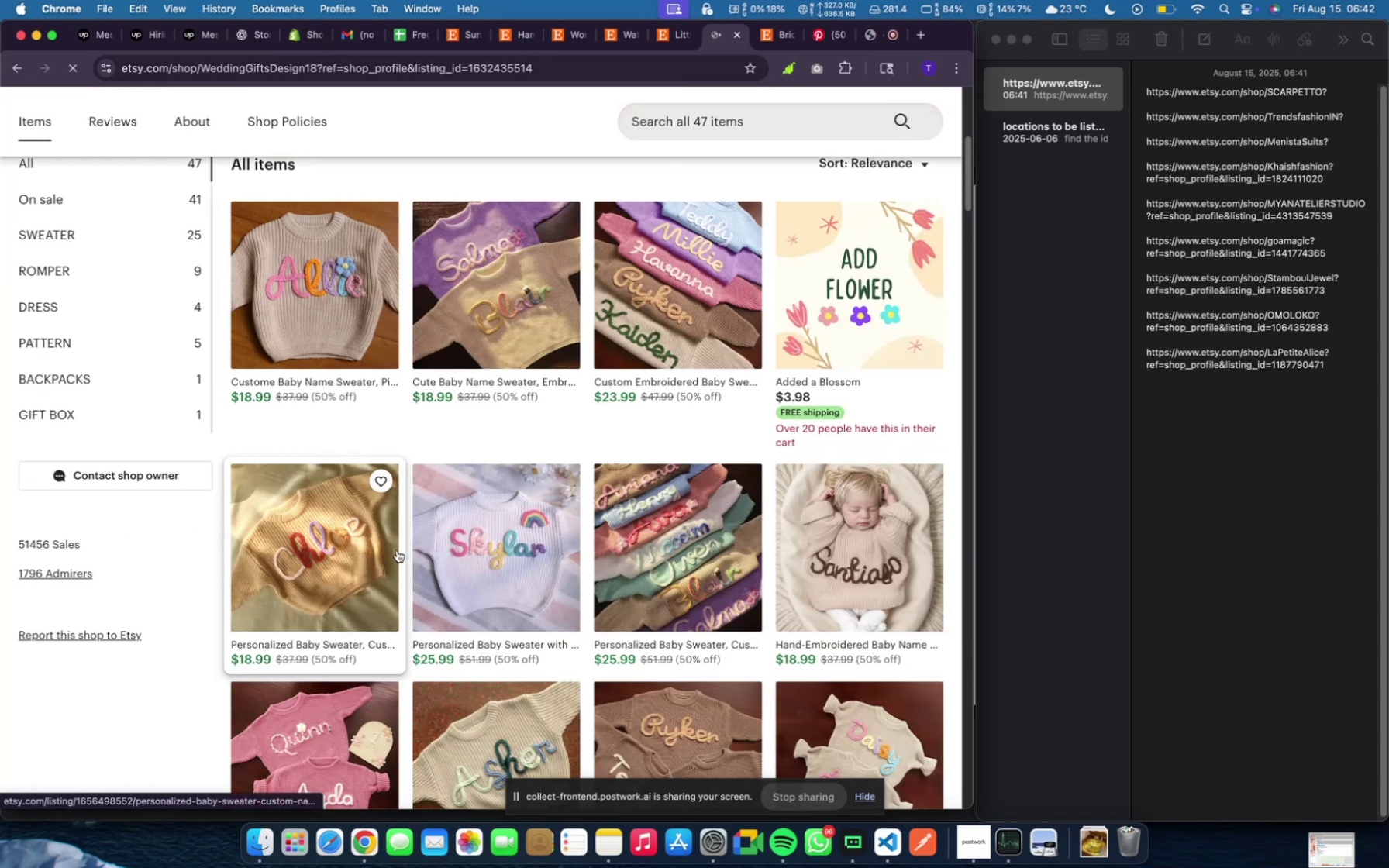 
scroll: coordinate [395, 503], scroll_direction: up, amount: 8.0
 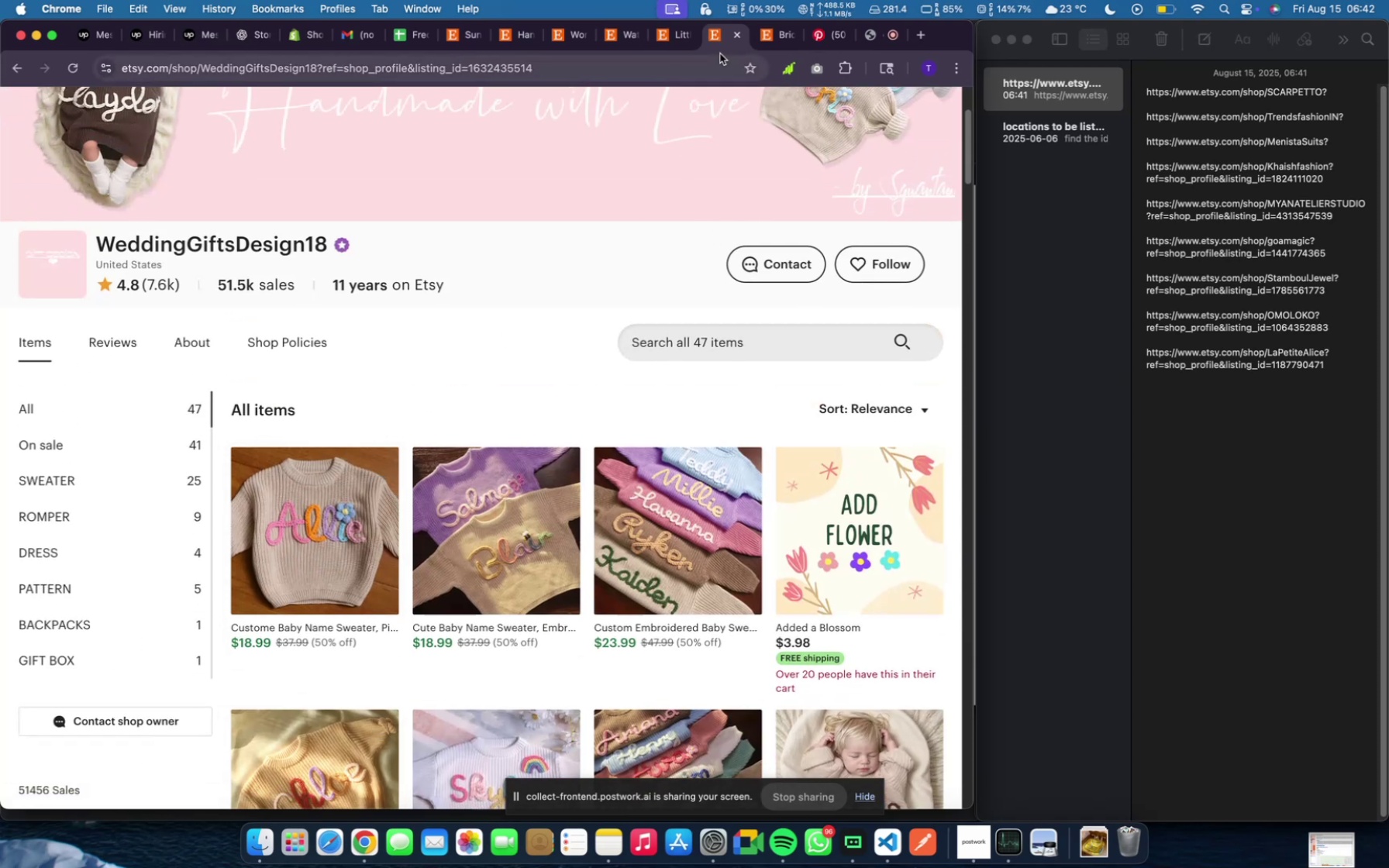 
left_click([736, 38])
 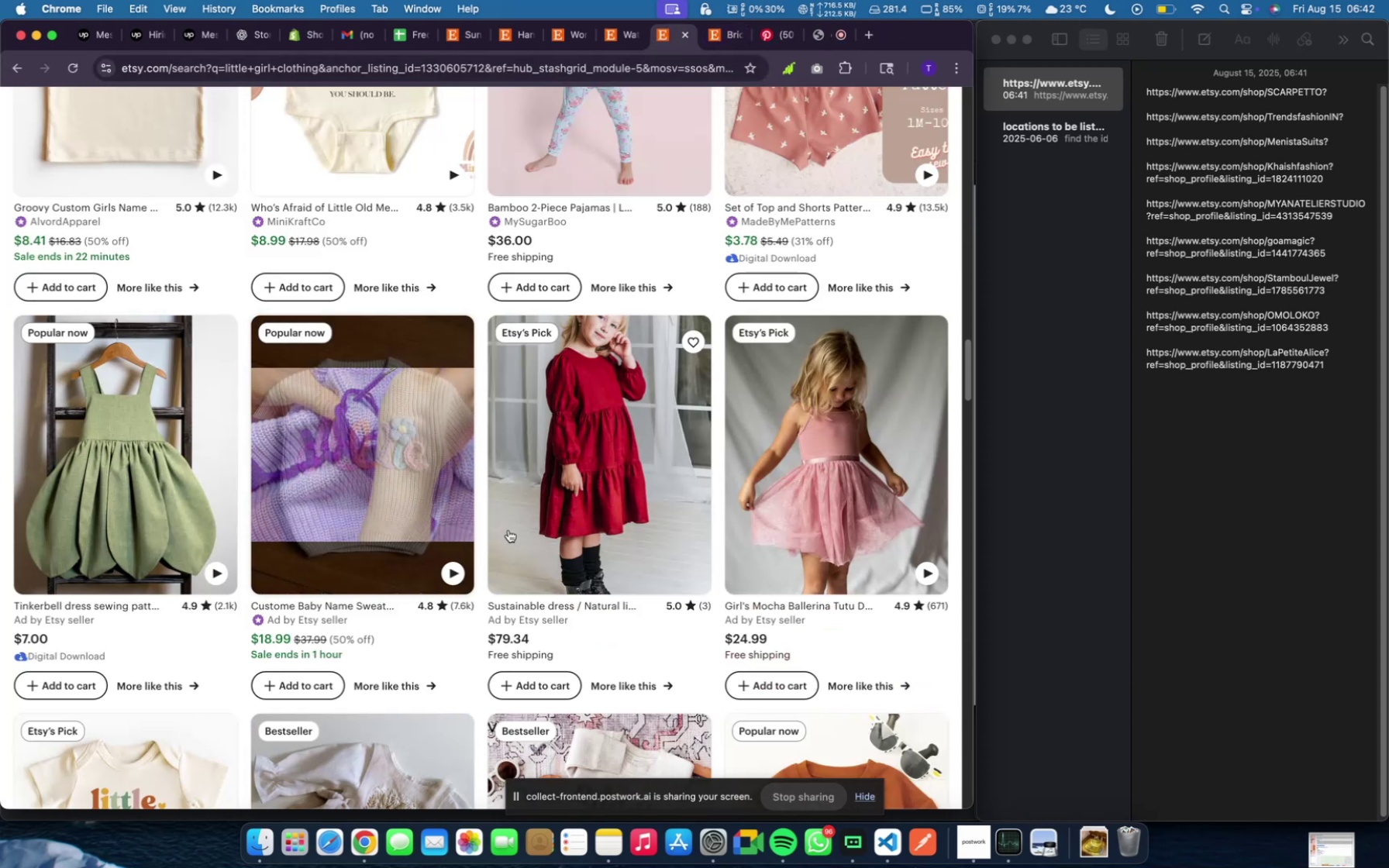 
scroll: coordinate [439, 415], scroll_direction: down, amount: 24.0
 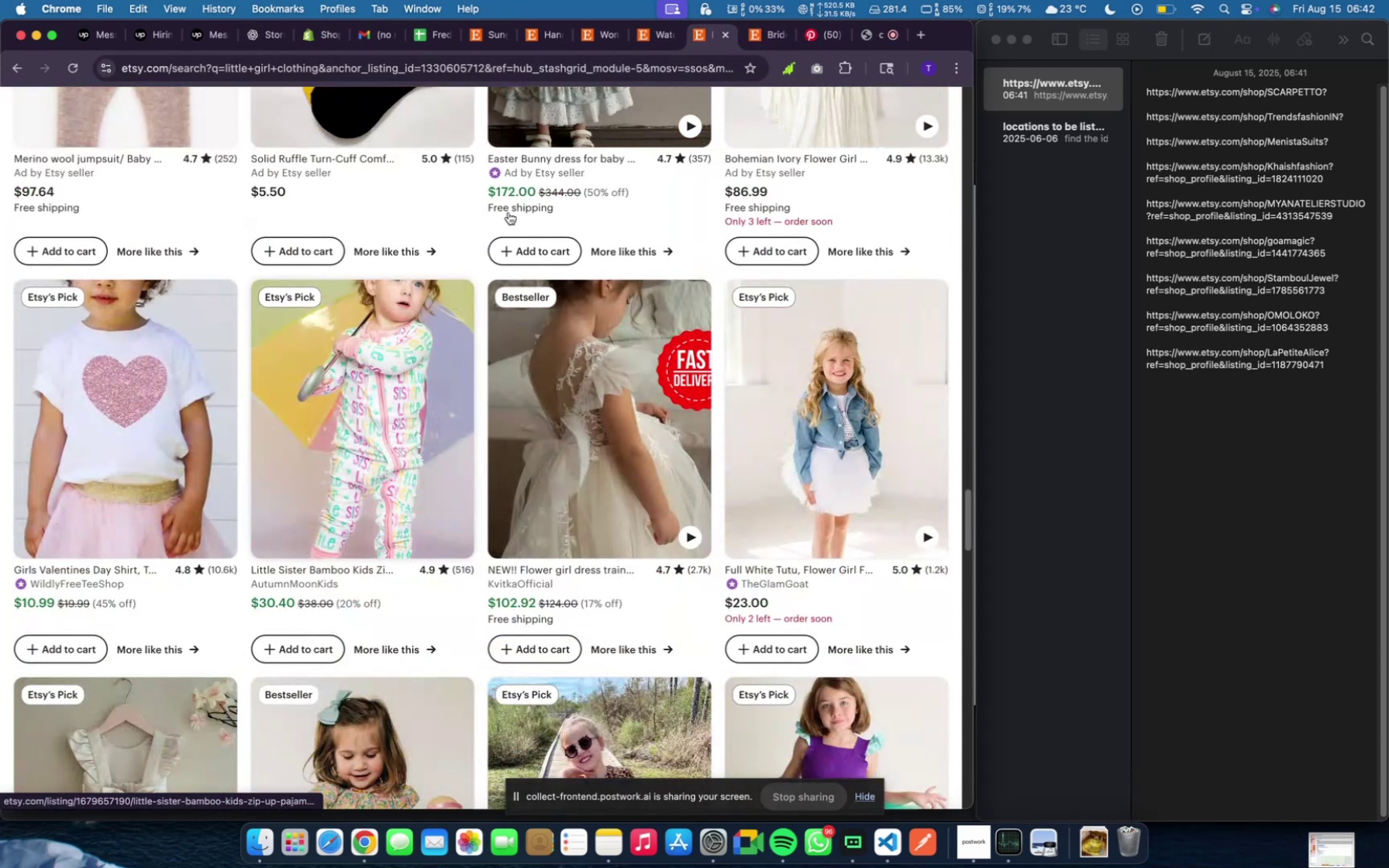 
scroll: coordinate [313, 288], scroll_direction: up, amount: 89.0
 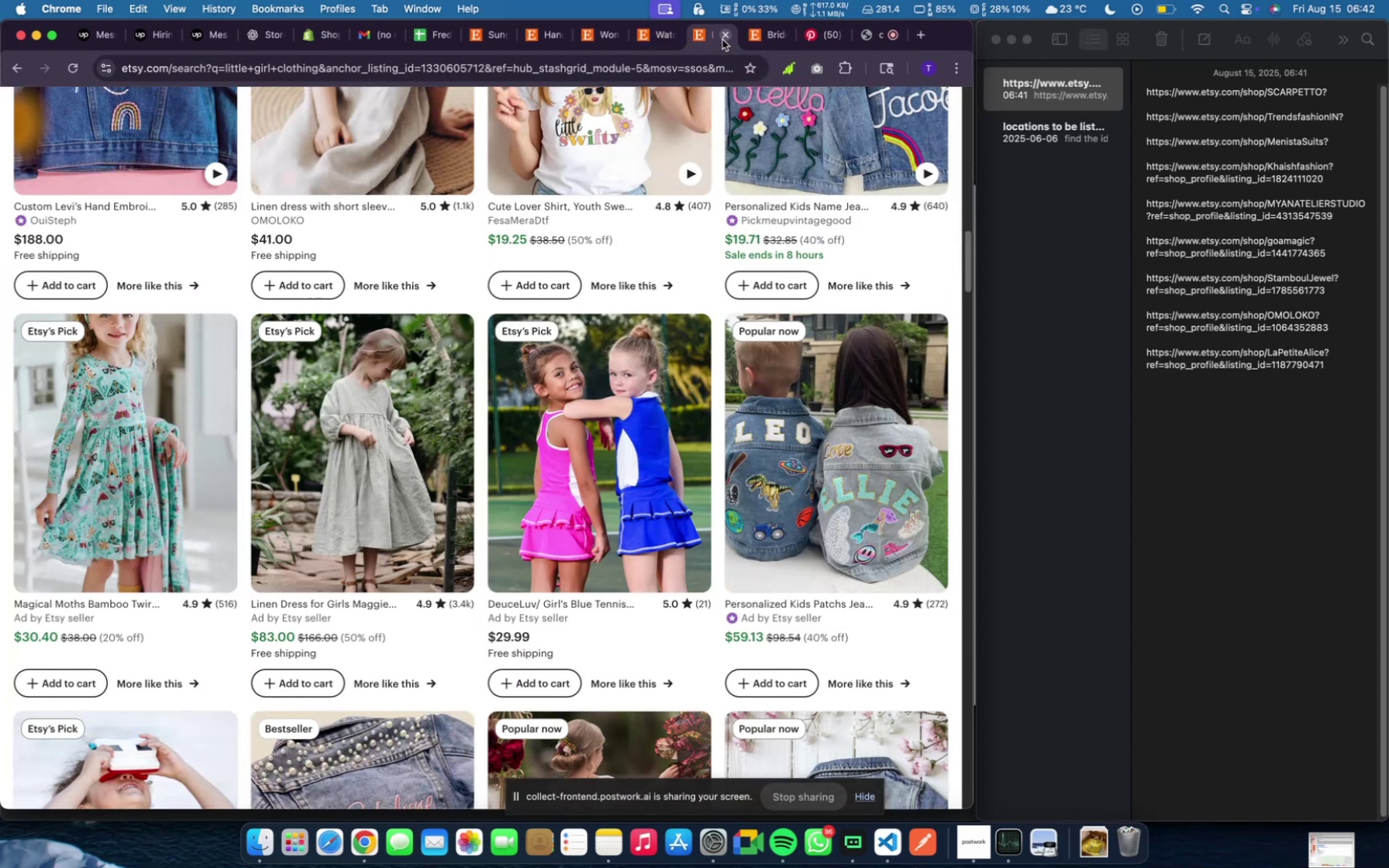 
left_click([721, 37])
 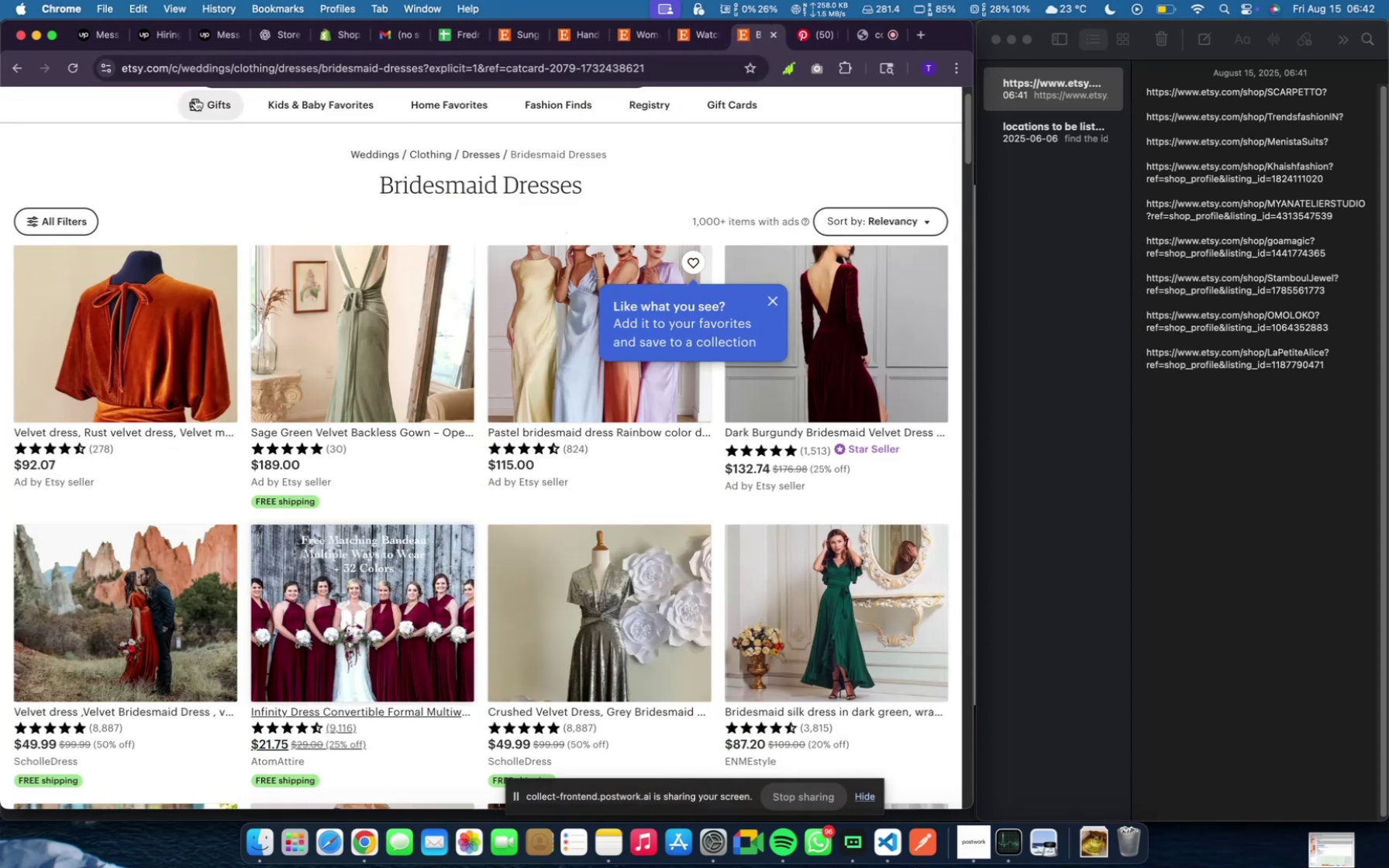 
scroll: coordinate [162, 337], scroll_direction: up, amount: 21.0
 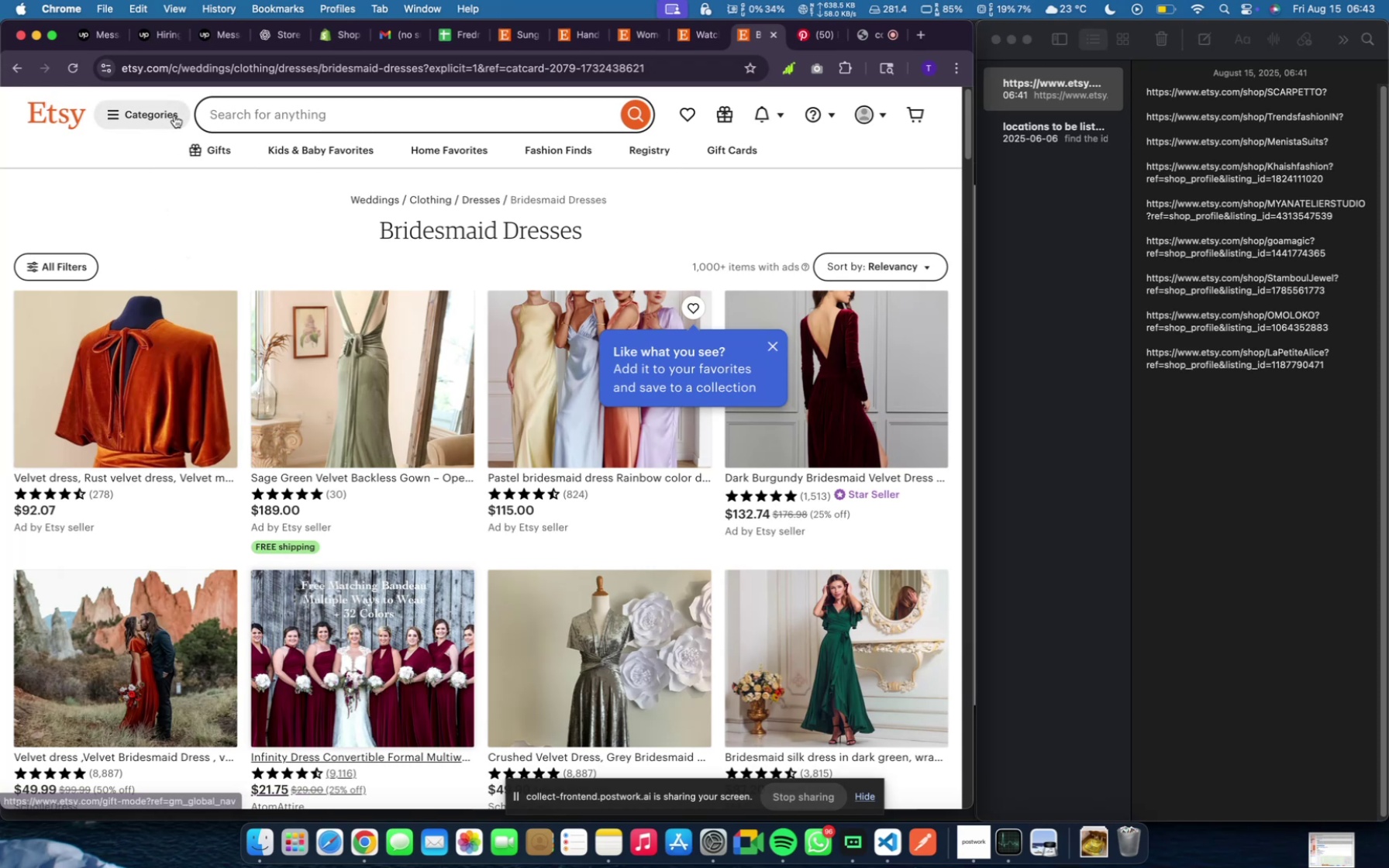 
left_click([174, 115])
 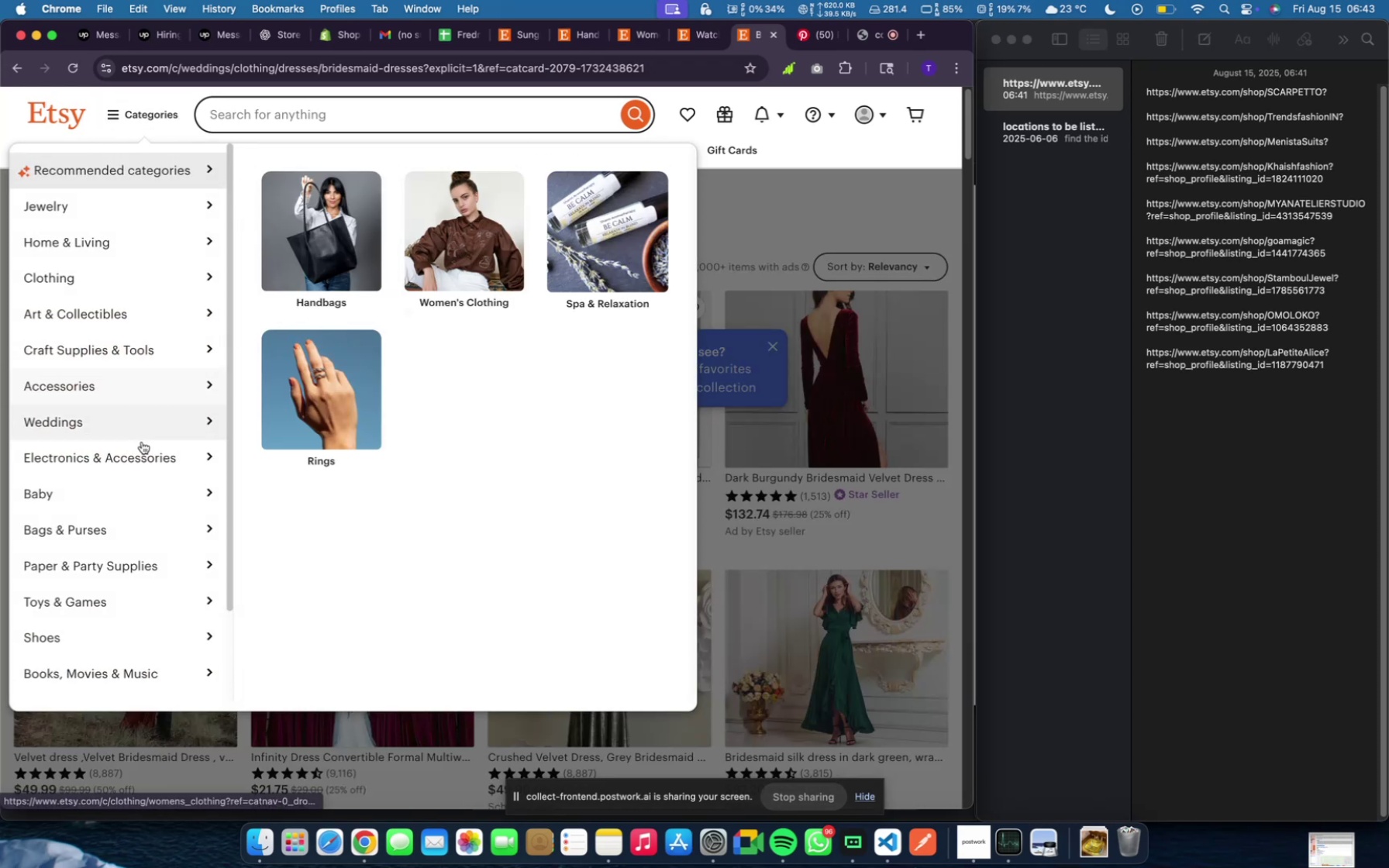 
wait(8.36)
 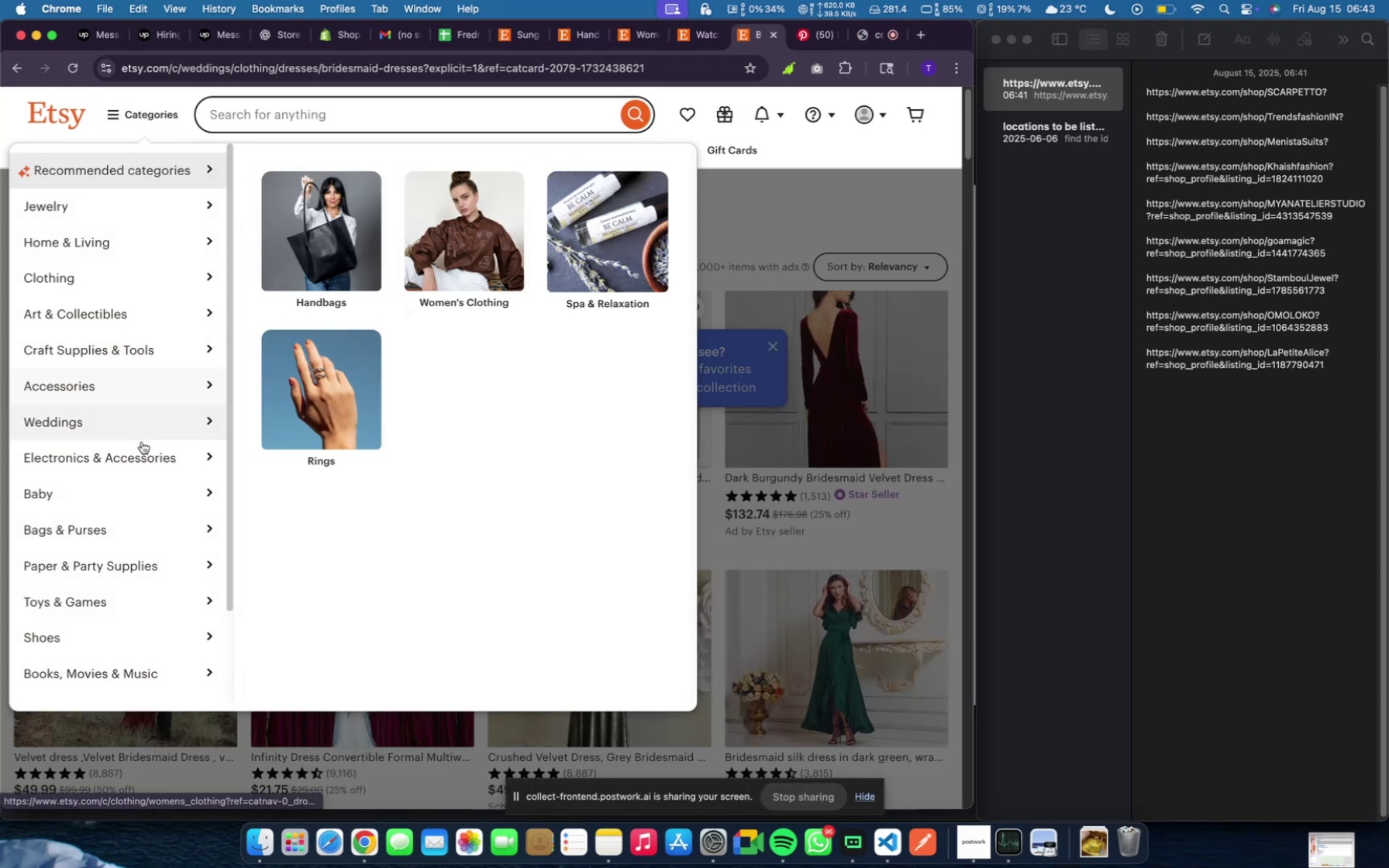 
scroll: coordinate [147, 547], scroll_direction: down, amount: 37.0
 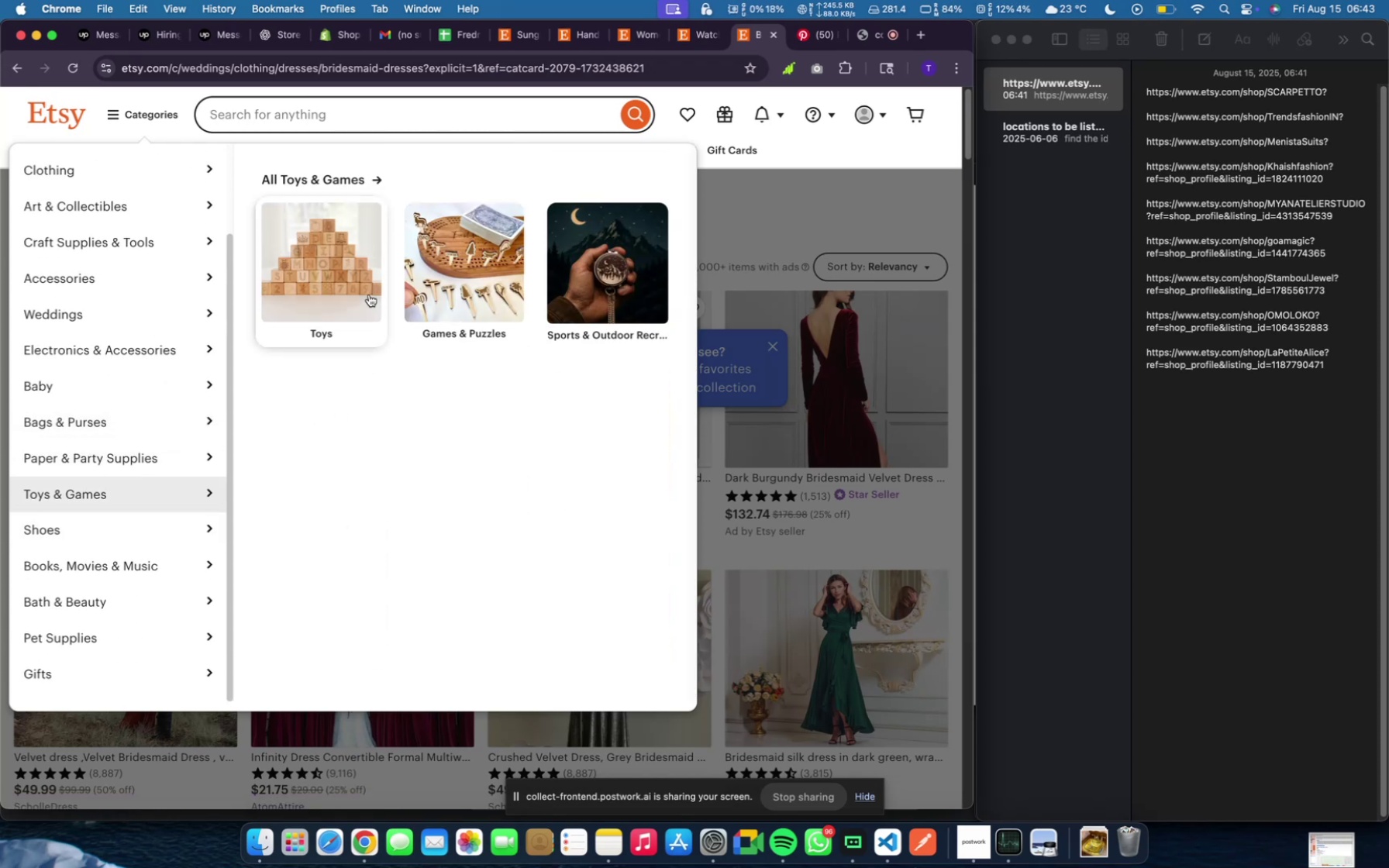 
left_click([330, 245])
 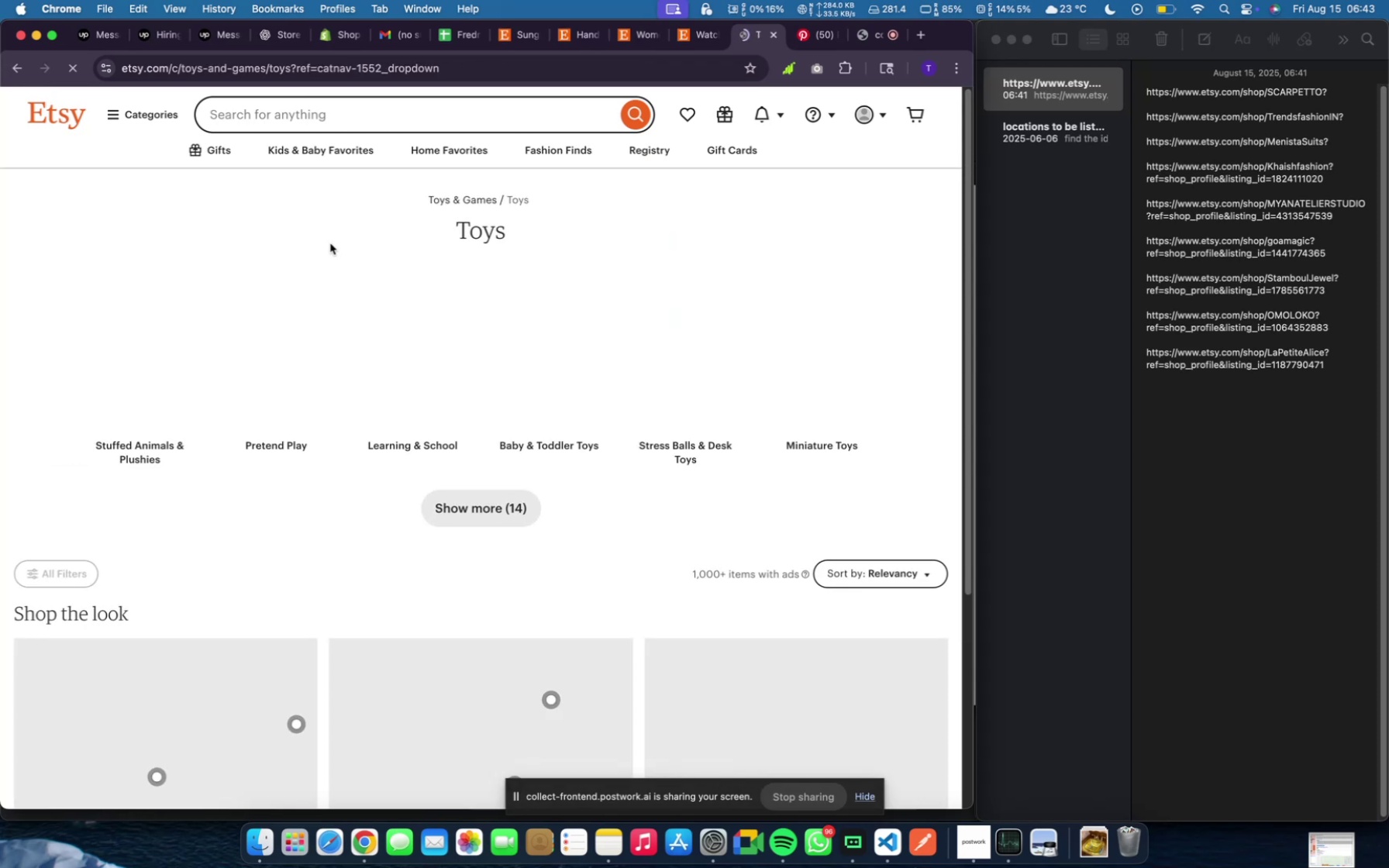 
scroll: coordinate [419, 434], scroll_direction: down, amount: 30.0
 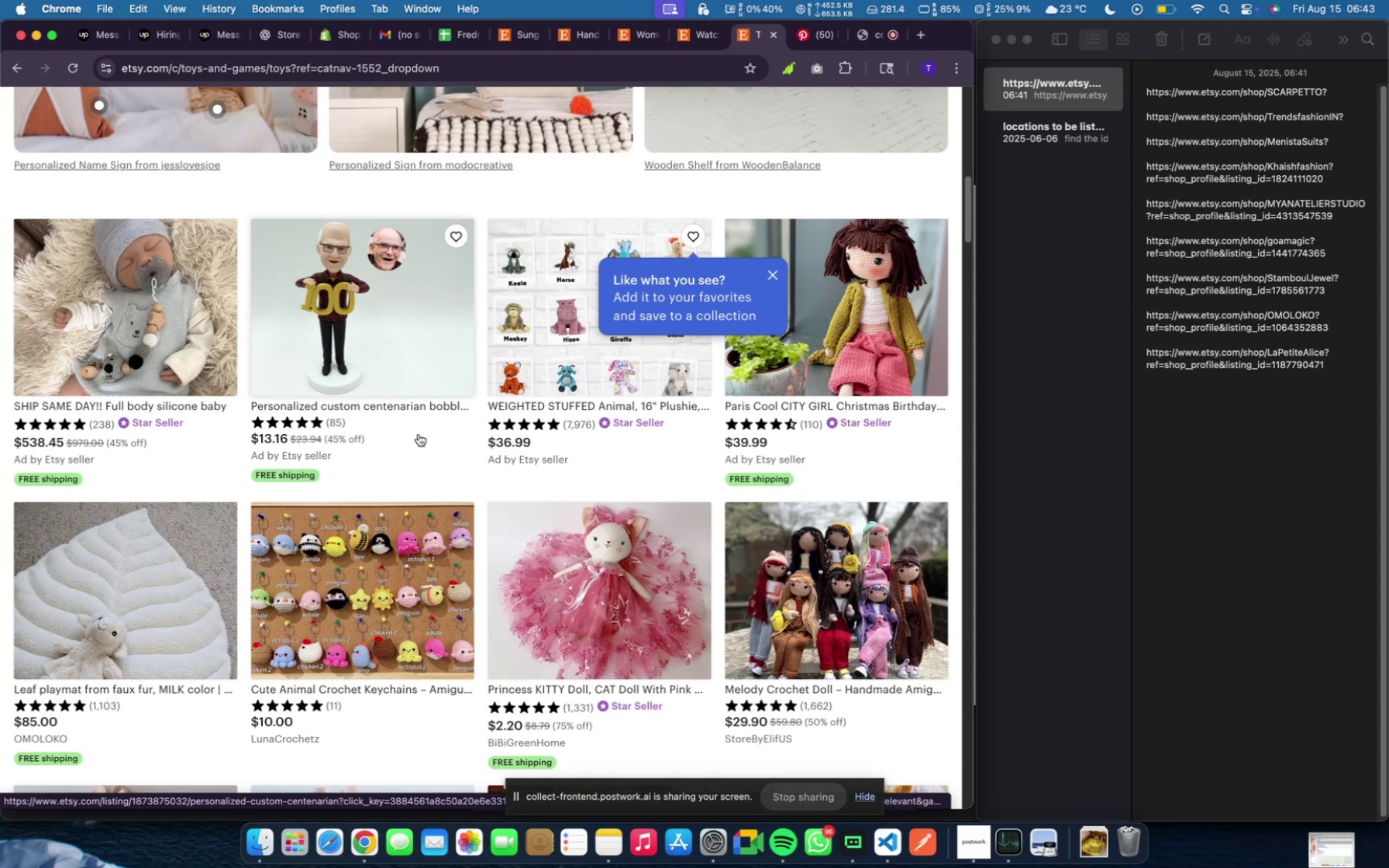 
wait(8.28)
 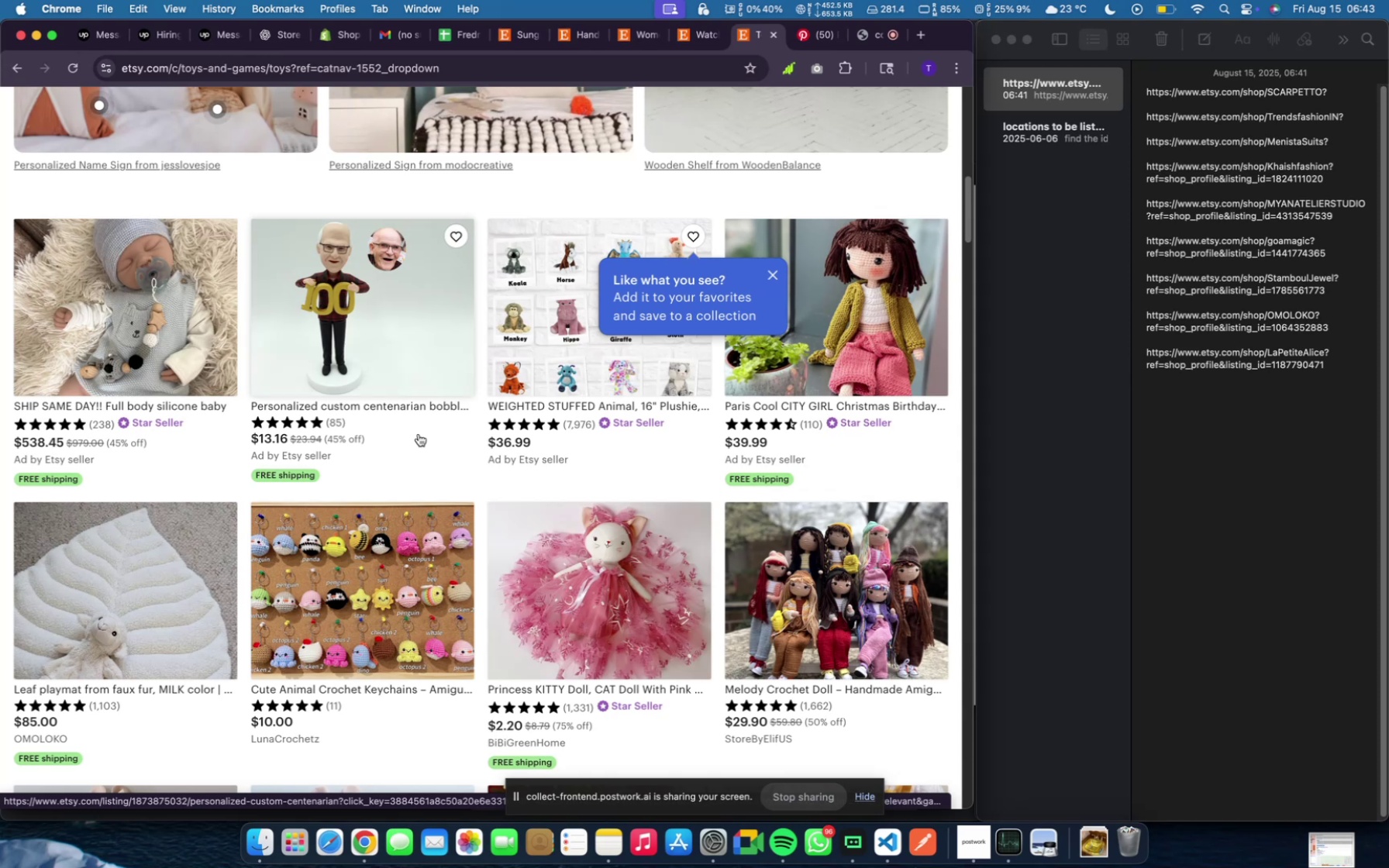 
scroll: coordinate [371, 443], scroll_direction: down, amount: 14.0
 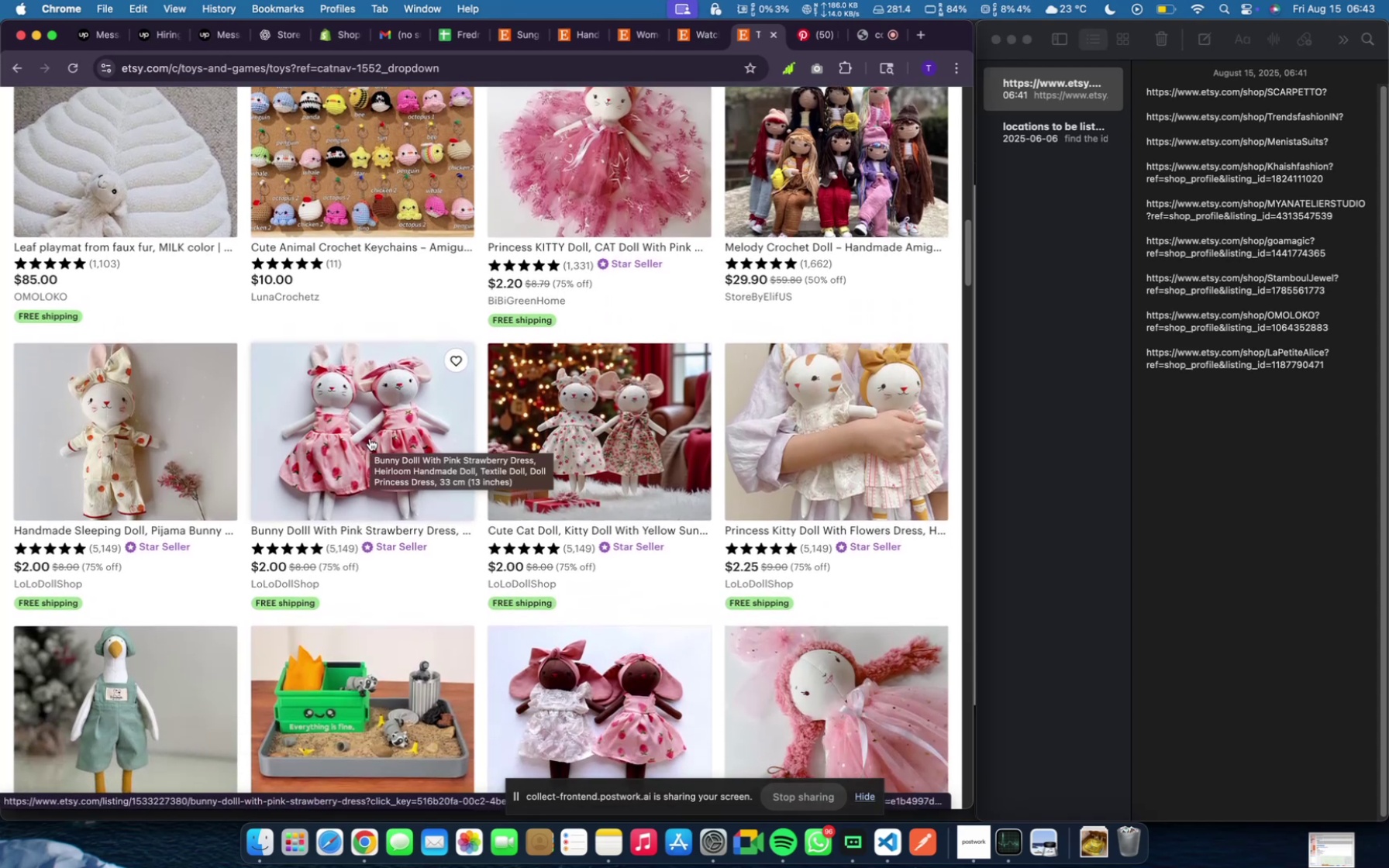 
wait(7.83)
 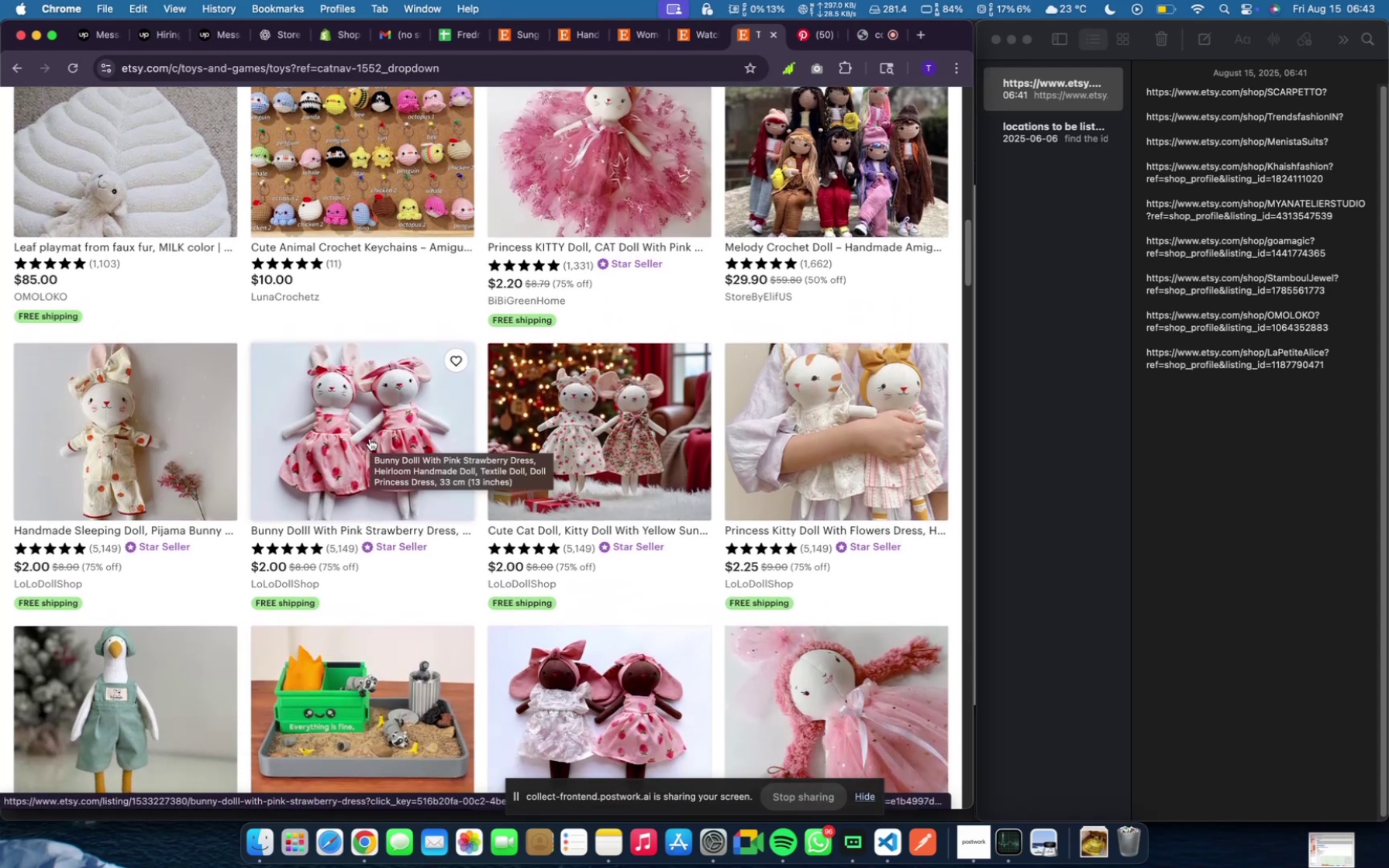 
scroll: coordinate [401, 482], scroll_direction: down, amount: 2.0
 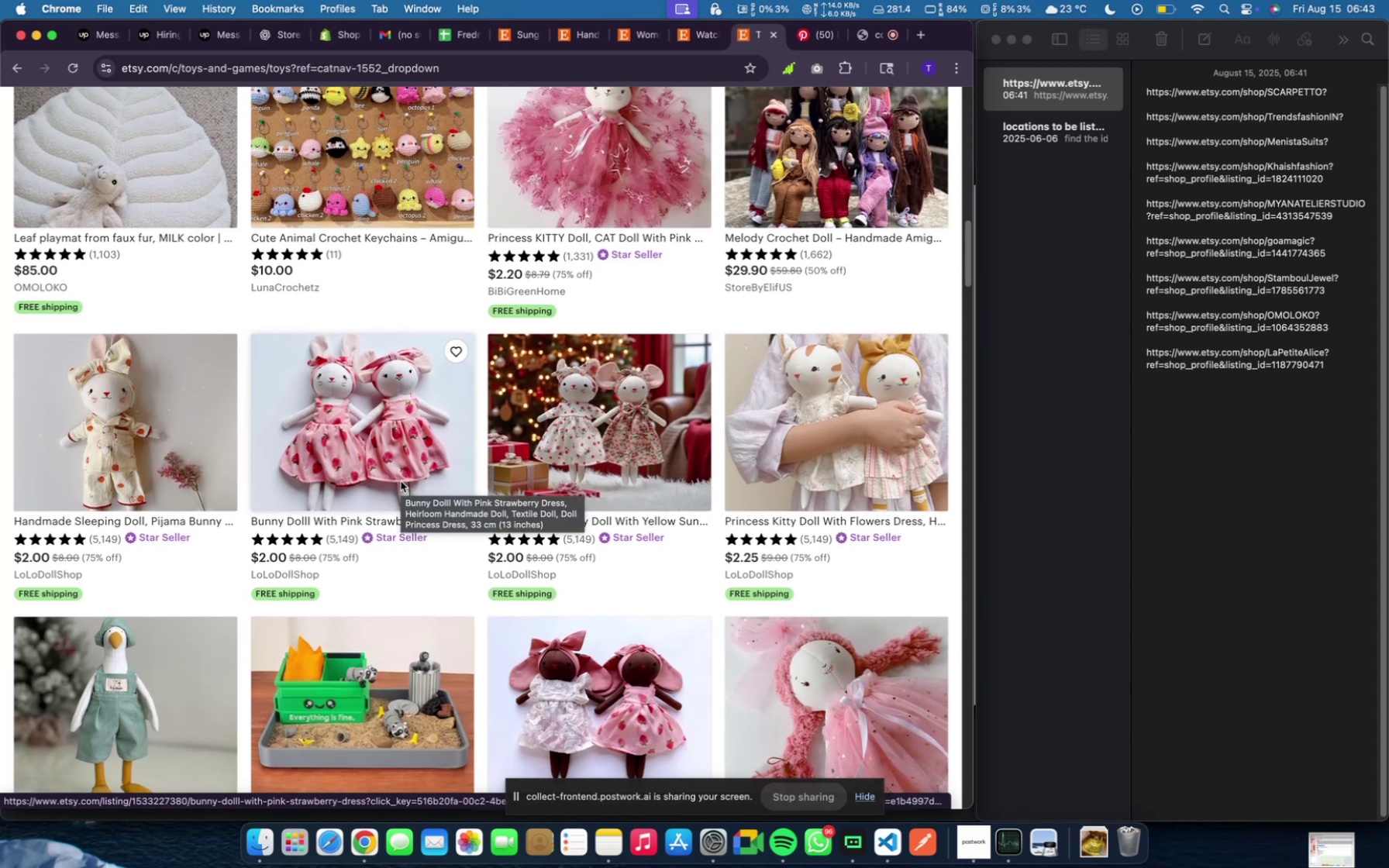 
wait(5.16)
 